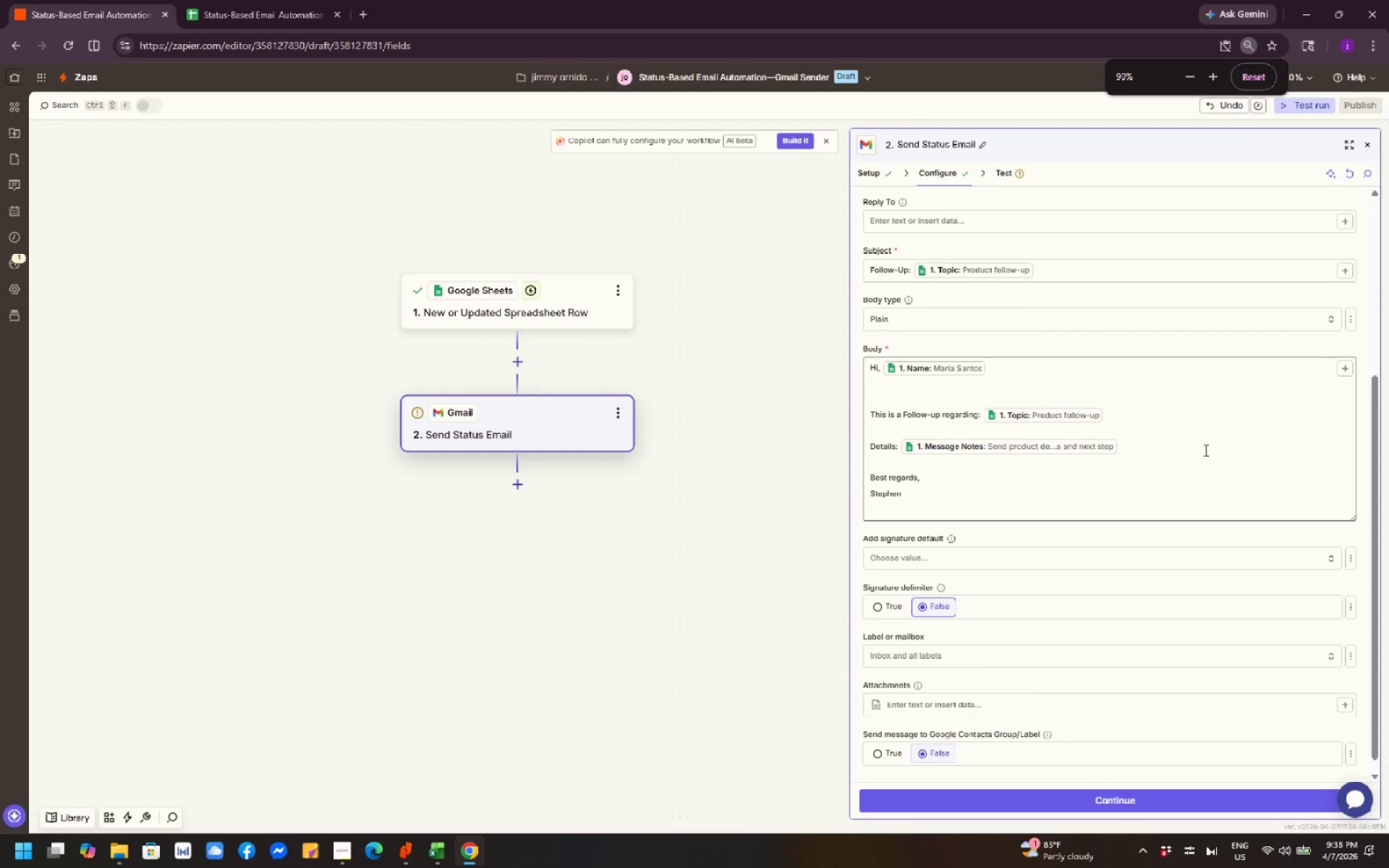 
scroll: coordinate [1205, 450], scroll_direction: up, amount: 1.0
 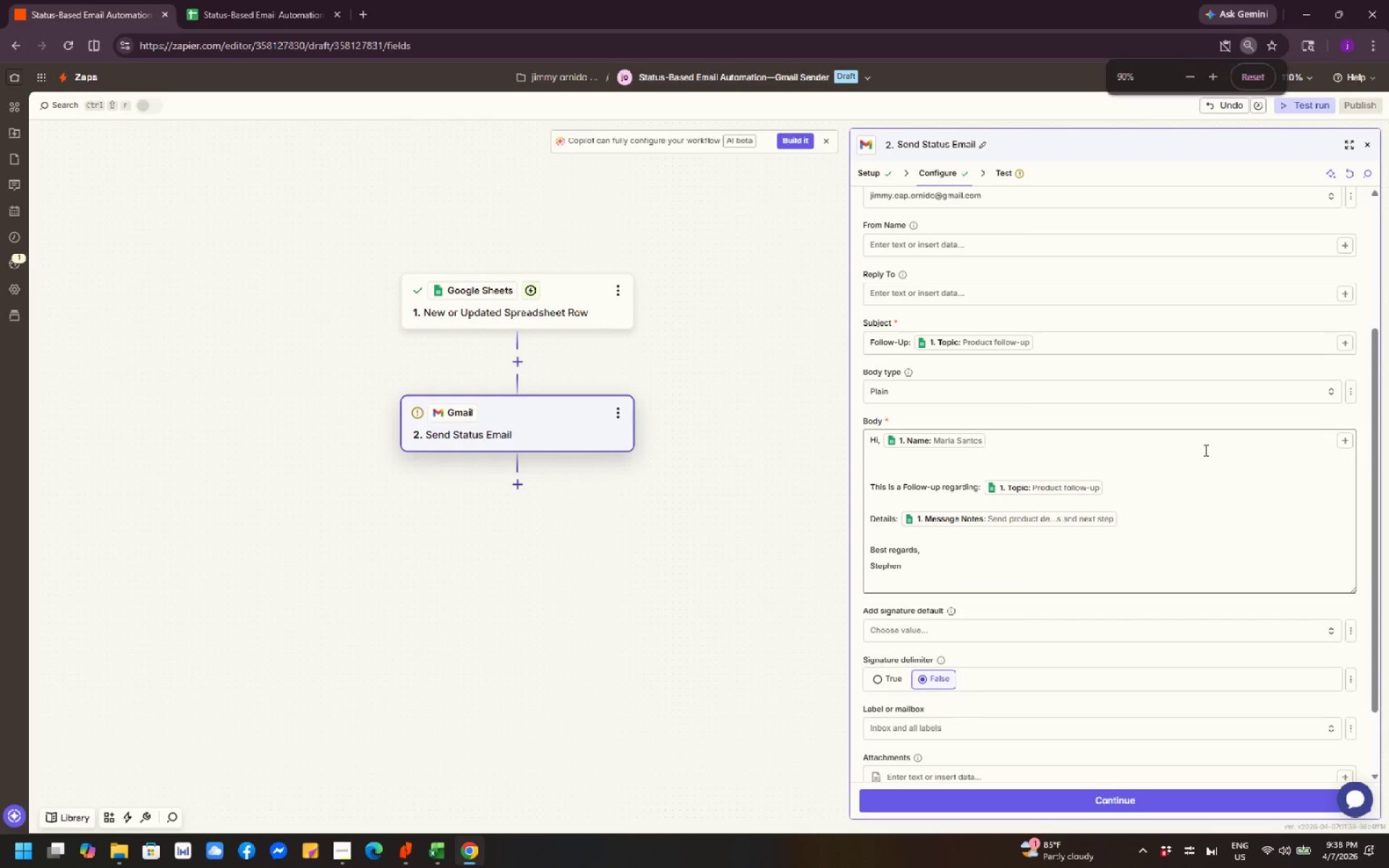 
hold_key(key=ControlLeft, duration=1.5)
 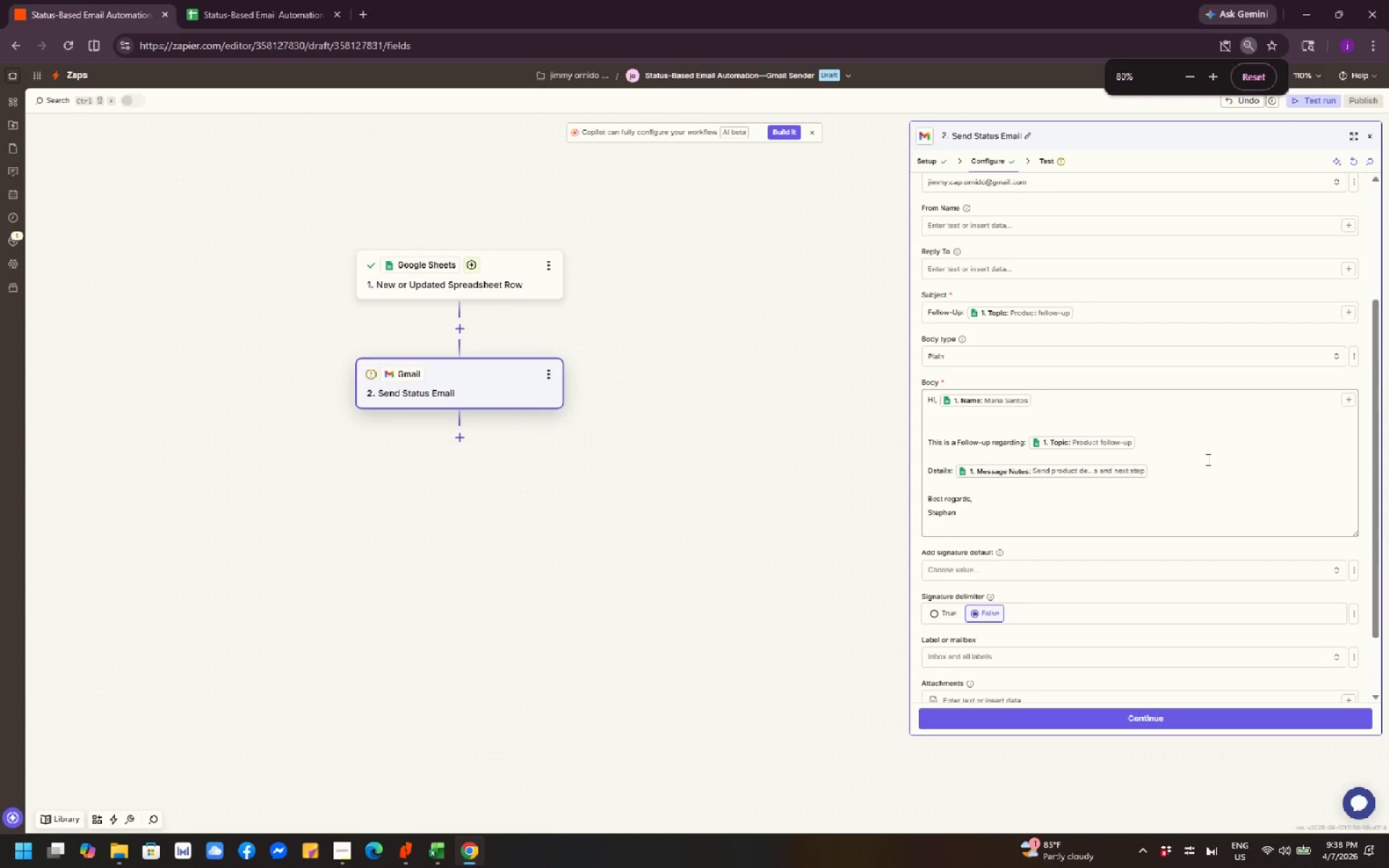 
key(Control+ControlLeft)
 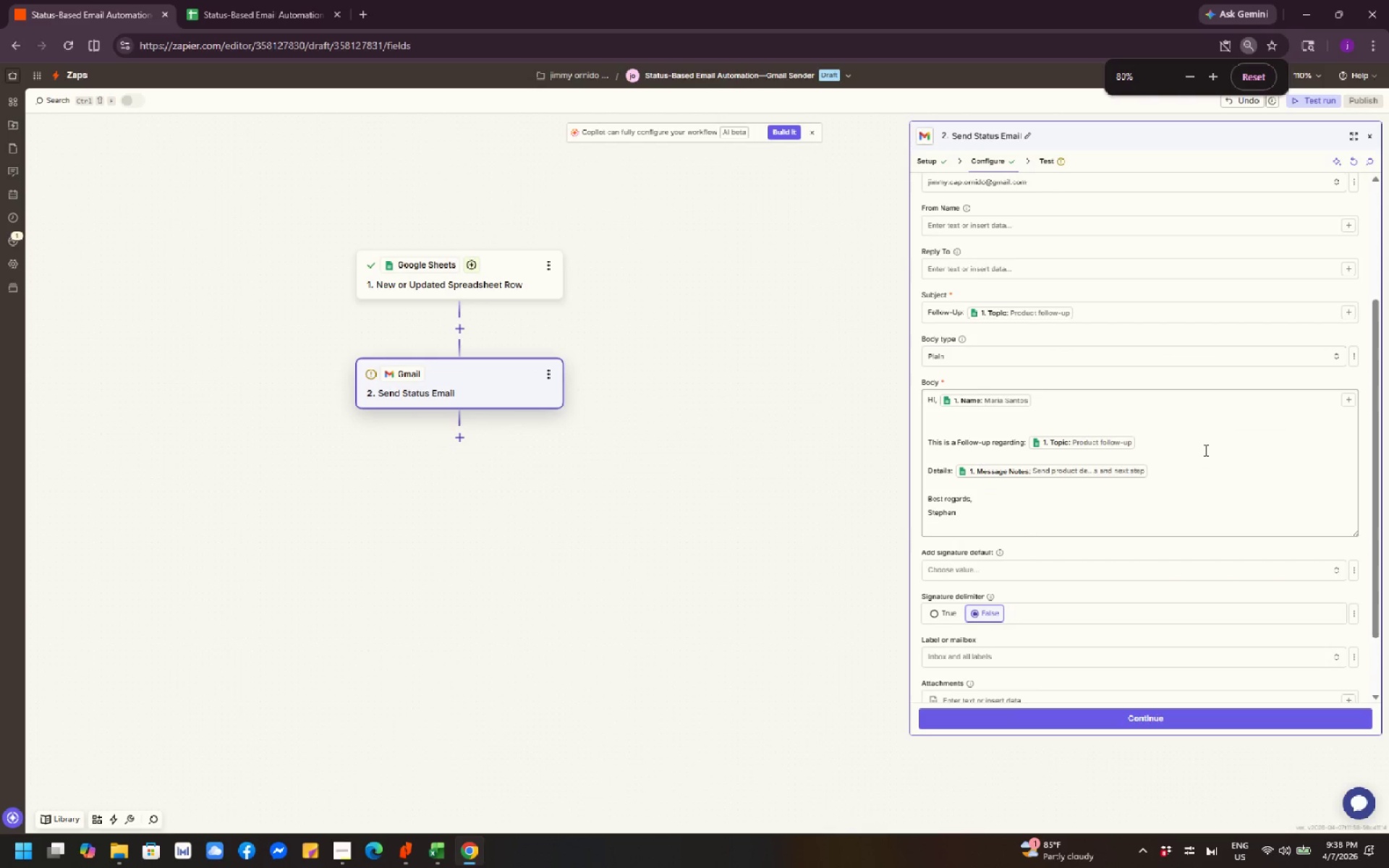 
key(Control+ControlLeft)
 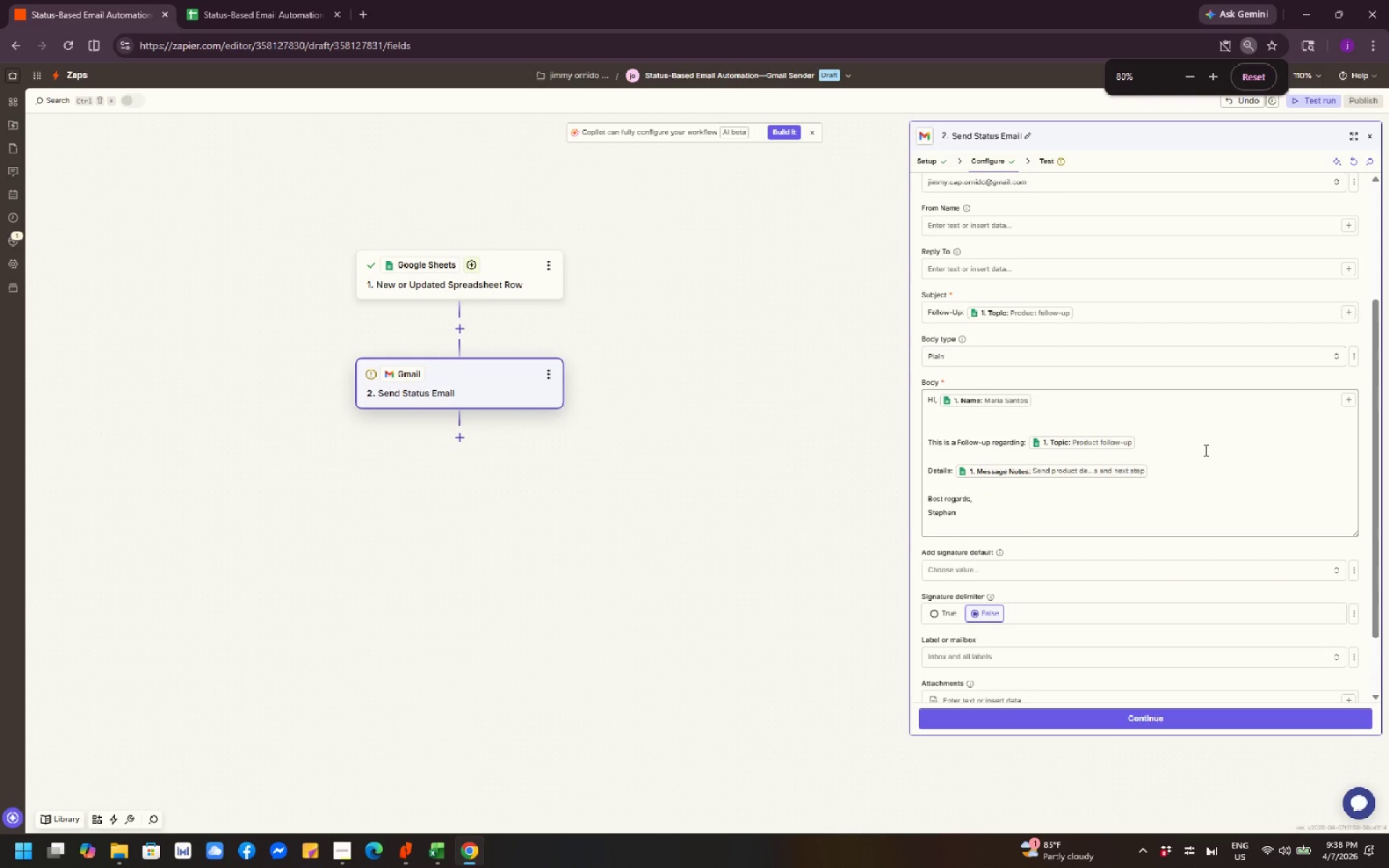 
key(Control+ControlLeft)
 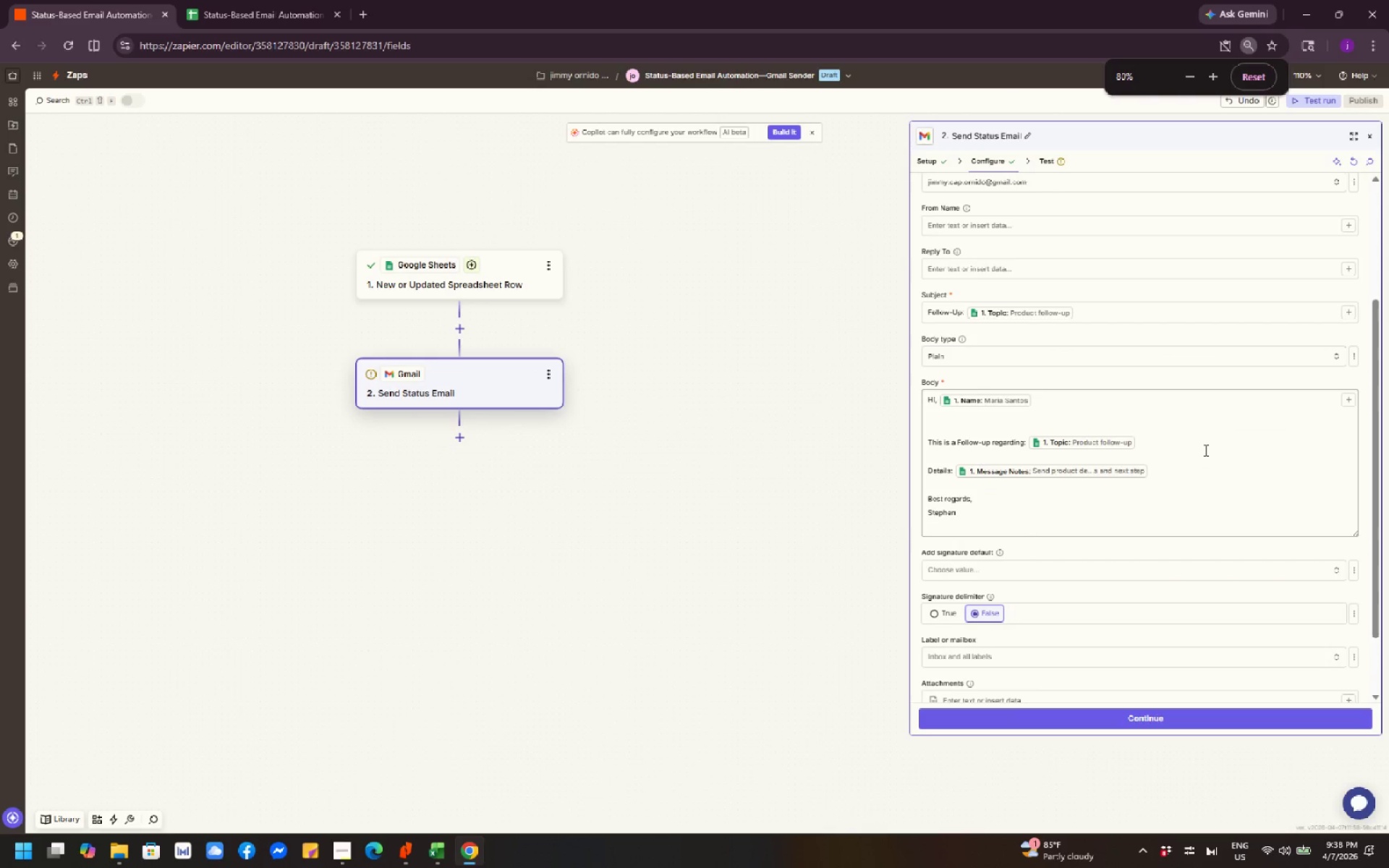 
key(Control+ControlLeft)
 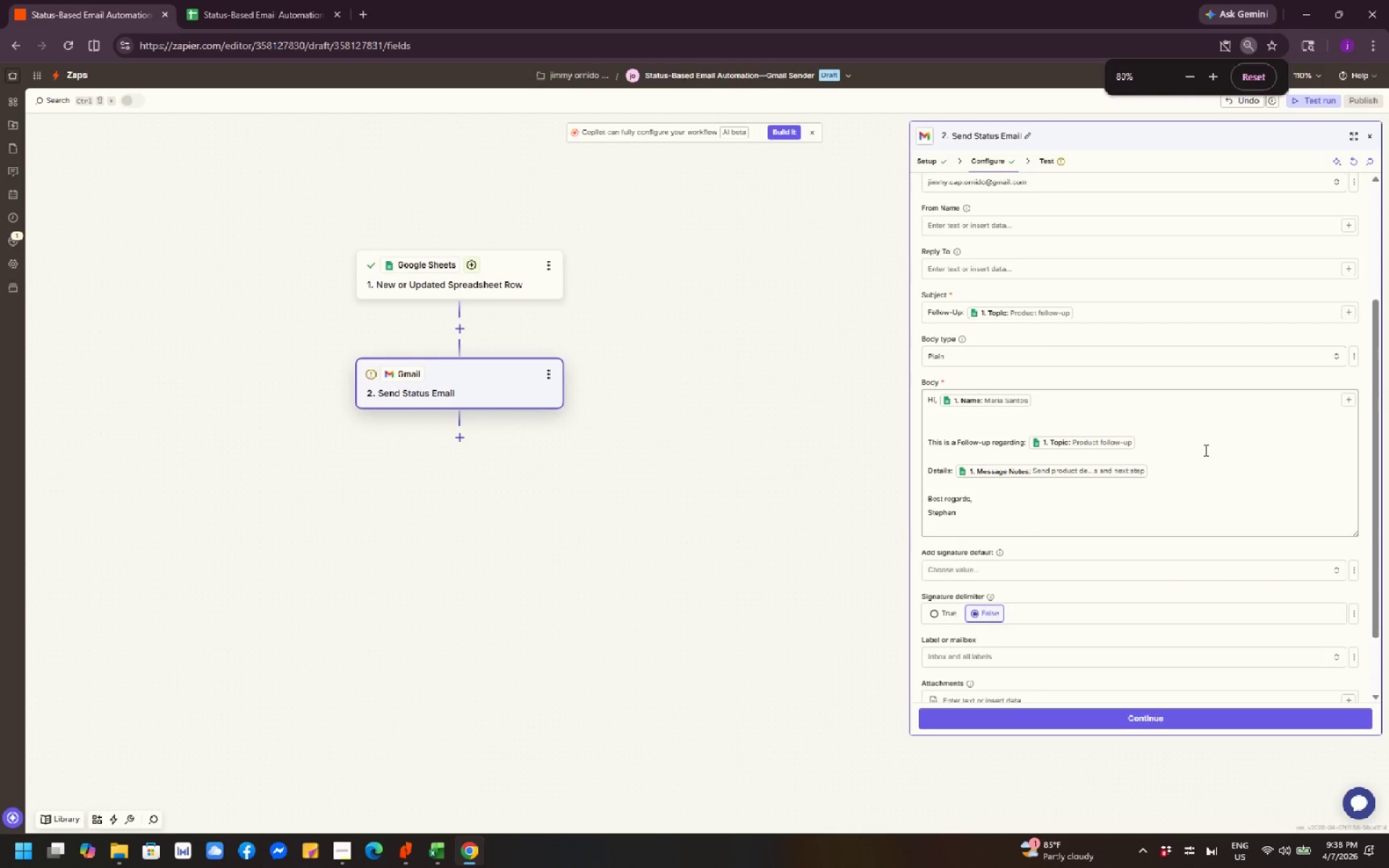 
key(Control+ControlLeft)
 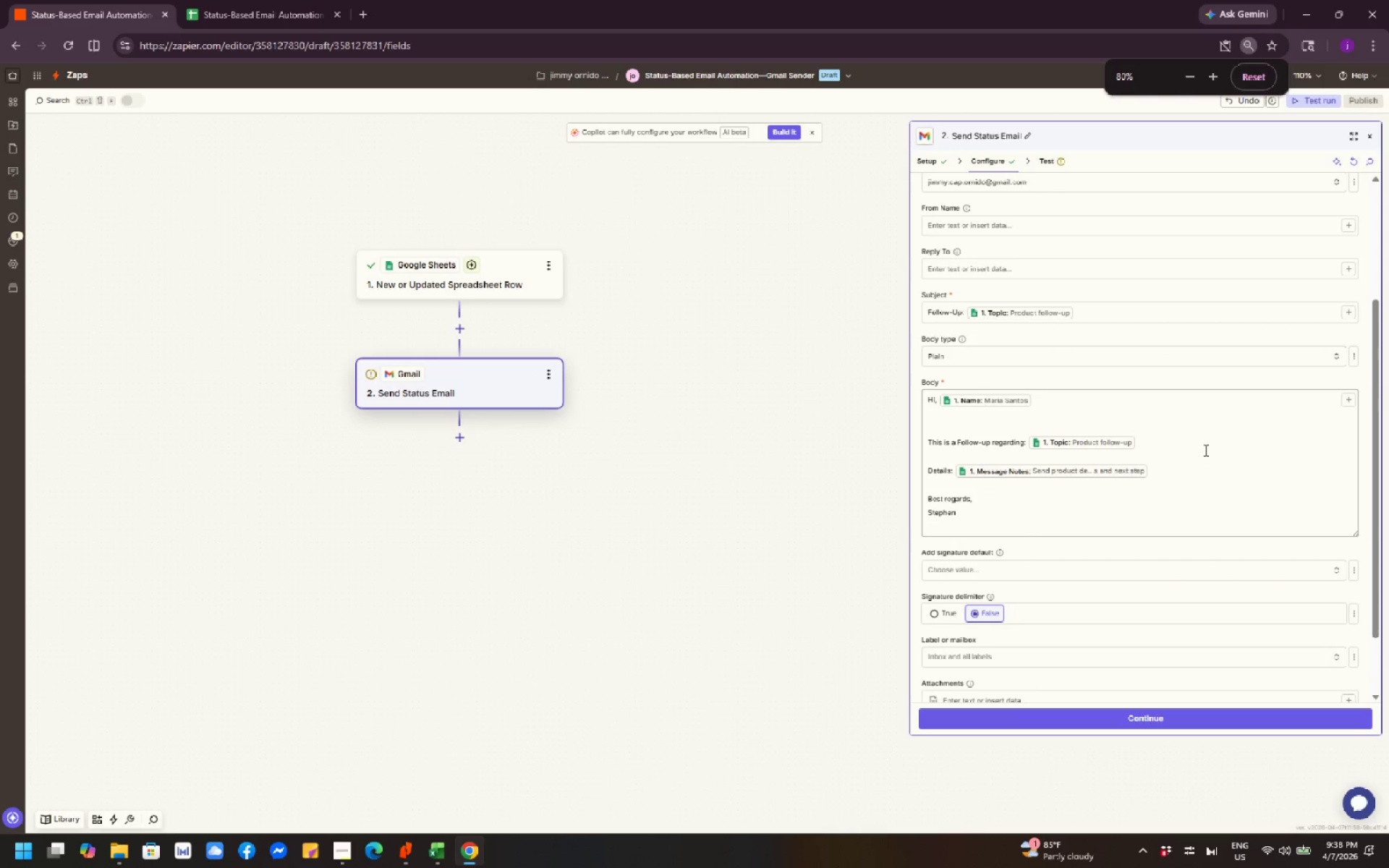 
key(Control+ControlLeft)
 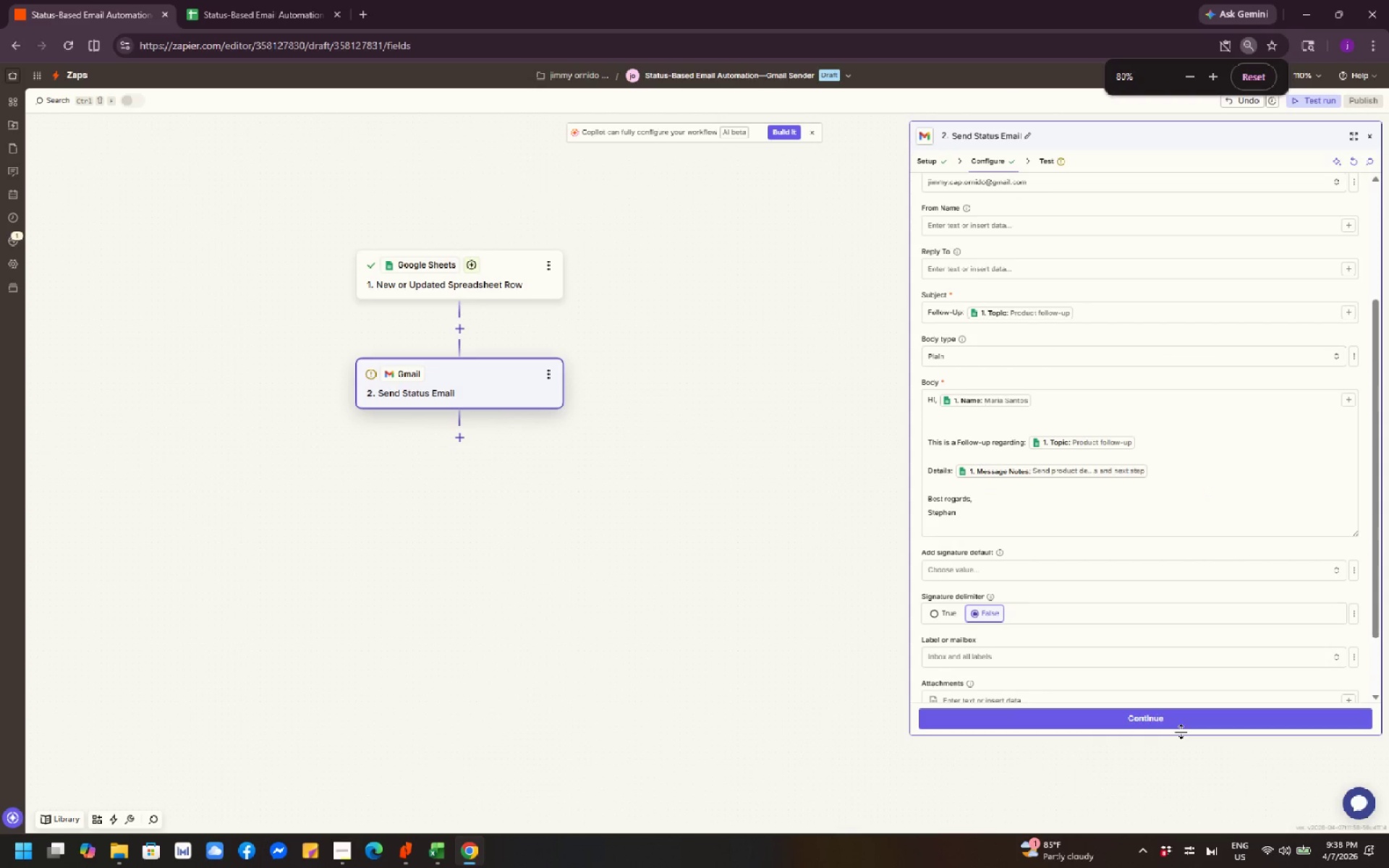 
scroll: coordinate [1205, 450], scroll_direction: down, amount: 1.0
 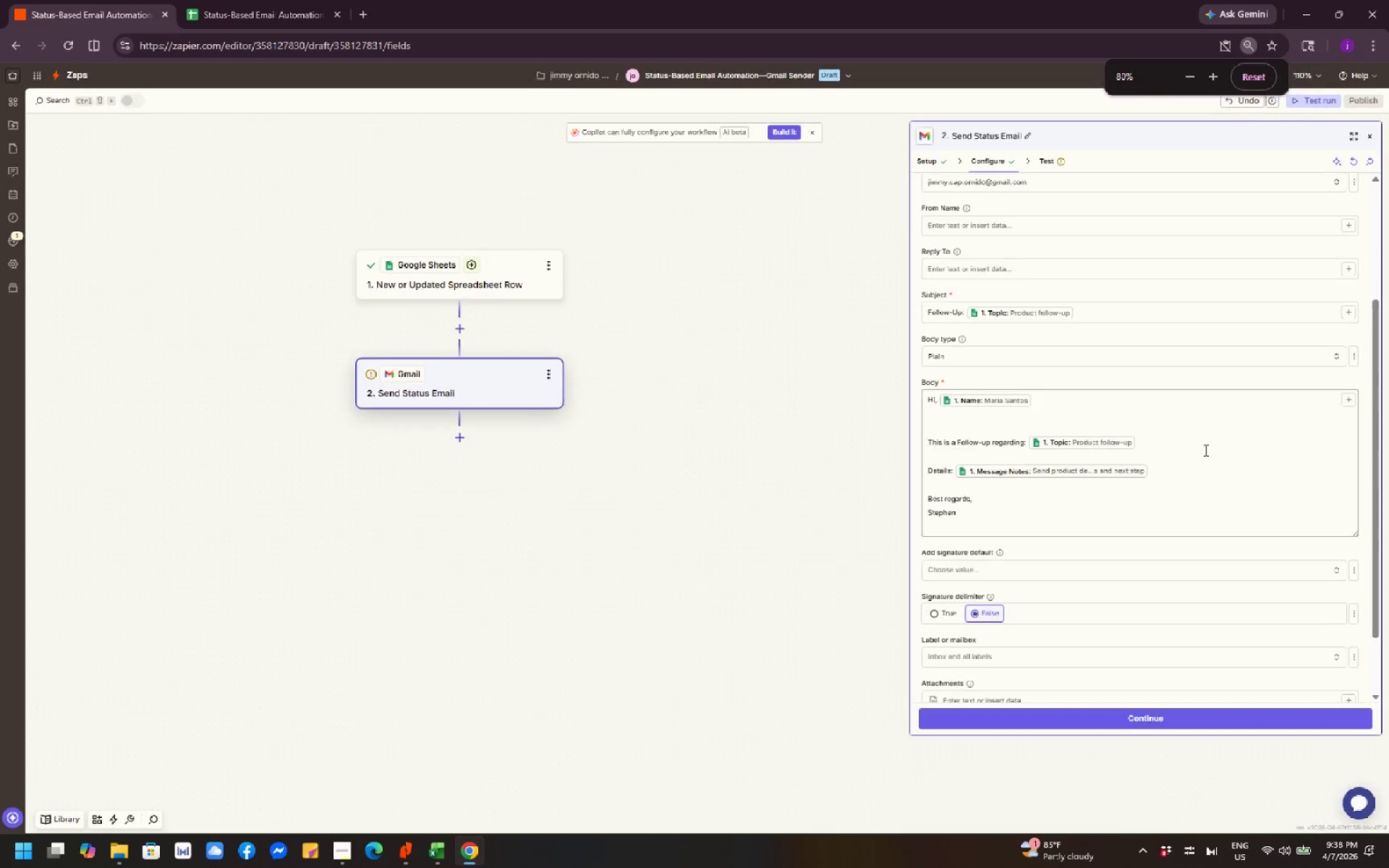 
left_click_drag(start_coordinate=[1181, 731], to_coordinate=[1144, 861])
 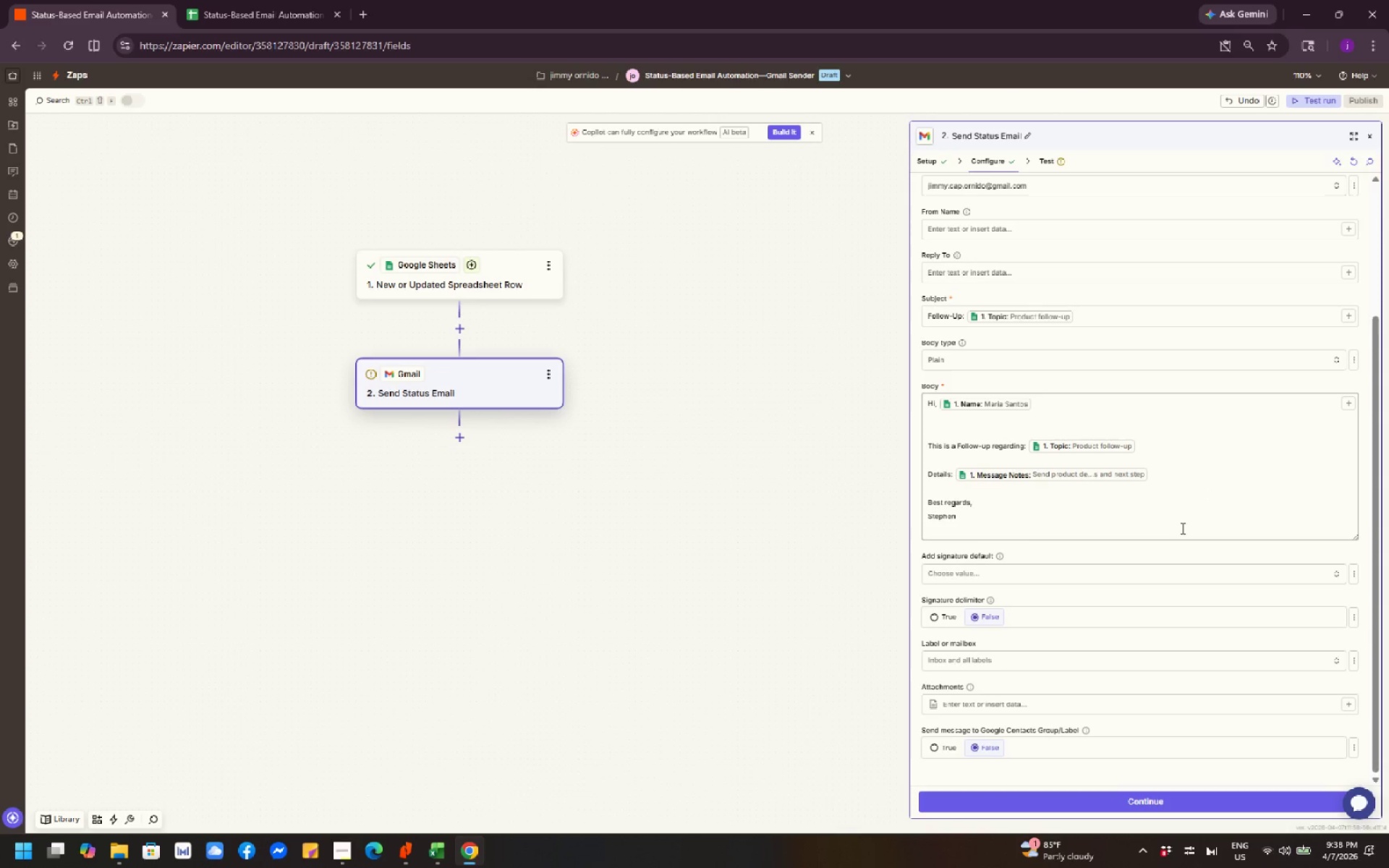 
scroll: coordinate [1181, 528], scroll_direction: down, amount: 1.0
 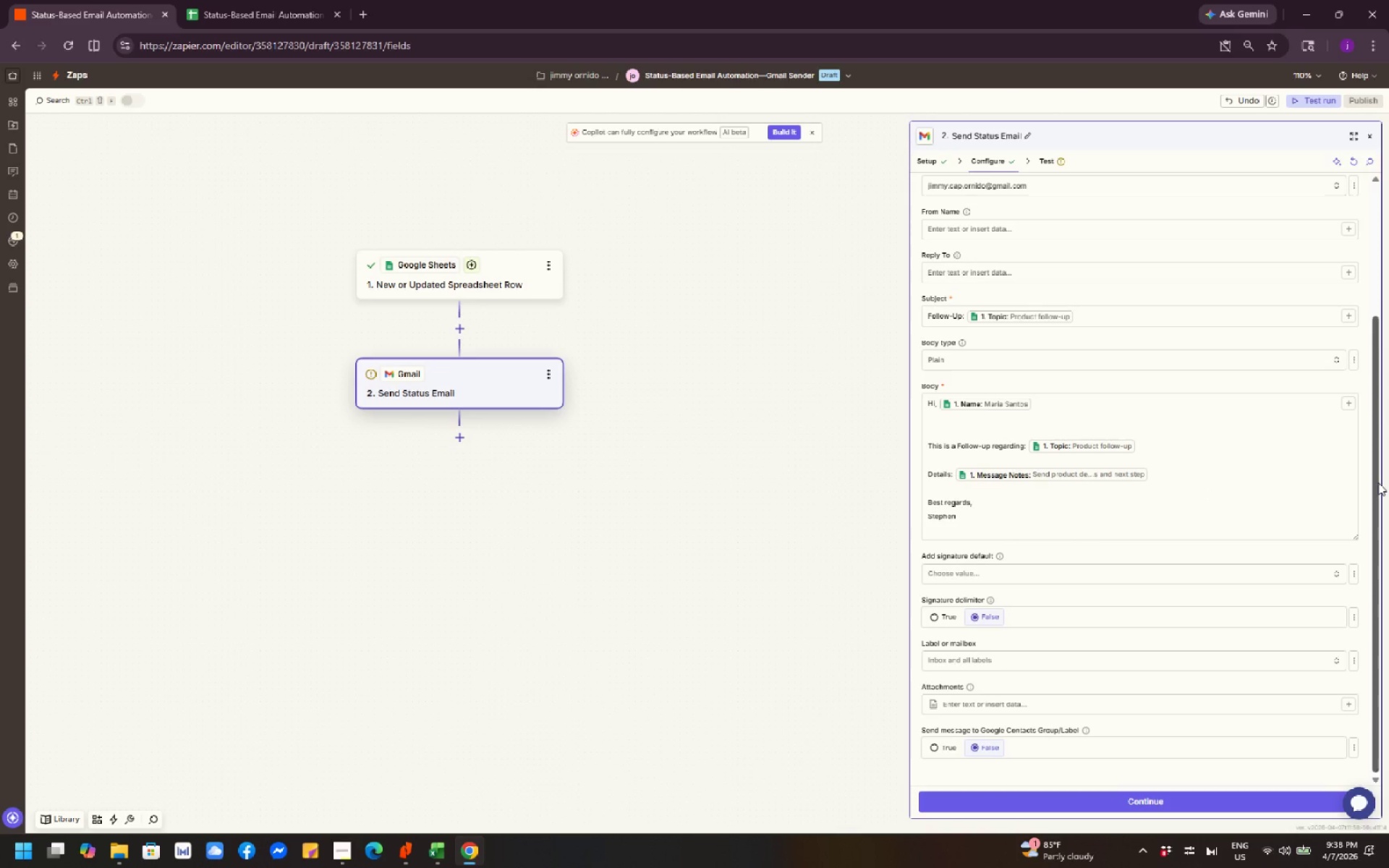 
left_click_drag(start_coordinate=[1378, 482], to_coordinate=[1372, 327])
 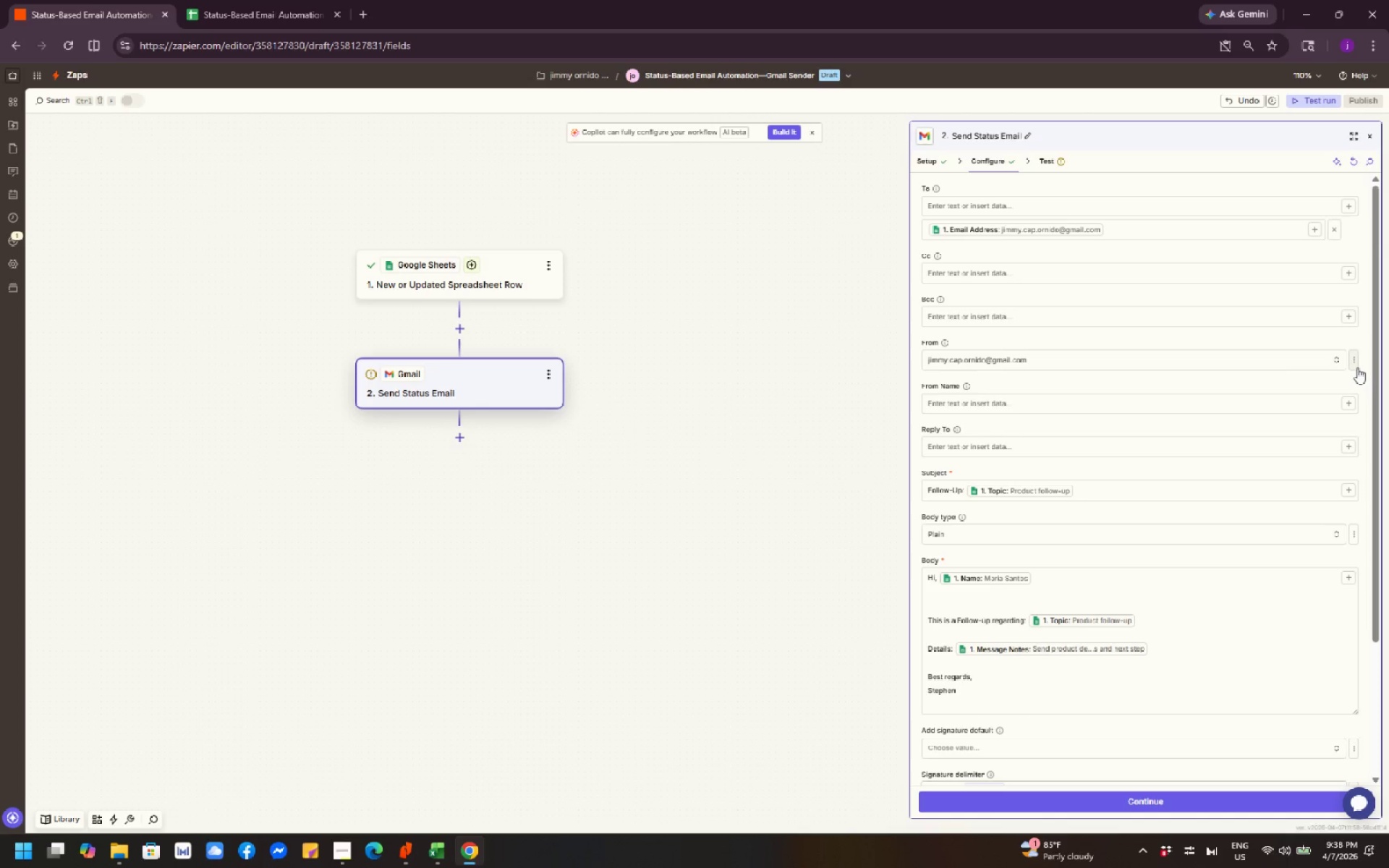 
hold_key(key=ControlLeft, duration=0.47)
scroll: coordinate [1249, 385], scroll_direction: up, amount: 1.0
 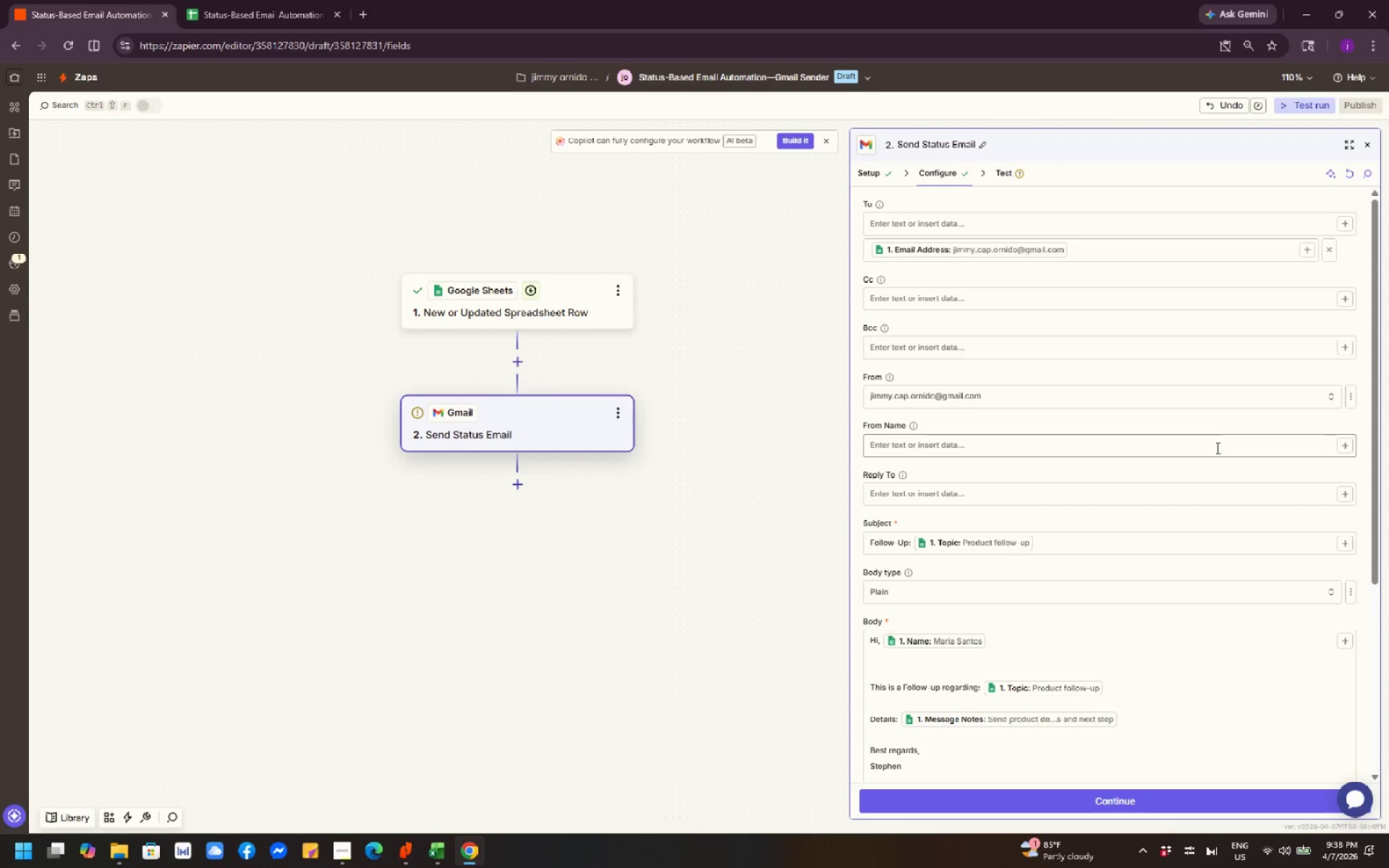 
wait(11.25)
 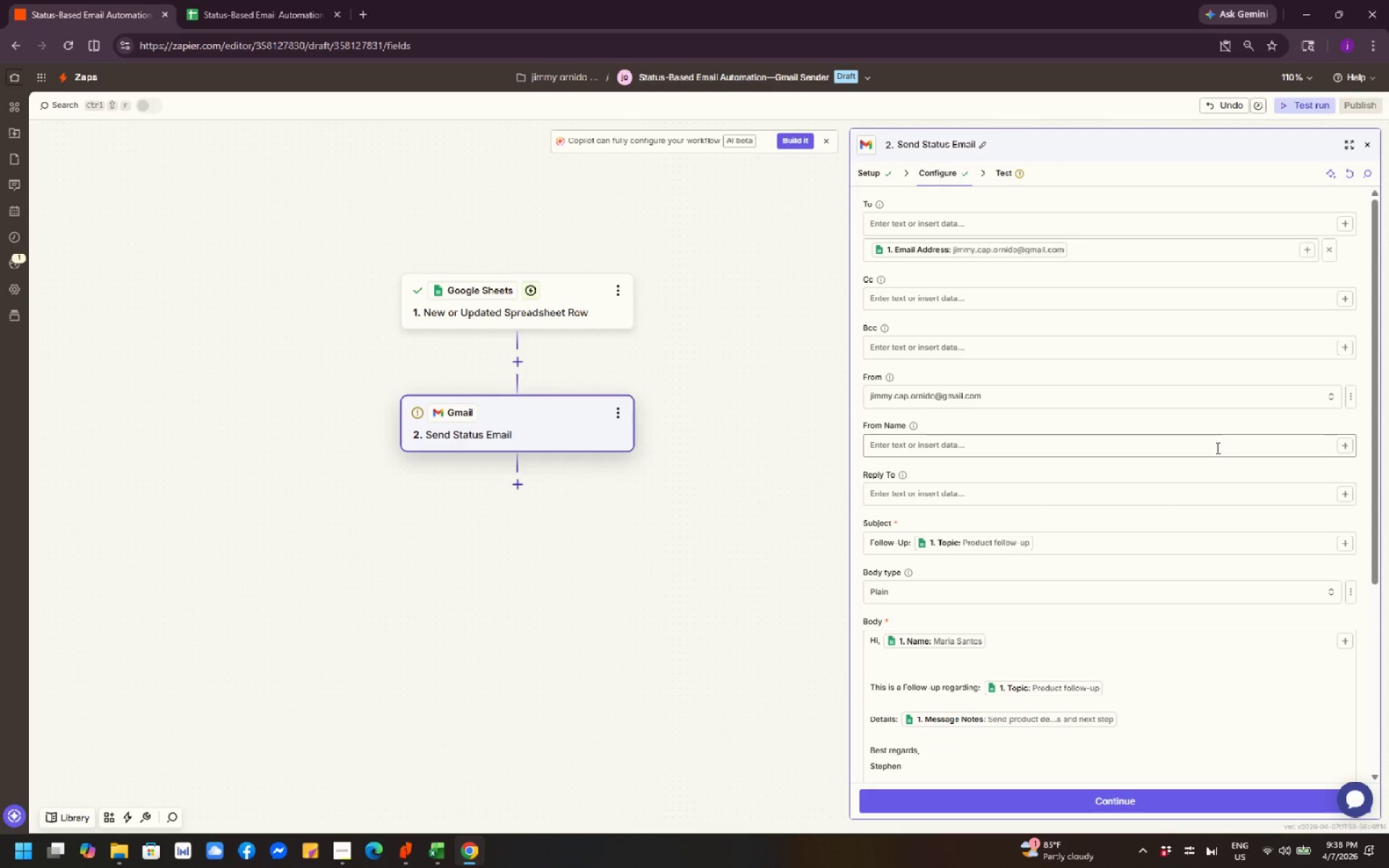 
scroll: coordinate [1226, 503], scroll_direction: up, amount: 3.0
 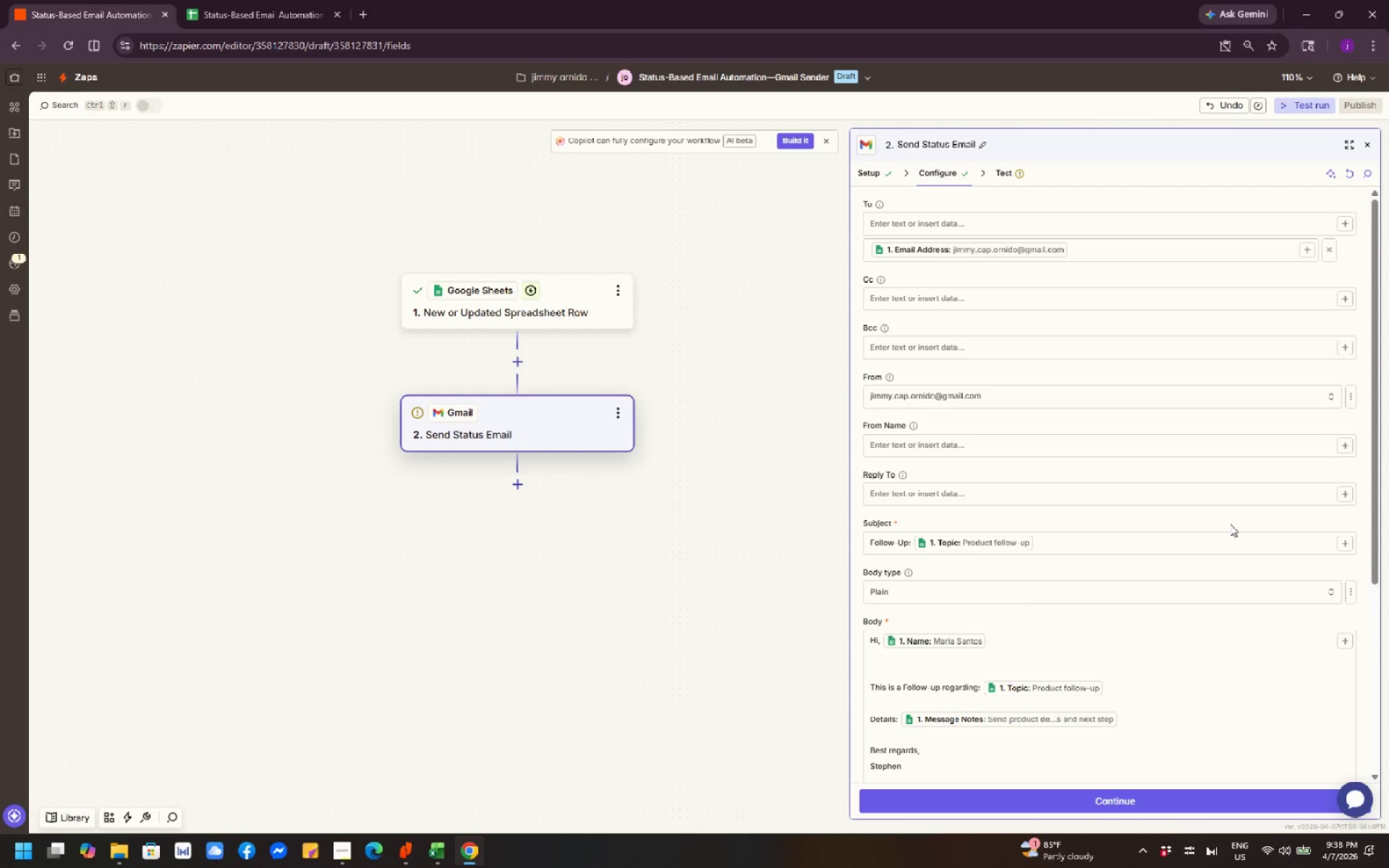 
scroll: coordinate [1207, 535], scroll_direction: down, amount: 3.0
 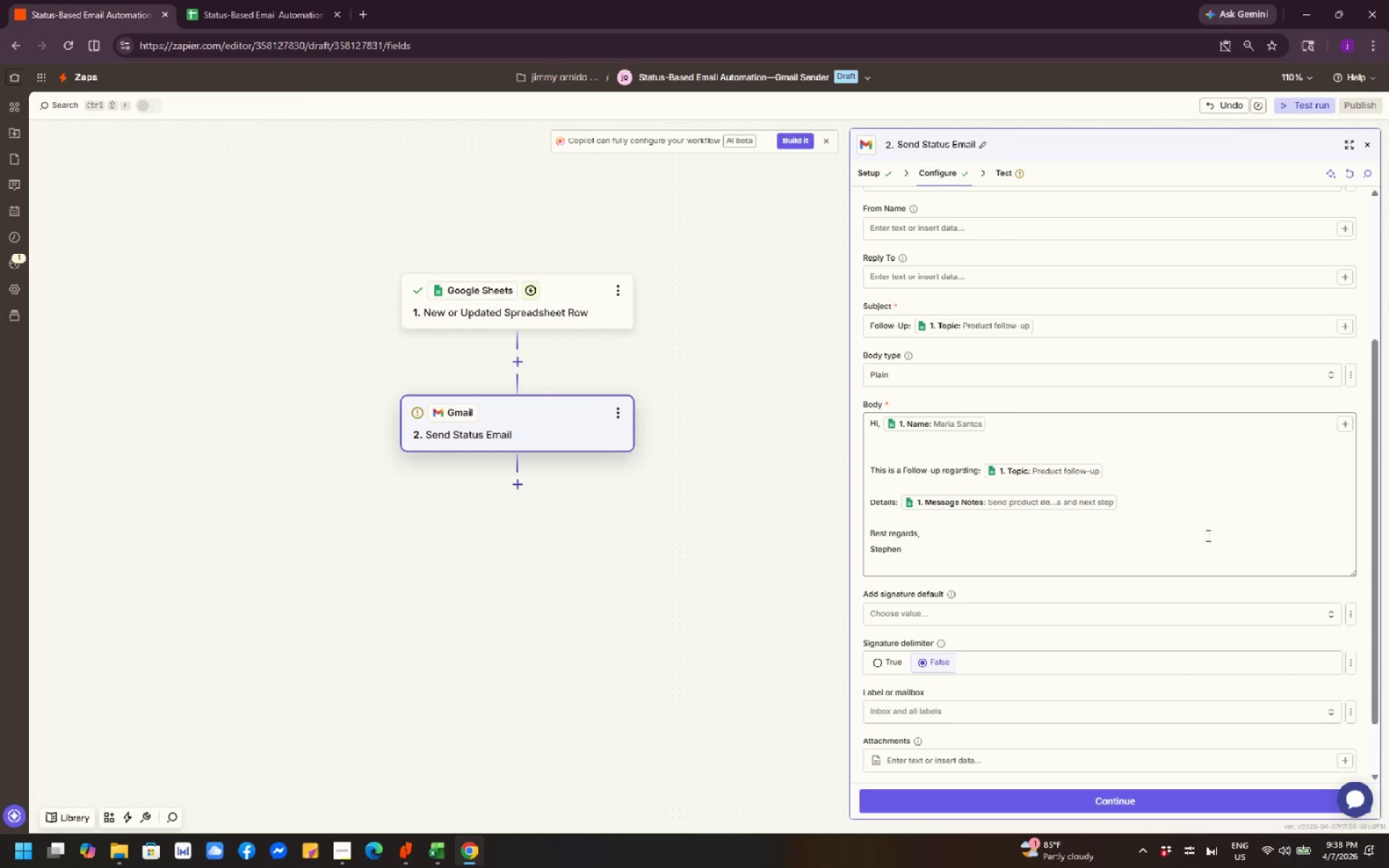 
wait(15.79)
 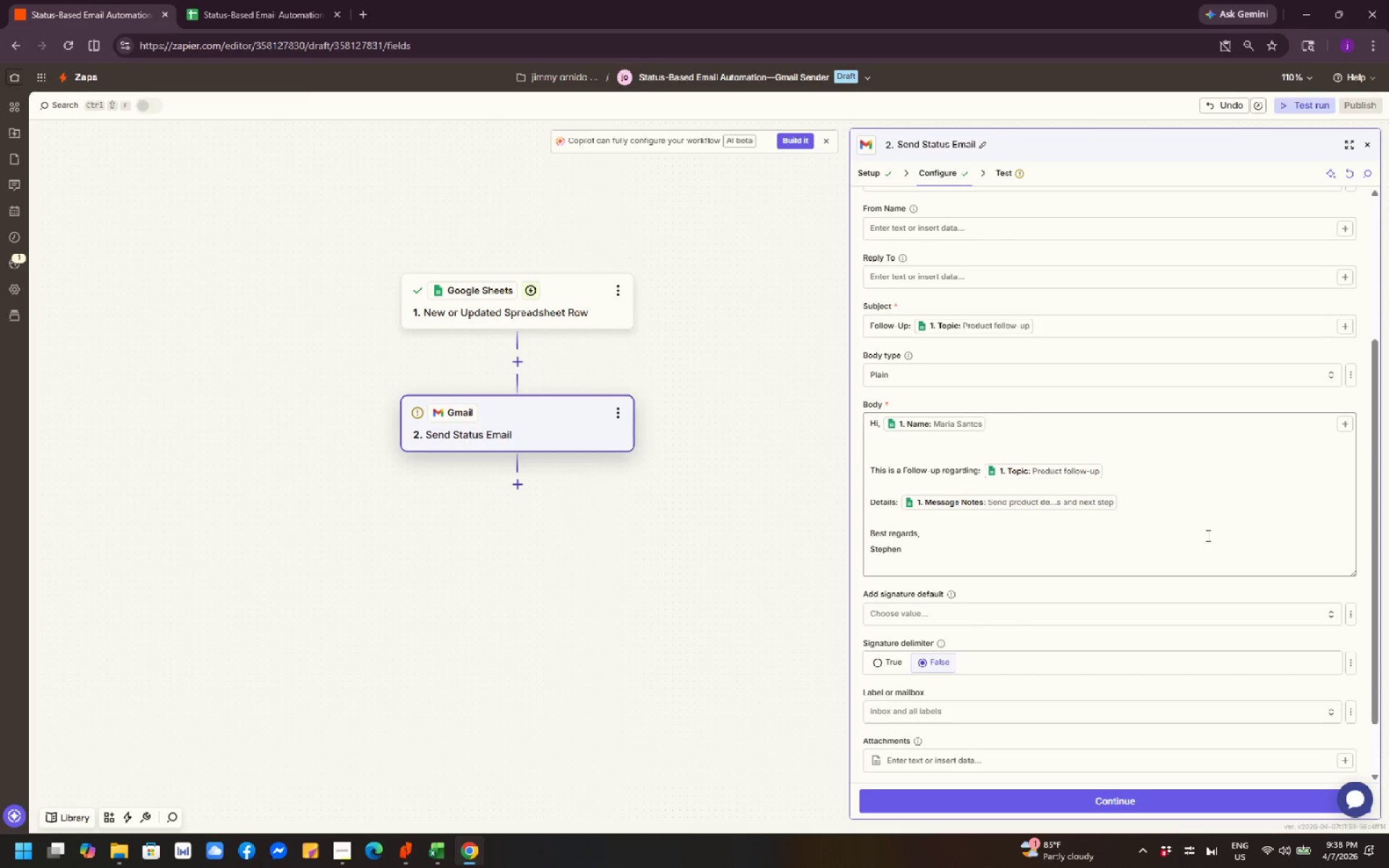 
scroll: coordinate [1123, 610], scroll_direction: down, amount: 6.0
 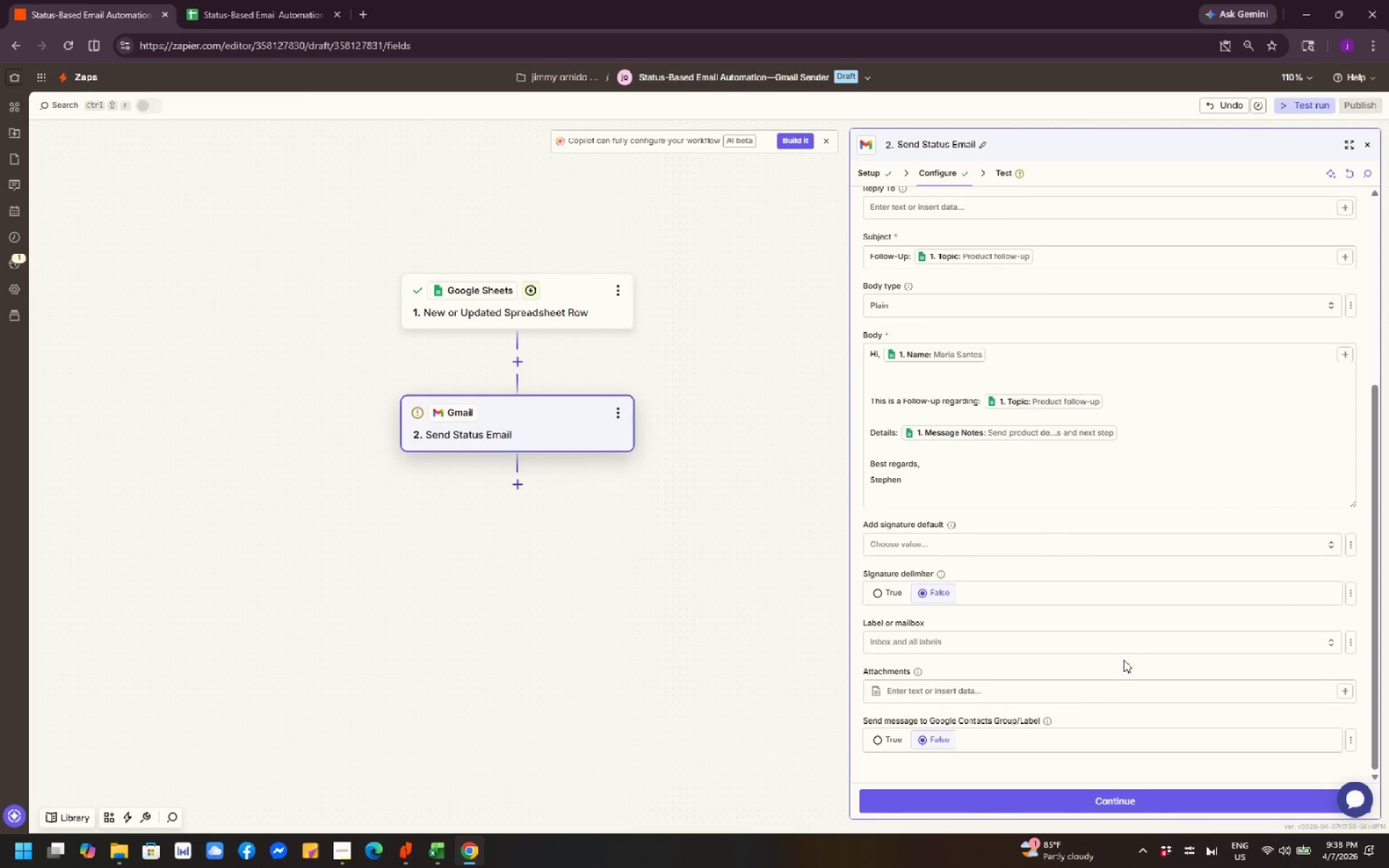 
scroll: coordinate [1117, 599], scroll_direction: up, amount: 7.0
 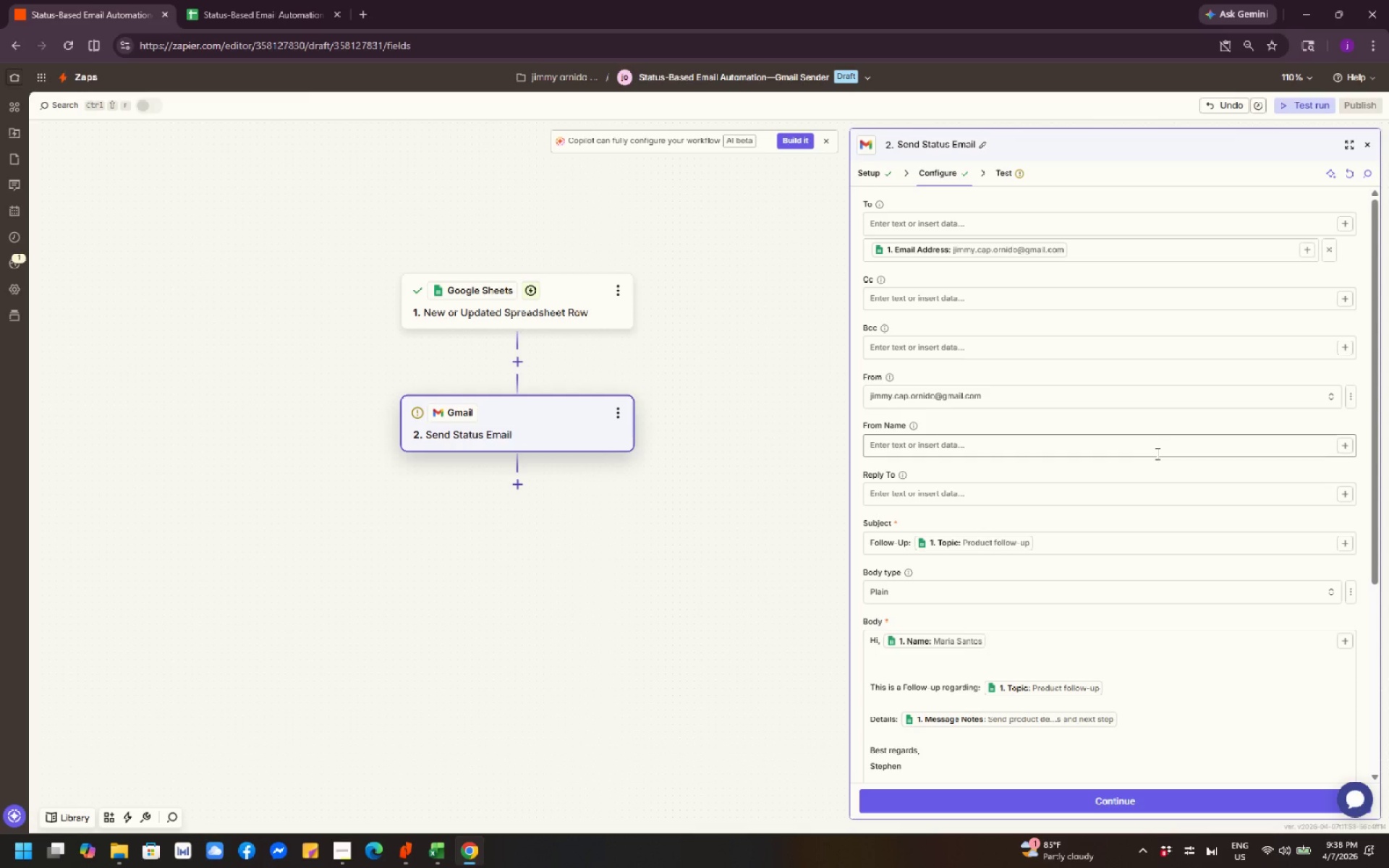 
wait(5.49)
 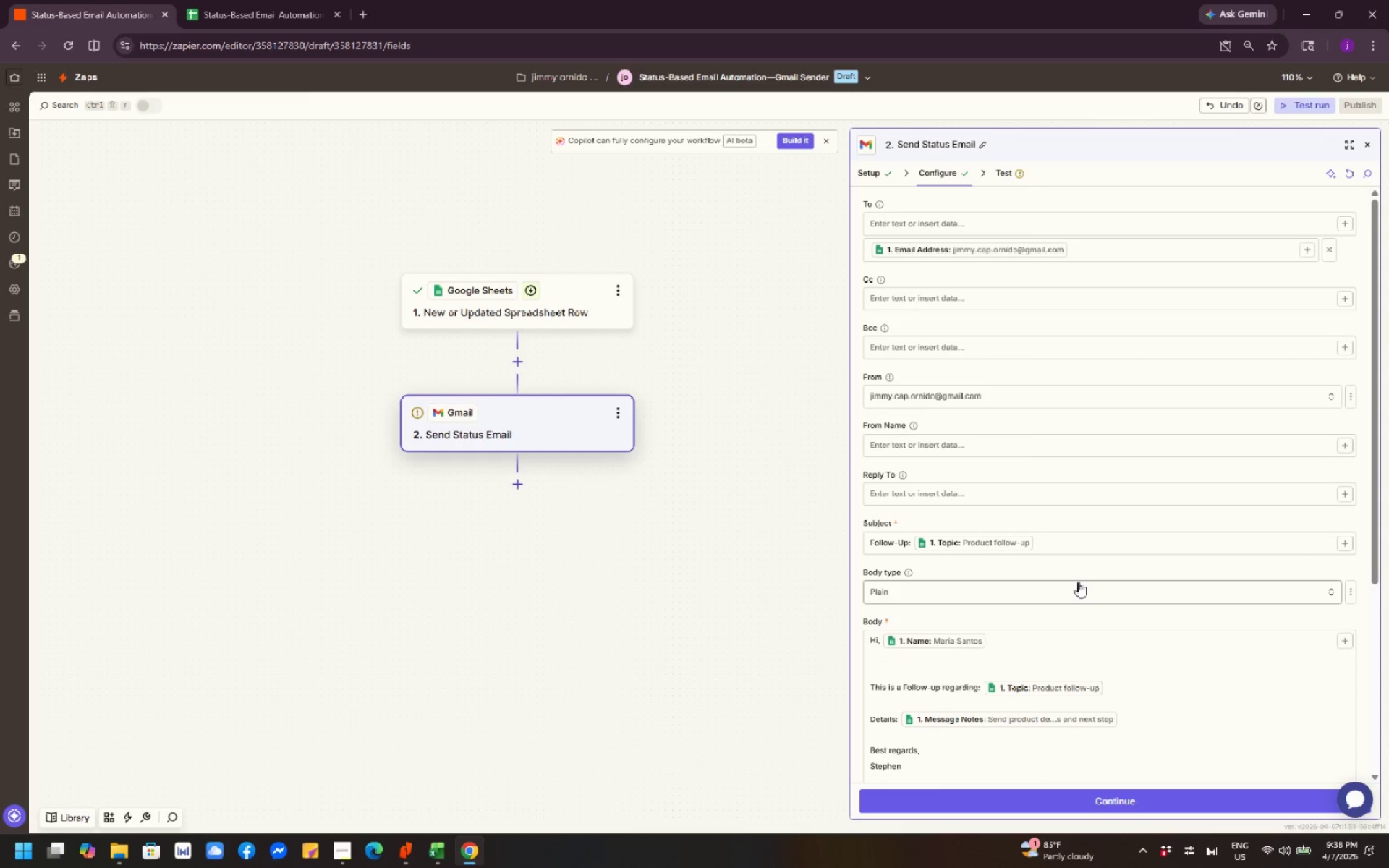 
scroll: coordinate [1161, 473], scroll_direction: down, amount: 4.0
 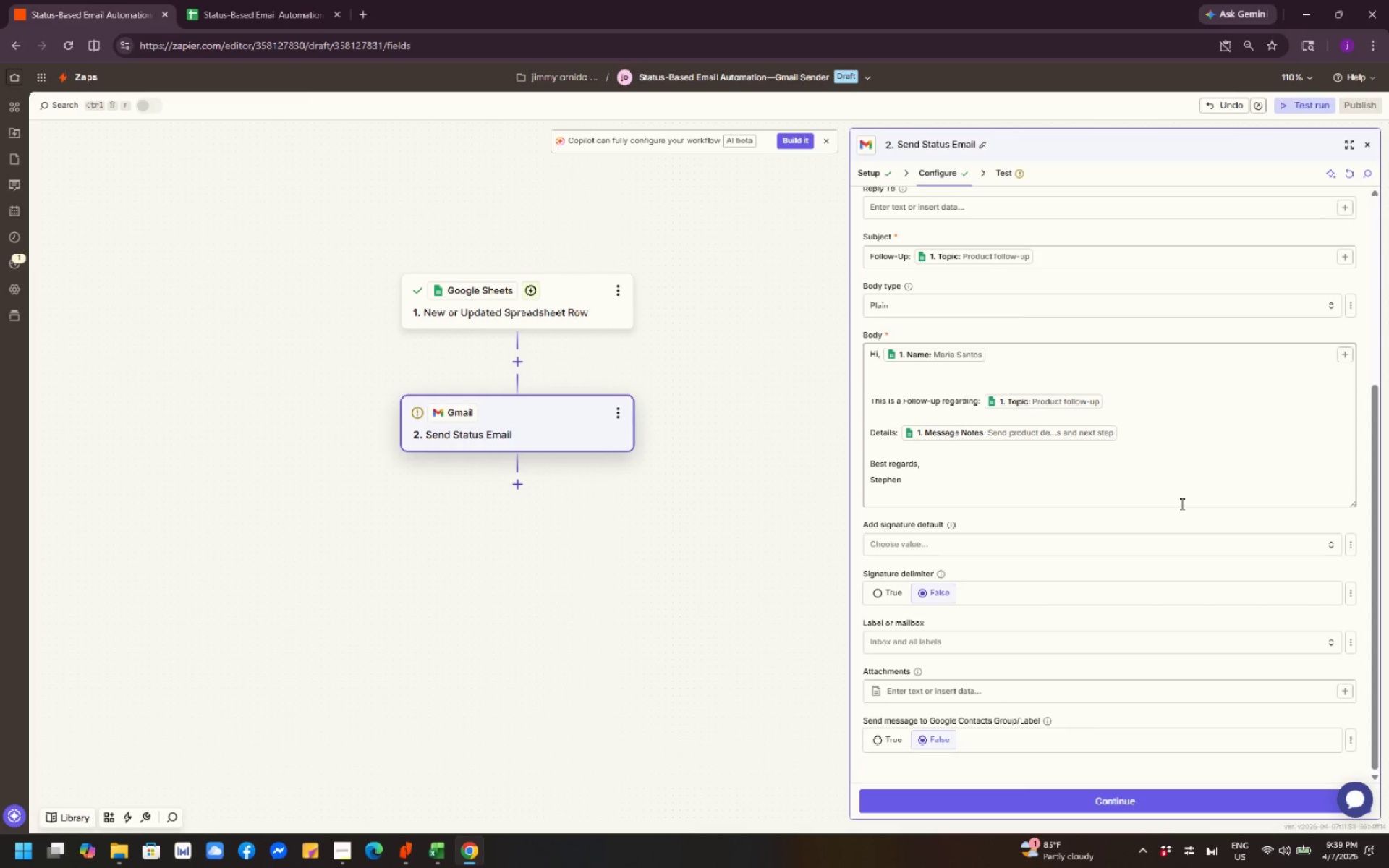 
wait(40.91)
 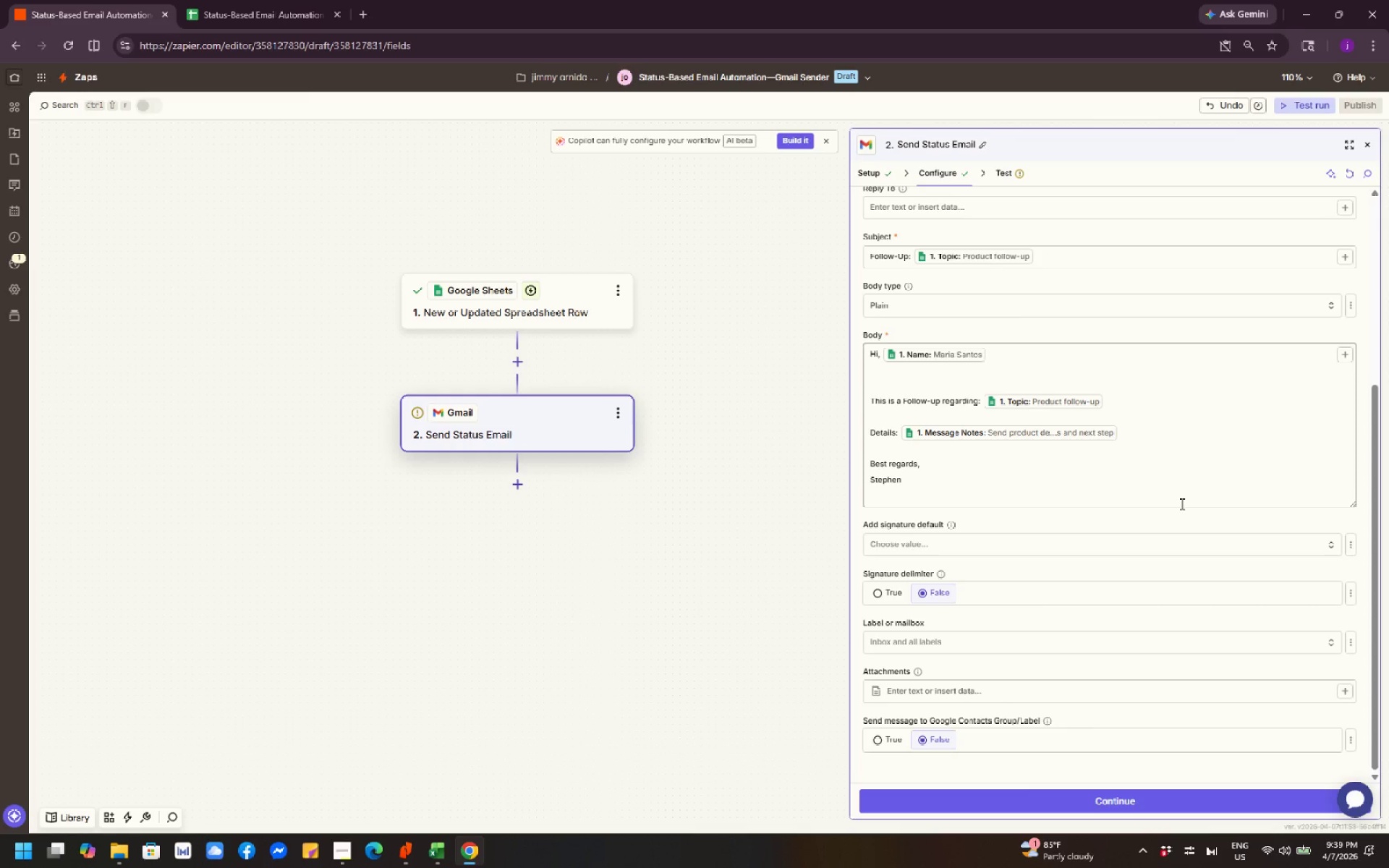 
scroll: coordinate [1065, 389], scroll_direction: up, amount: 13.0
 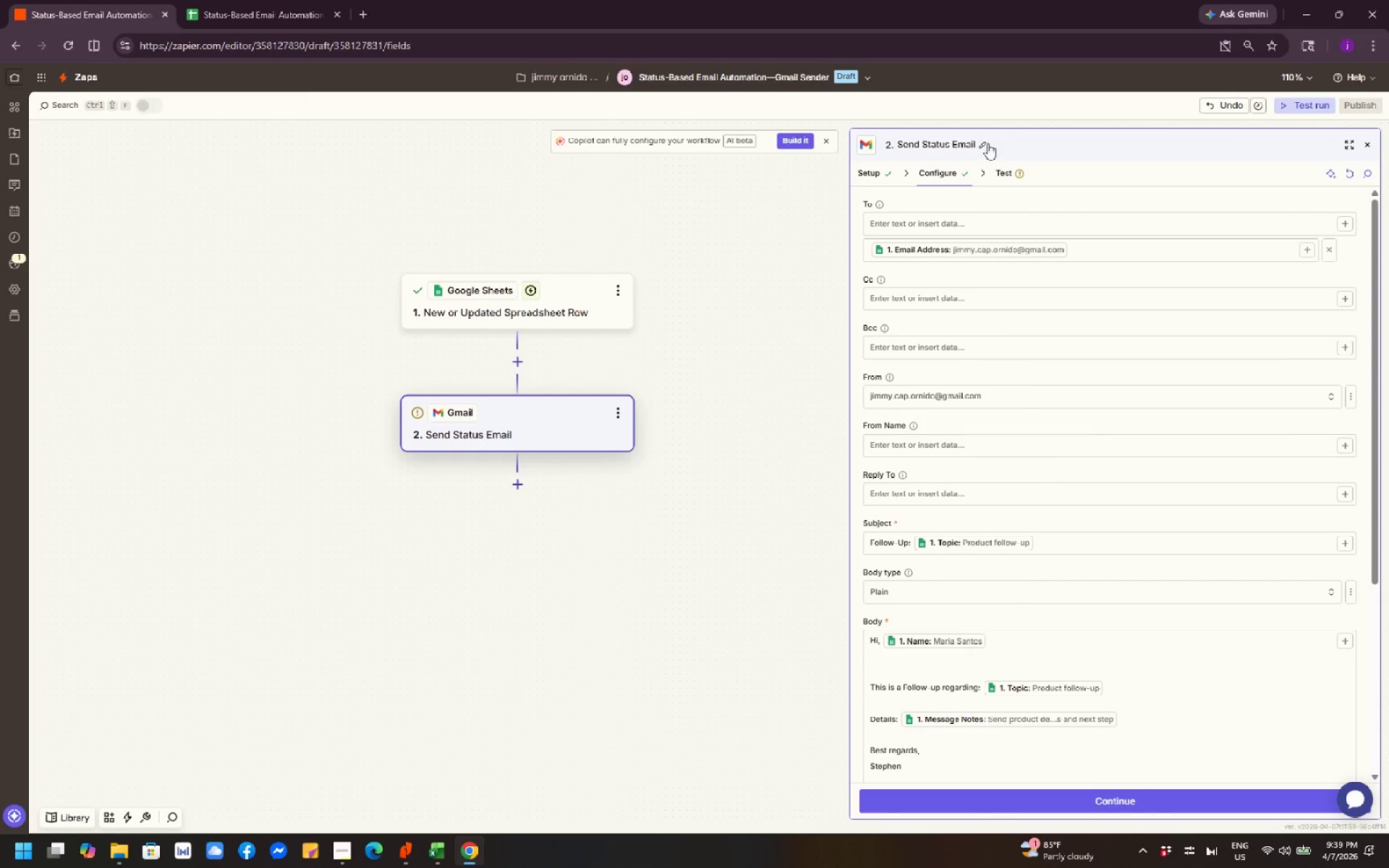 
left_click([987, 143])
 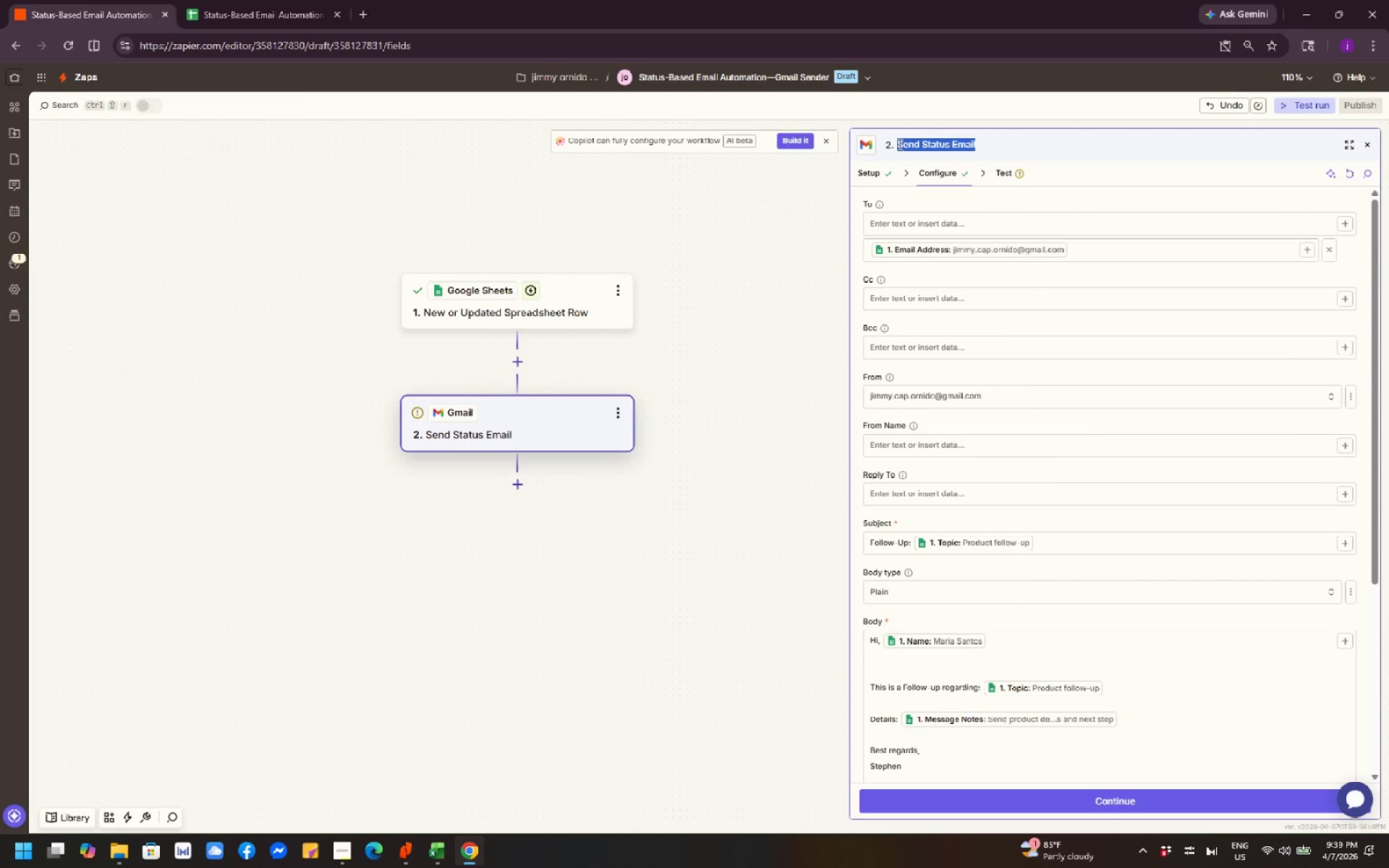 
left_click([899, 145])
 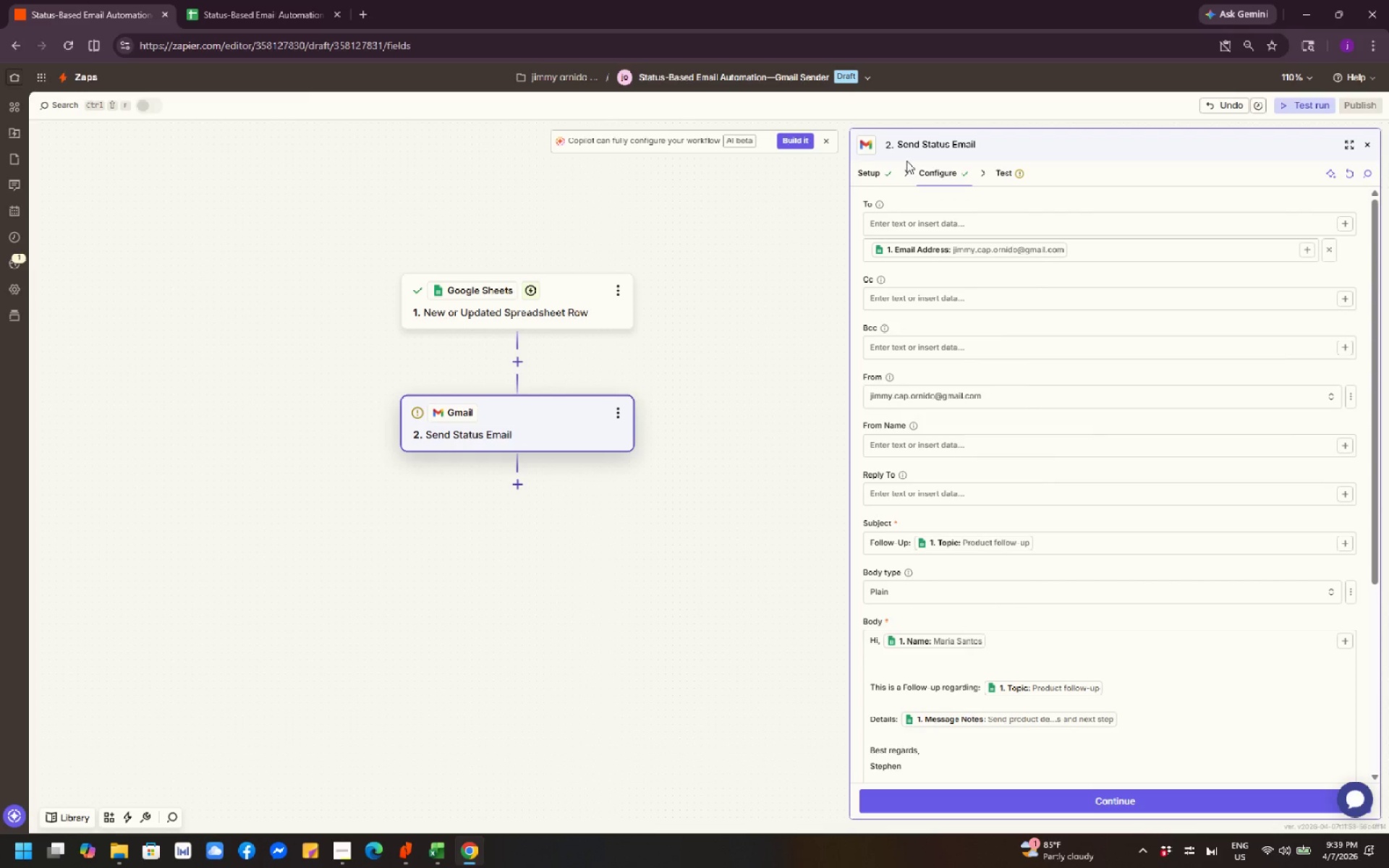 
type(Gmail-)
 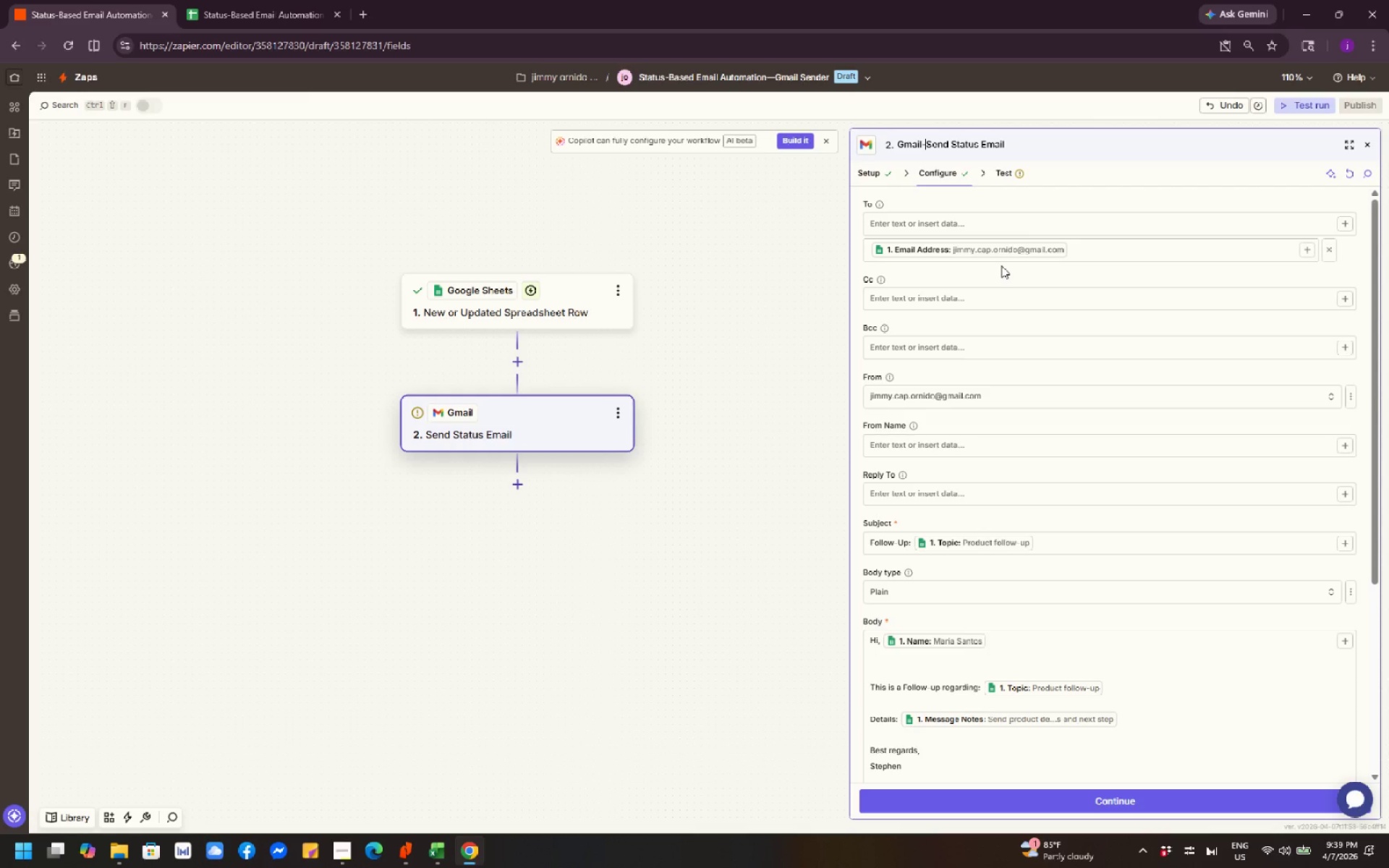 
wait(5.61)
 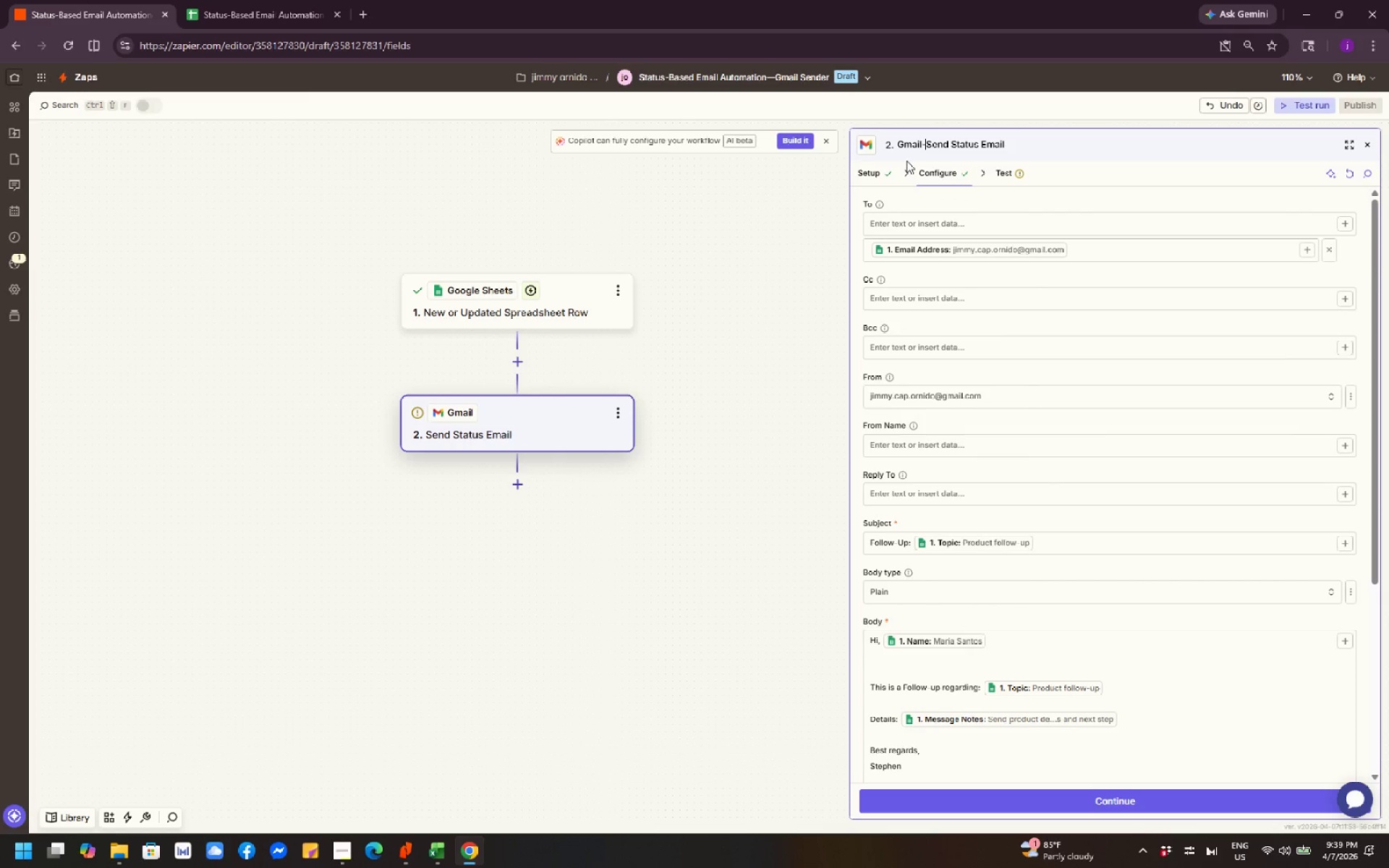 
key(Backspace)
 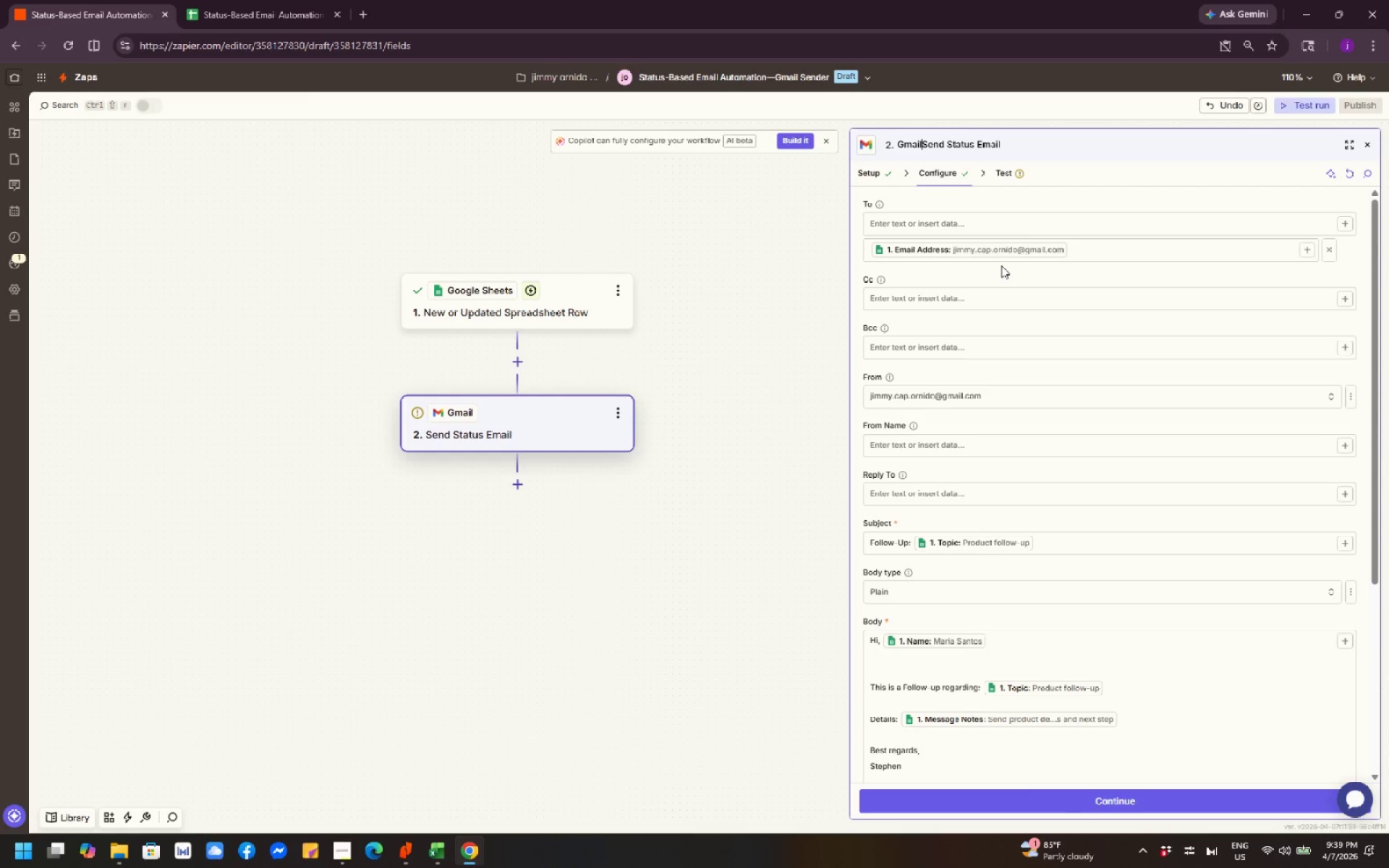 
key(Alt+Numpad0)
 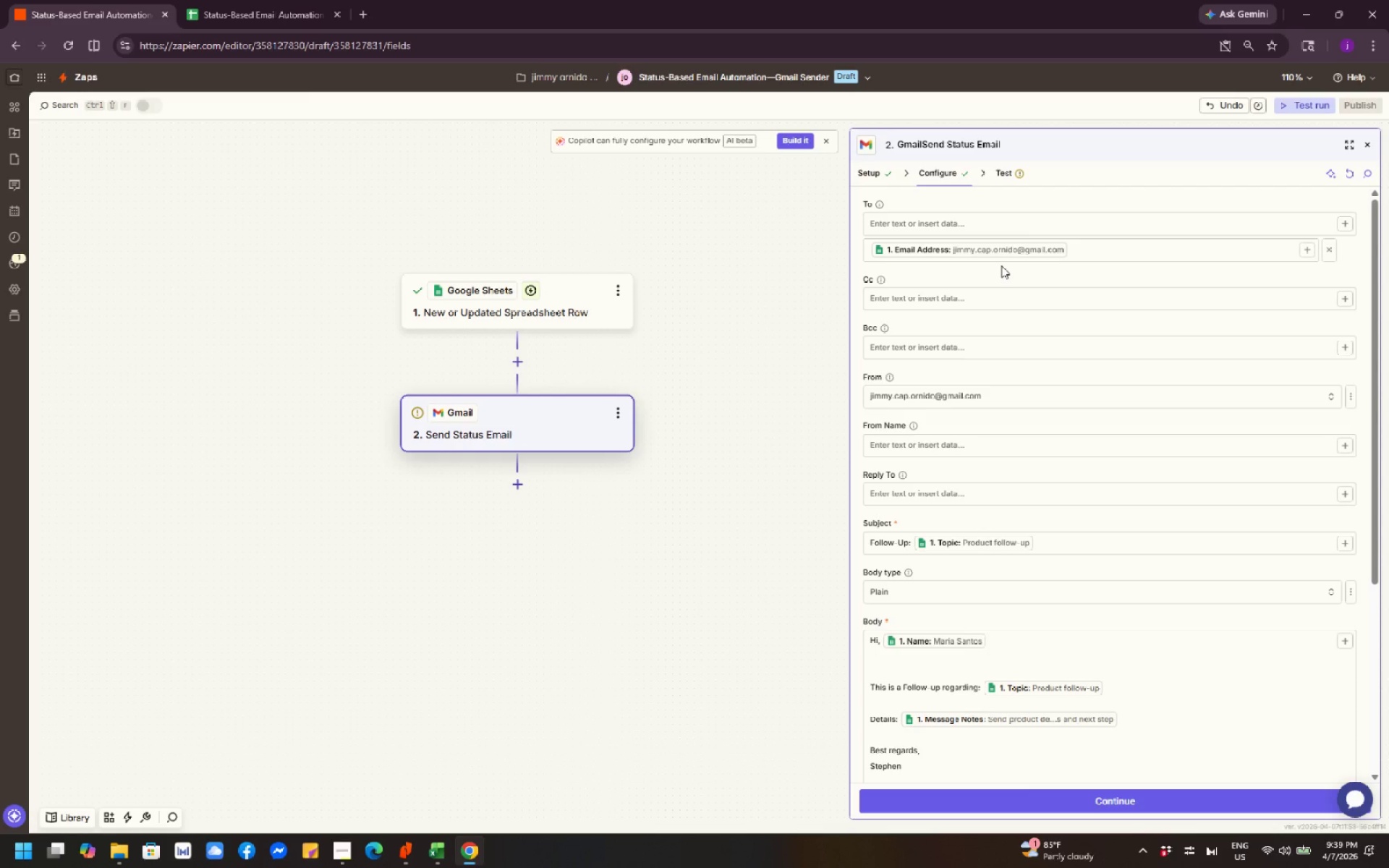 
key(Alt+Numpad1)
 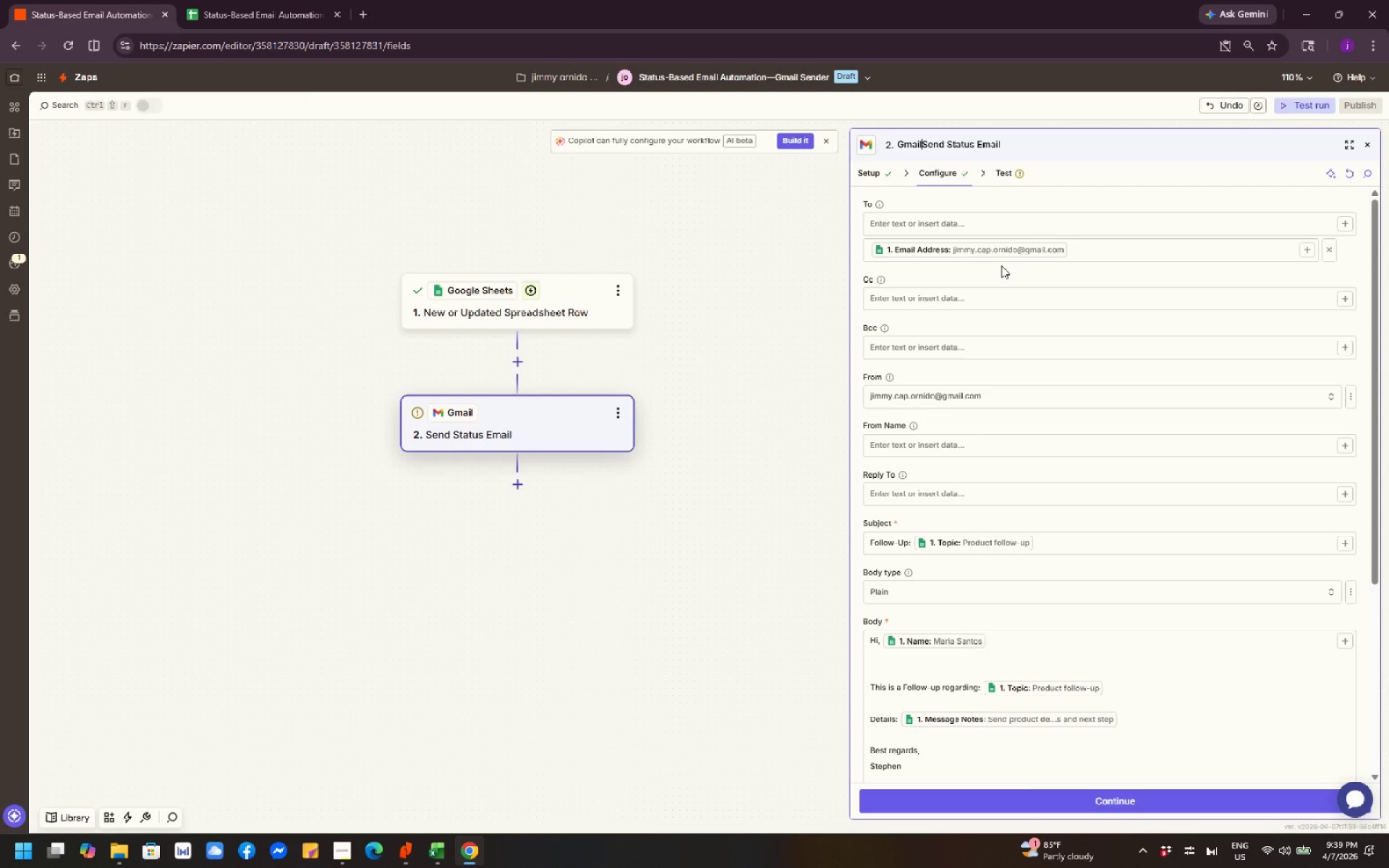 
key(Alt+Numpad5)
 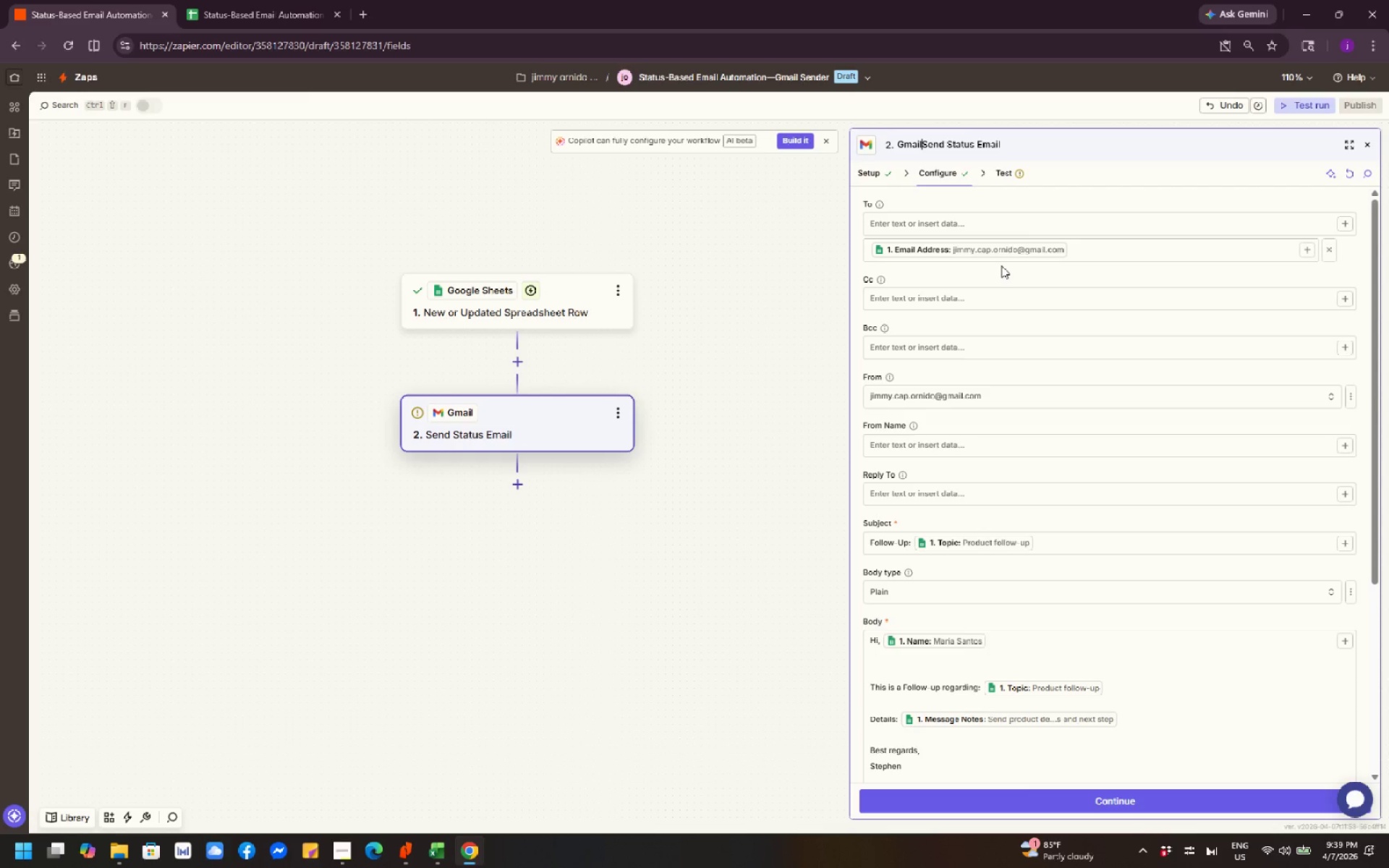 
key(Alt+Numpad1)
 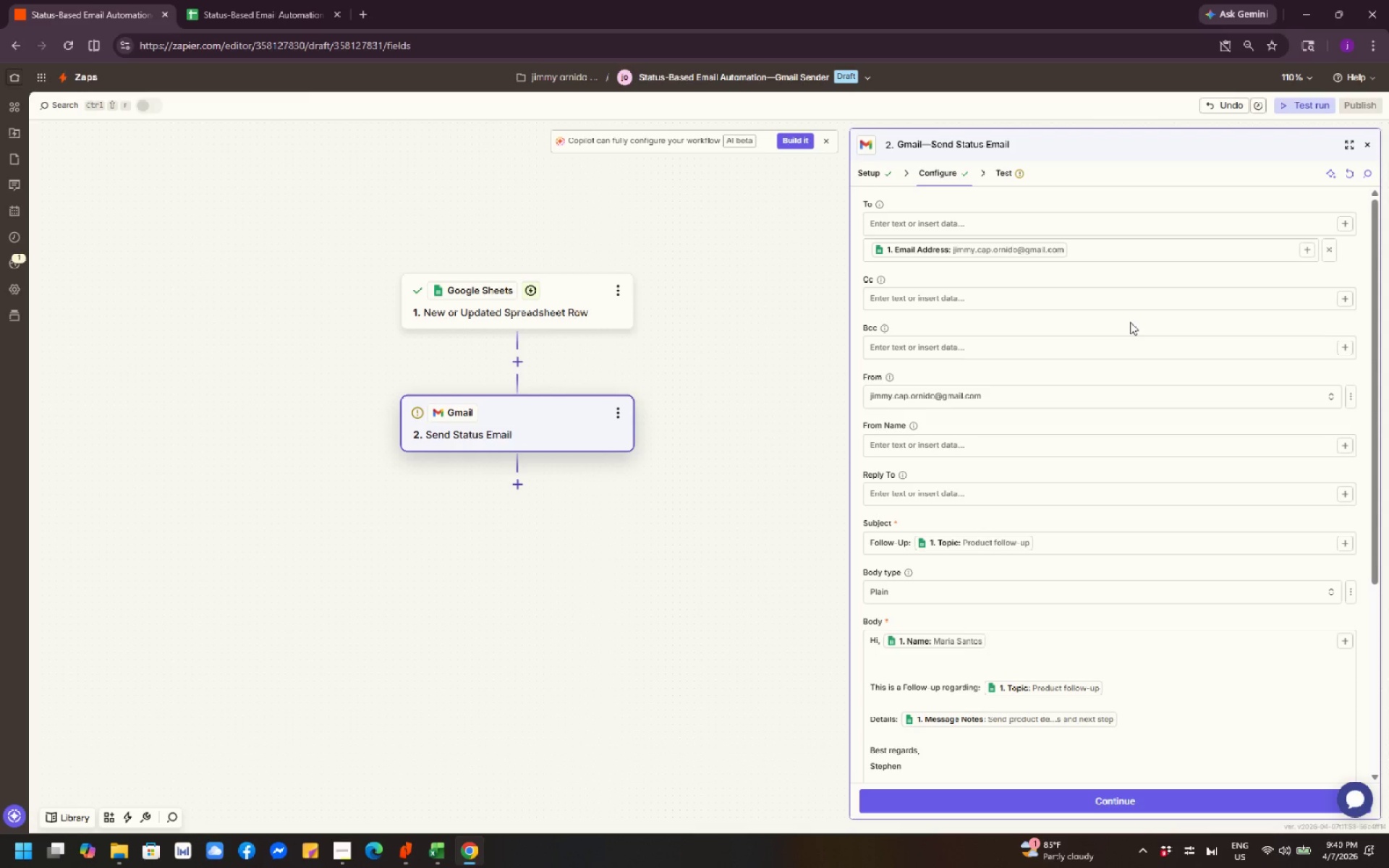 
wait(11.3)
 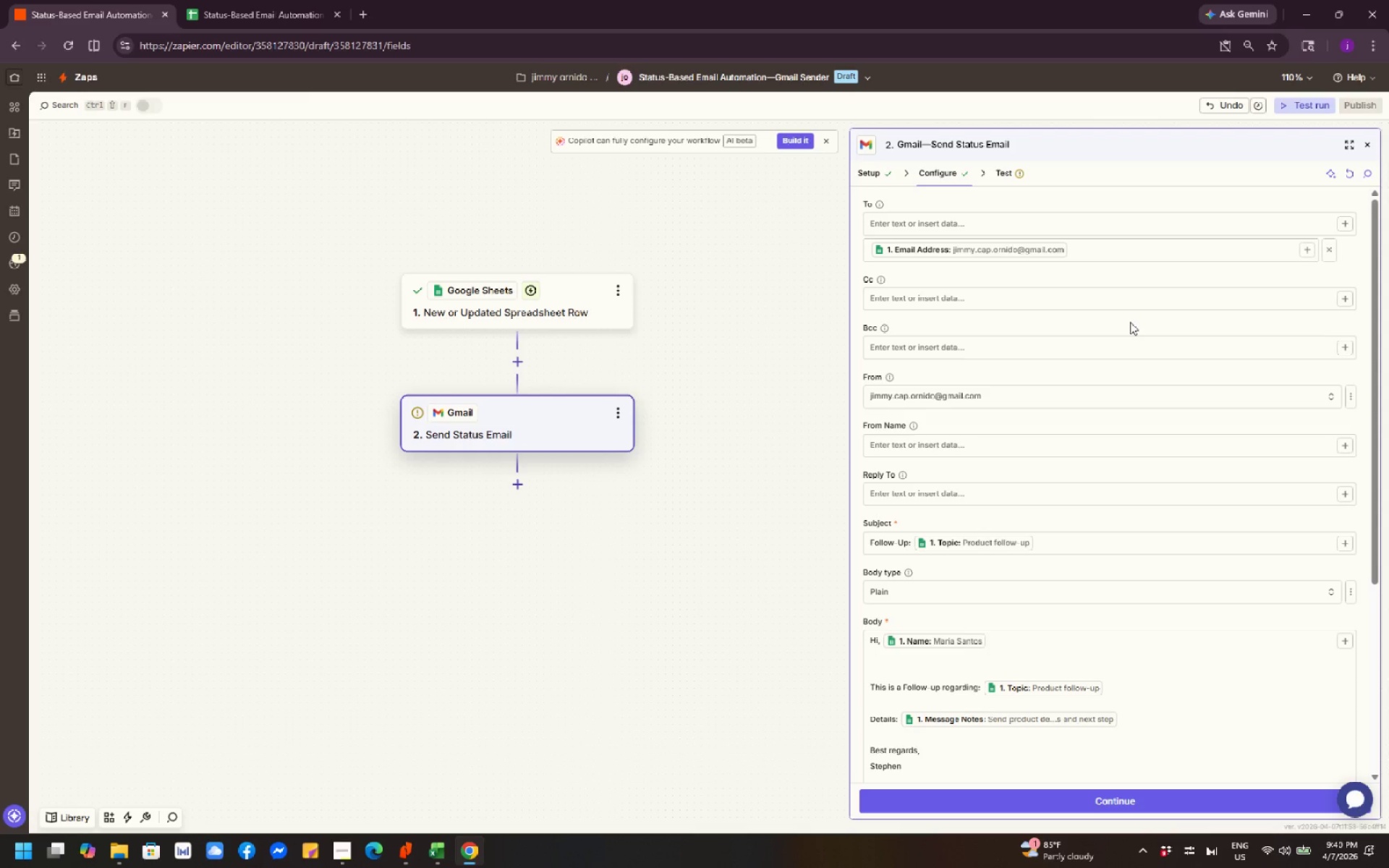 
scroll: coordinate [1102, 403], scroll_direction: down, amount: 1.0
 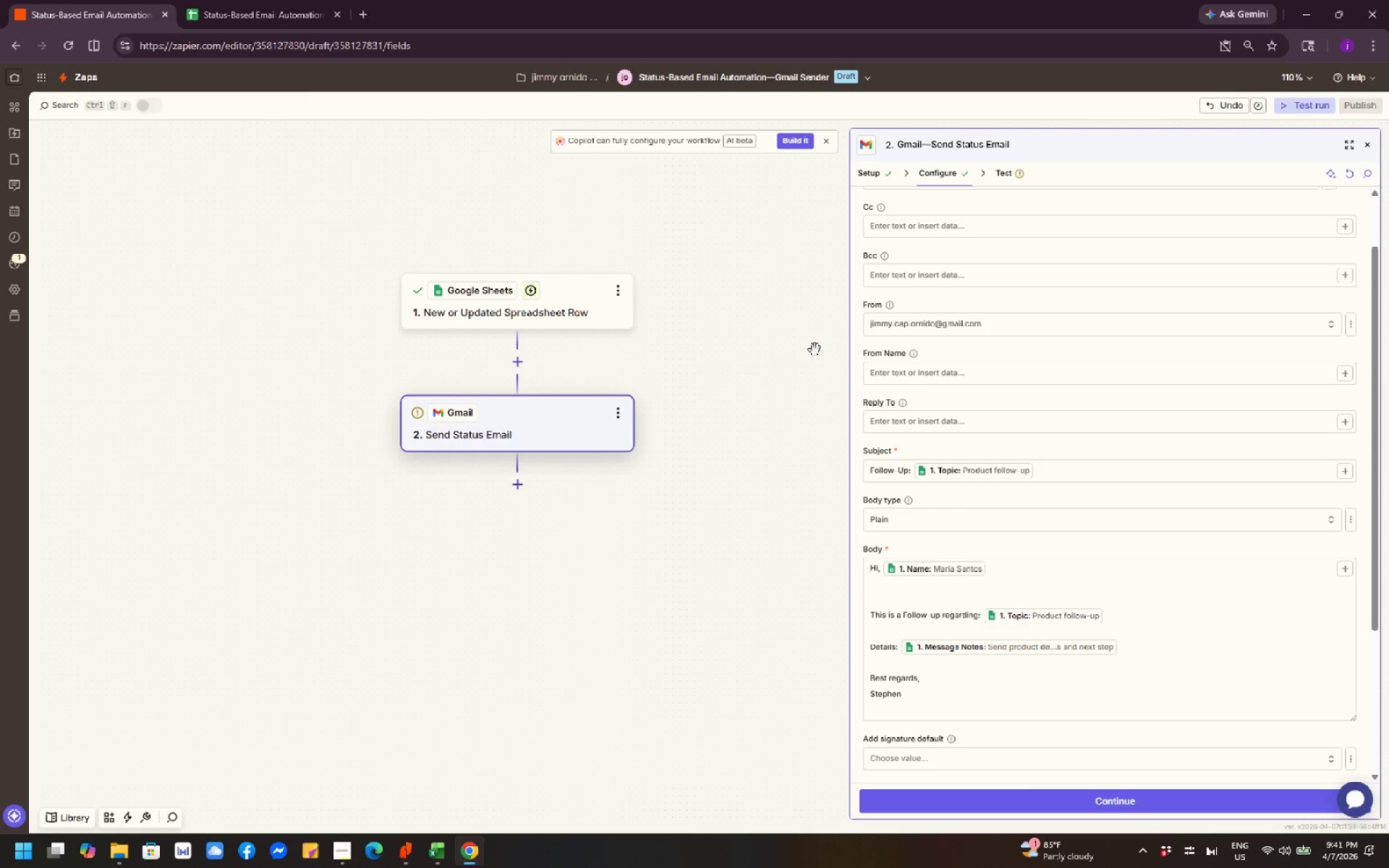 
wait(68.35)
 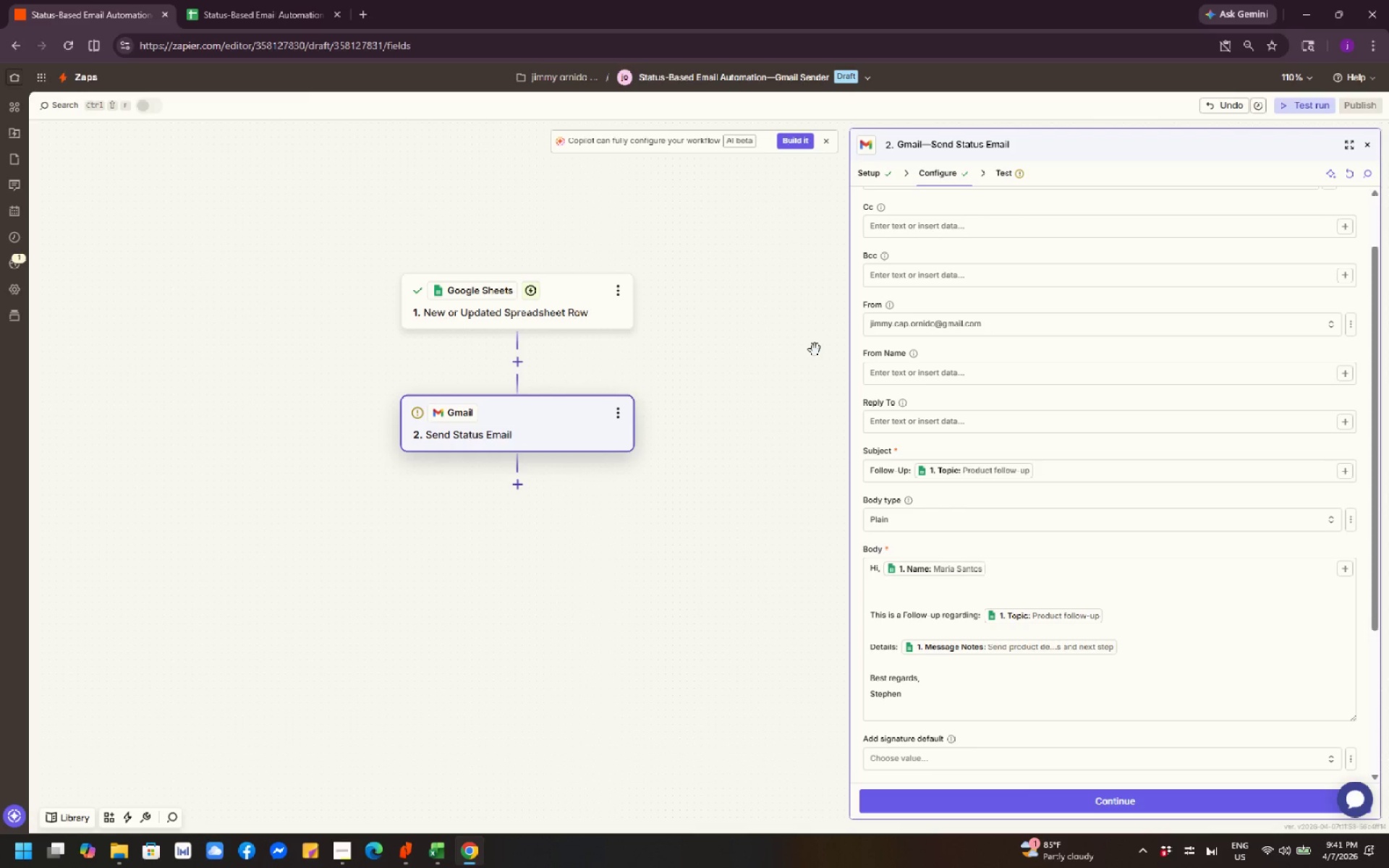 
left_click_drag(start_coordinate=[912, 702], to_coordinate=[867, 698])
 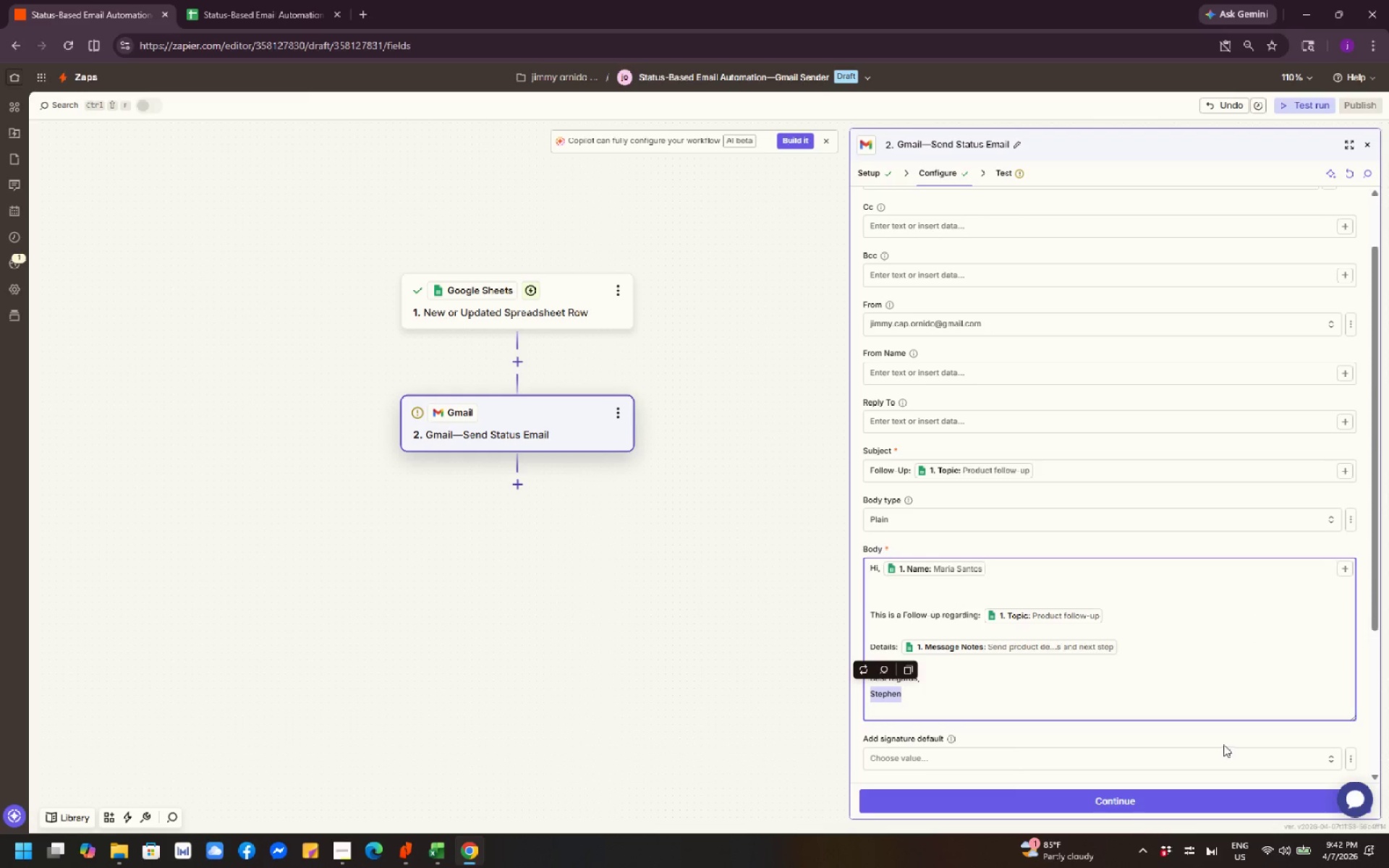 
wait(99.41)
 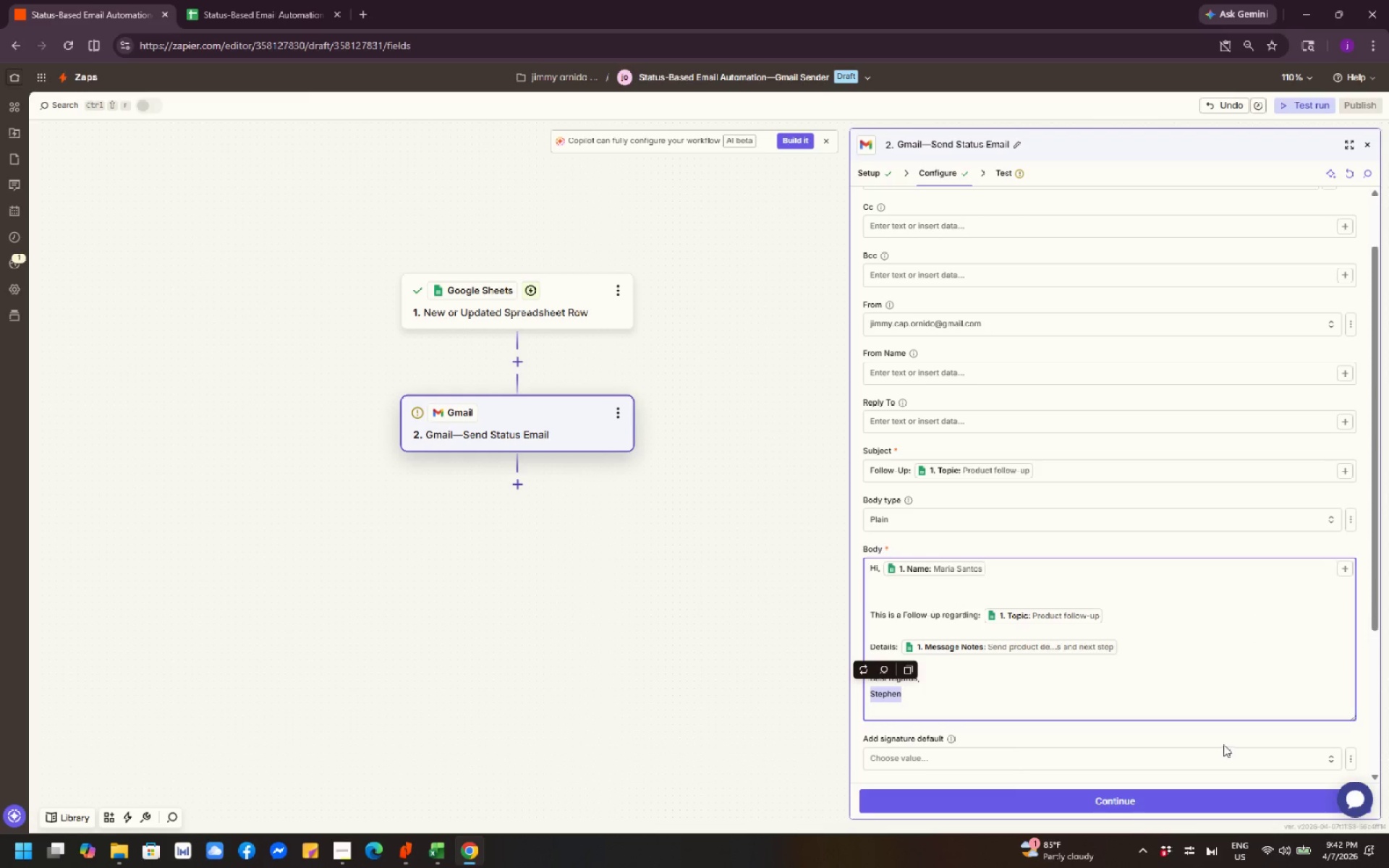 
left_click([914, 702])
 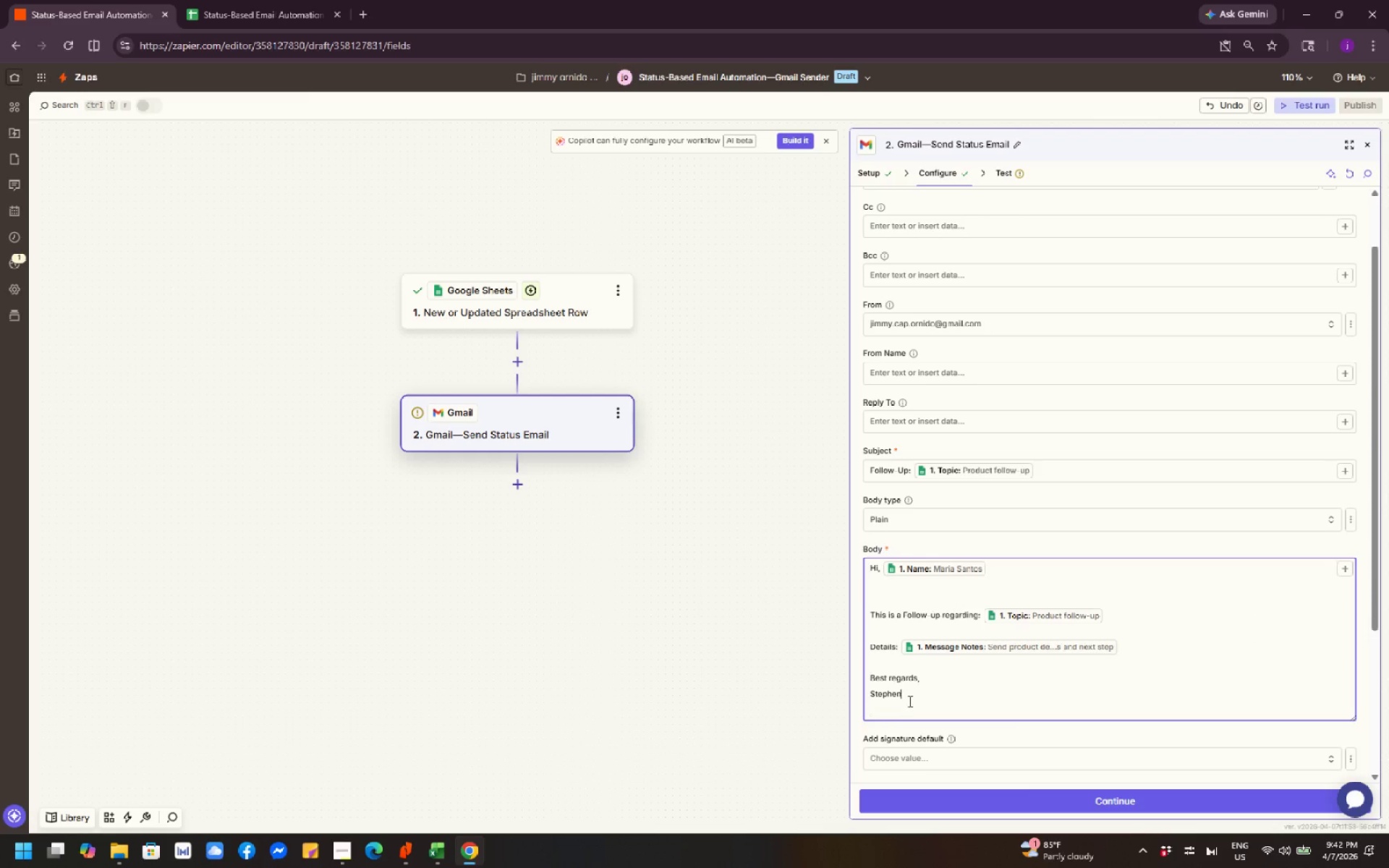 
left_click_drag(start_coordinate=[916, 697], to_coordinate=[865, 695])
 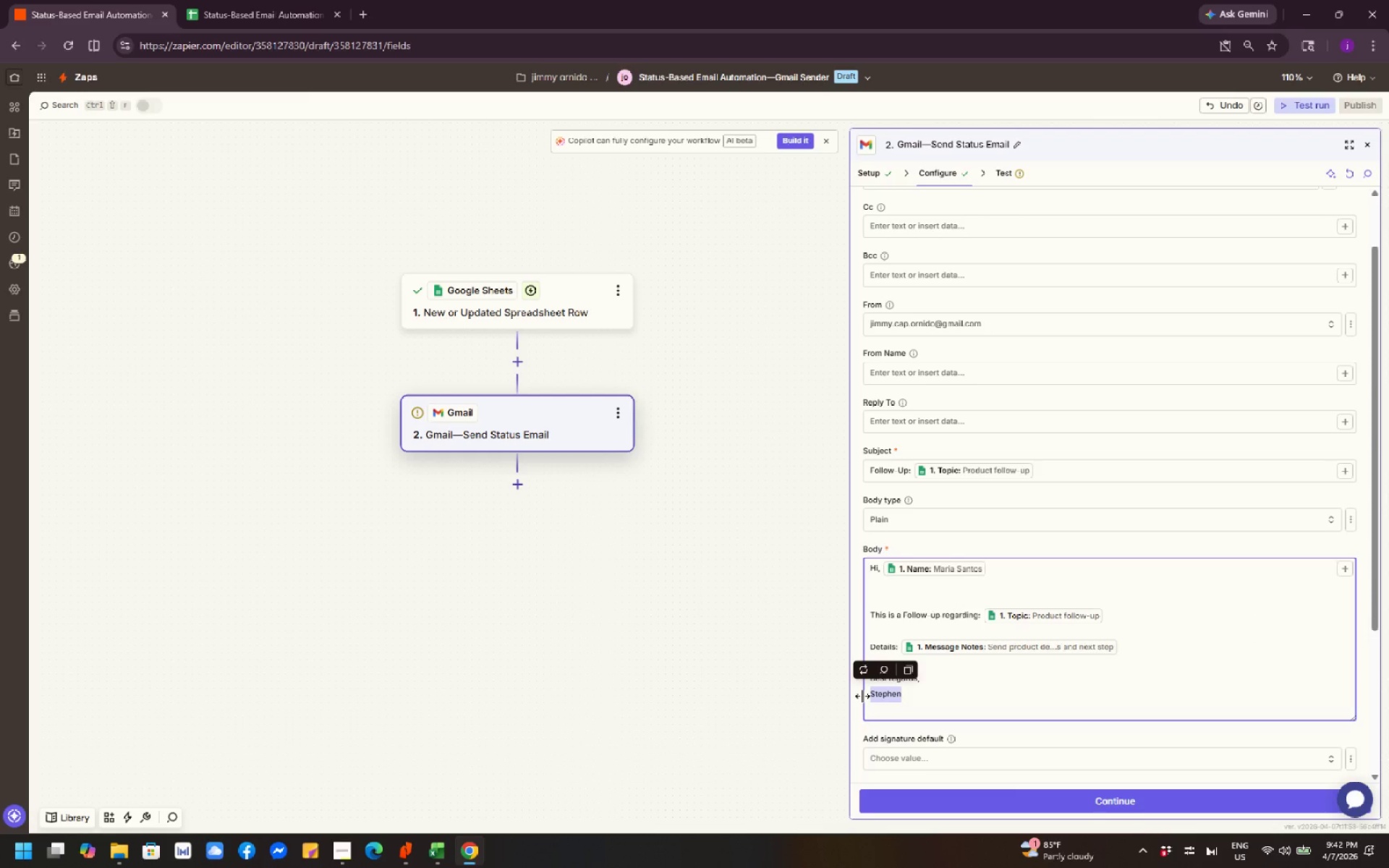 
key(Backspace)
type(Support Team)
 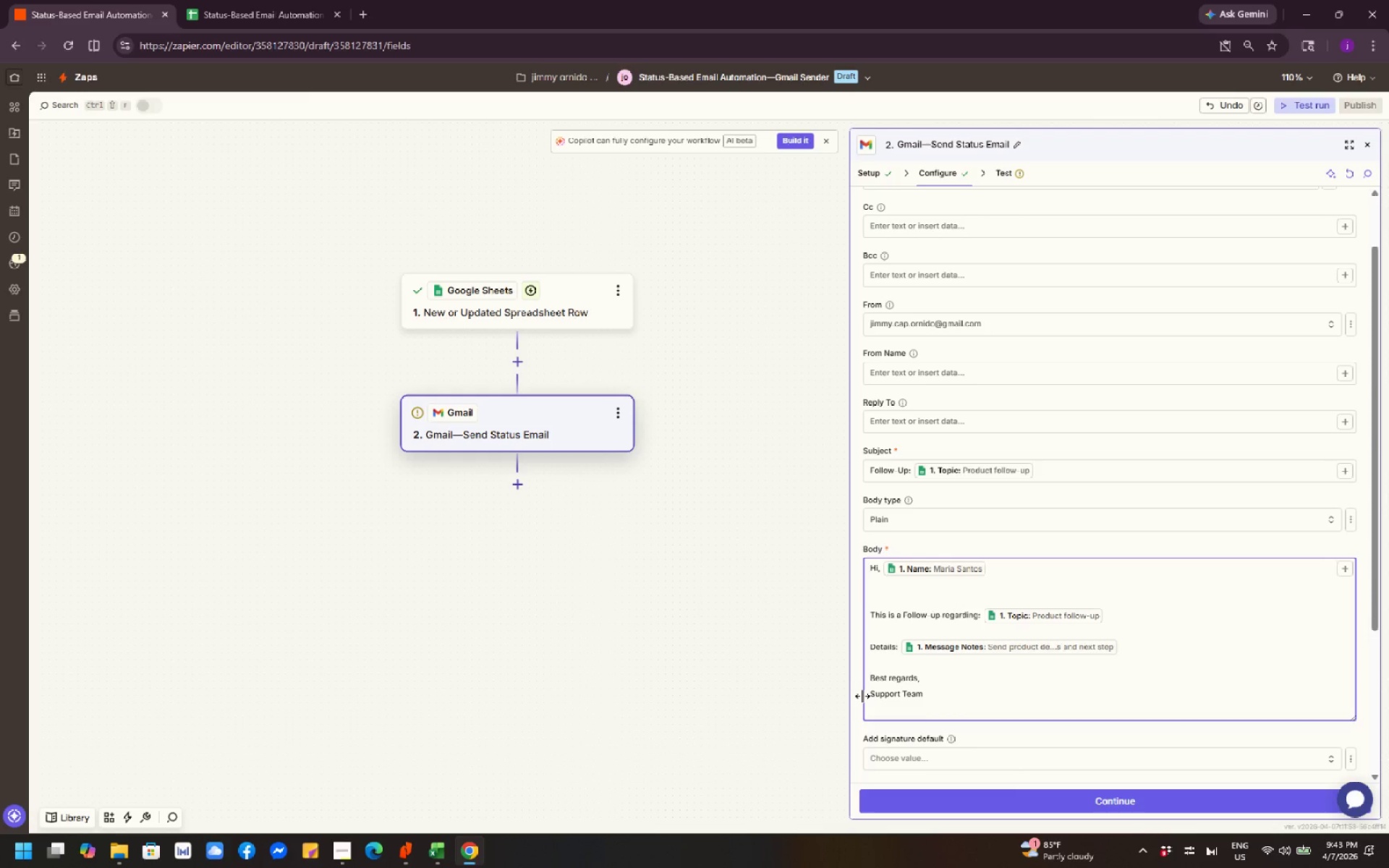 
wait(25.56)
 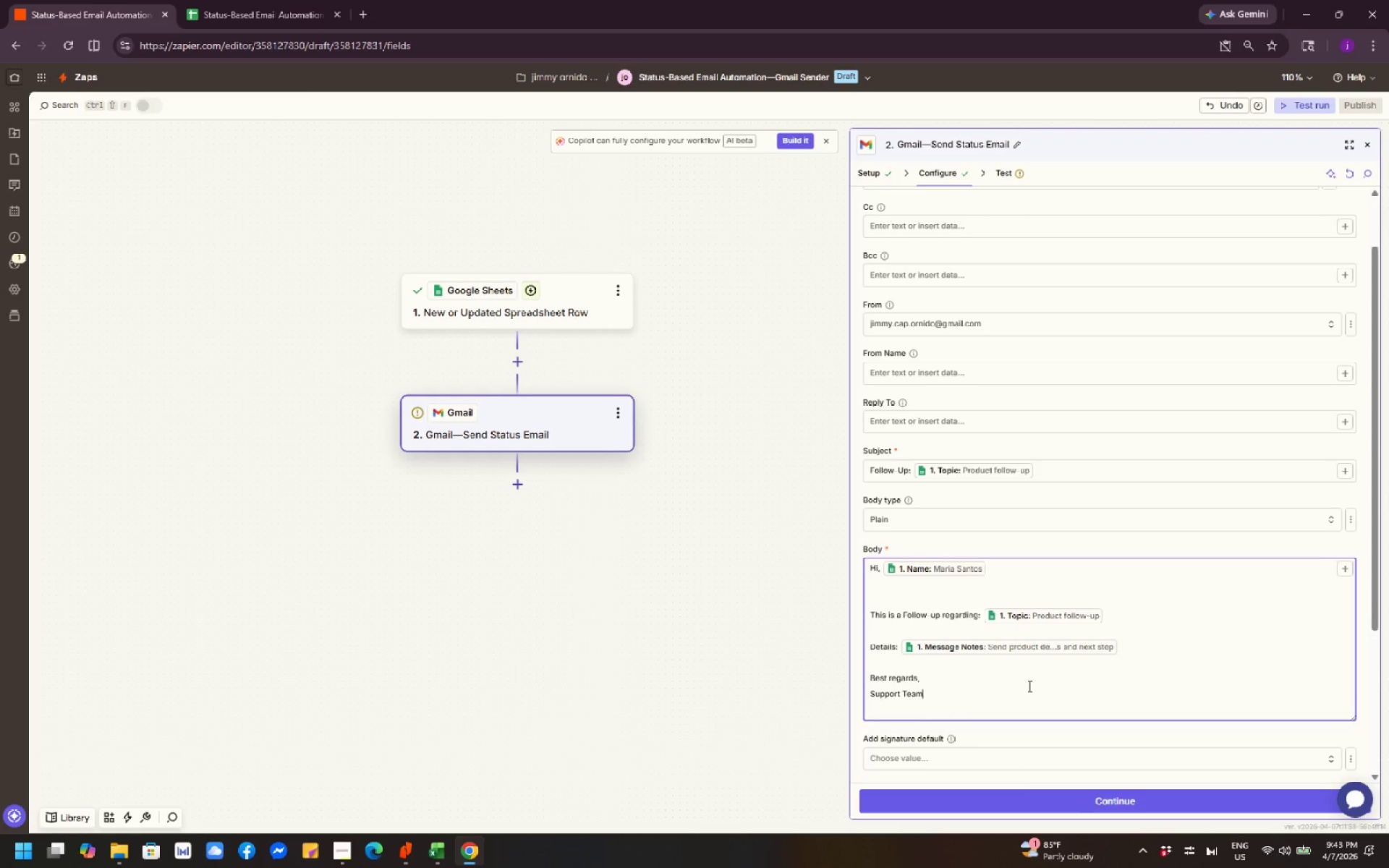 
scroll: coordinate [1097, 647], scroll_direction: down, amount: 11.0
 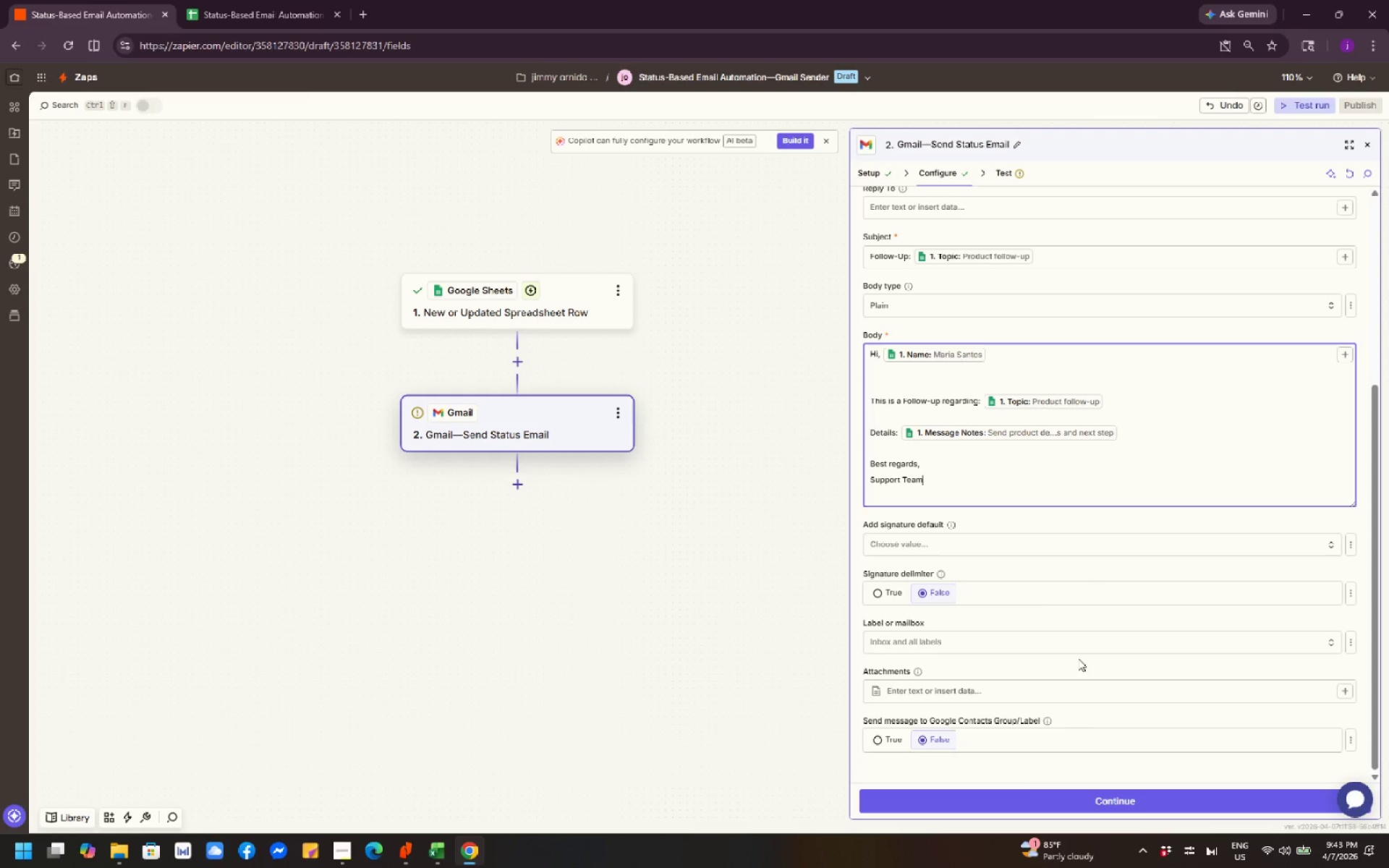 
wait(13.9)
 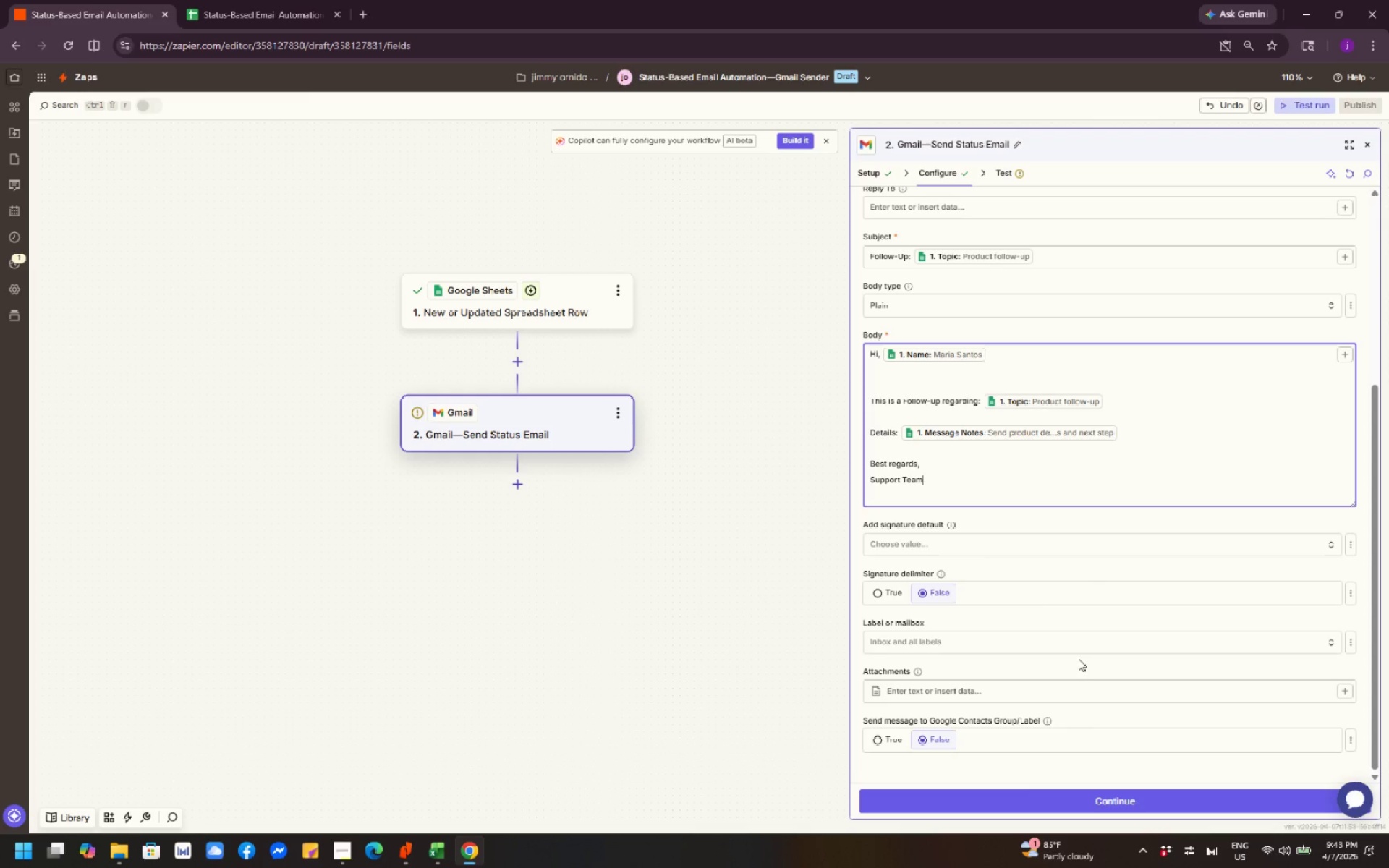 
scroll: coordinate [1044, 456], scroll_direction: up, amount: 3.0
 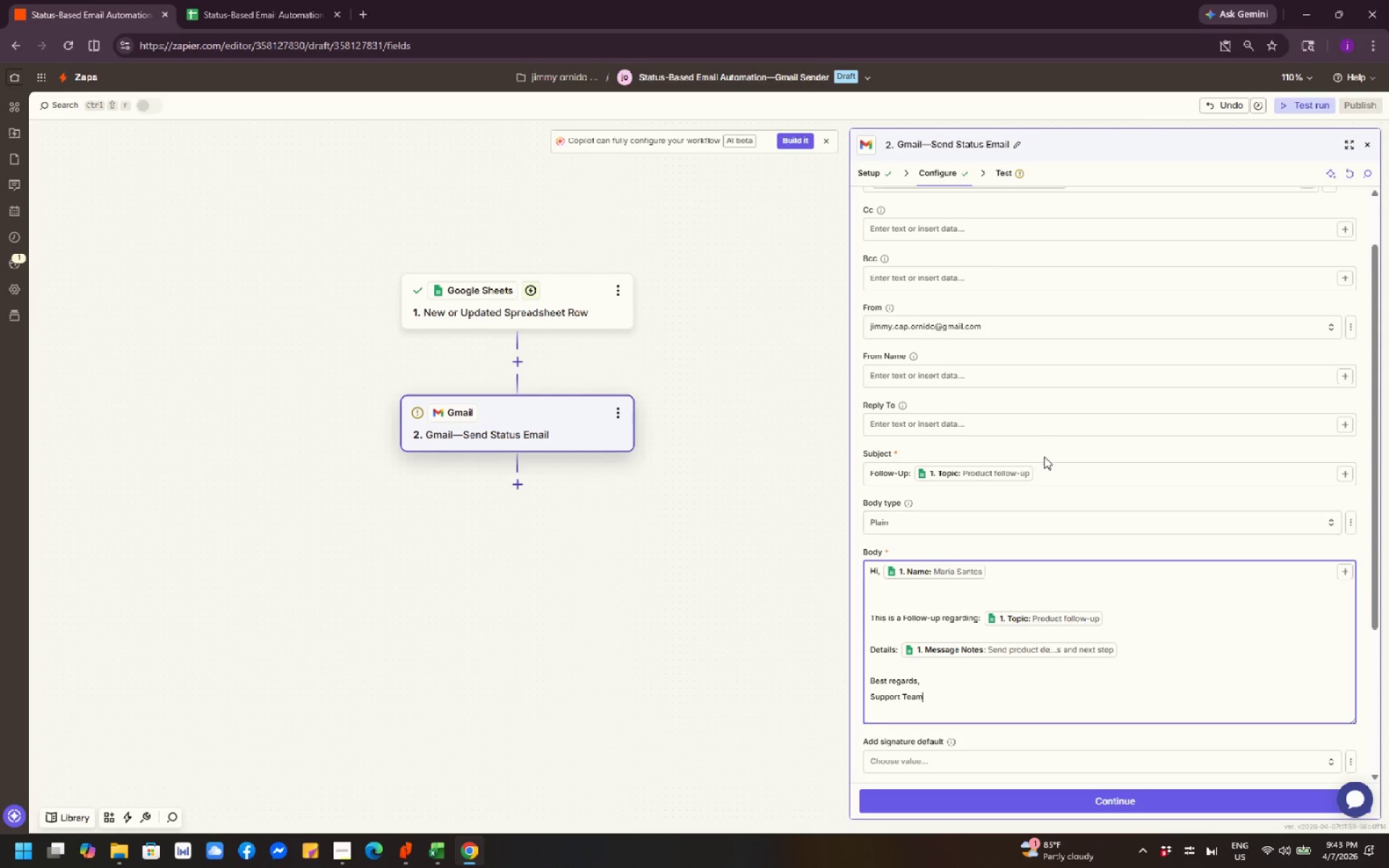 
scroll: coordinate [1045, 456], scroll_direction: down, amount: 3.0
 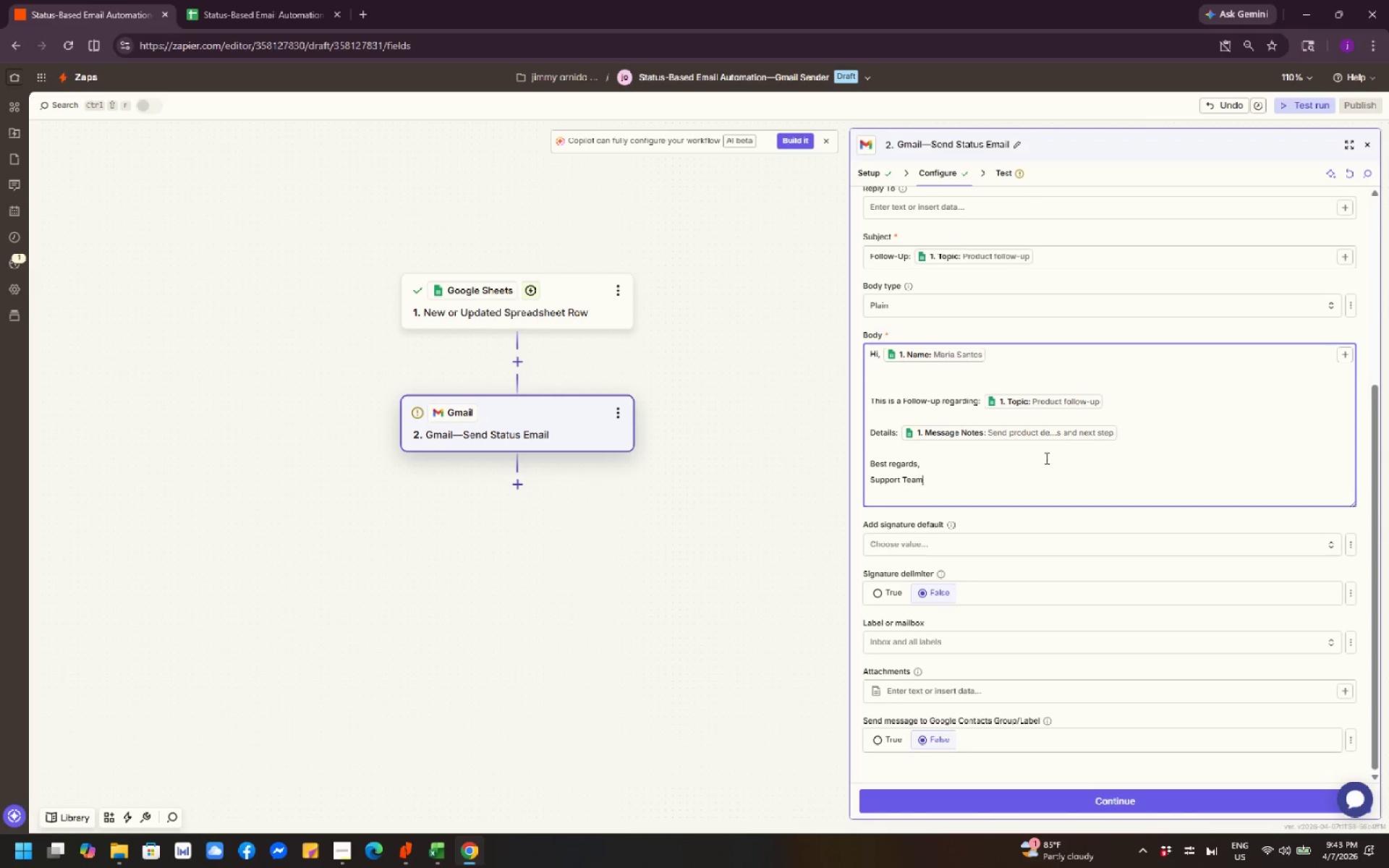 
scroll: coordinate [1044, 454], scroll_direction: up, amount: 6.0
 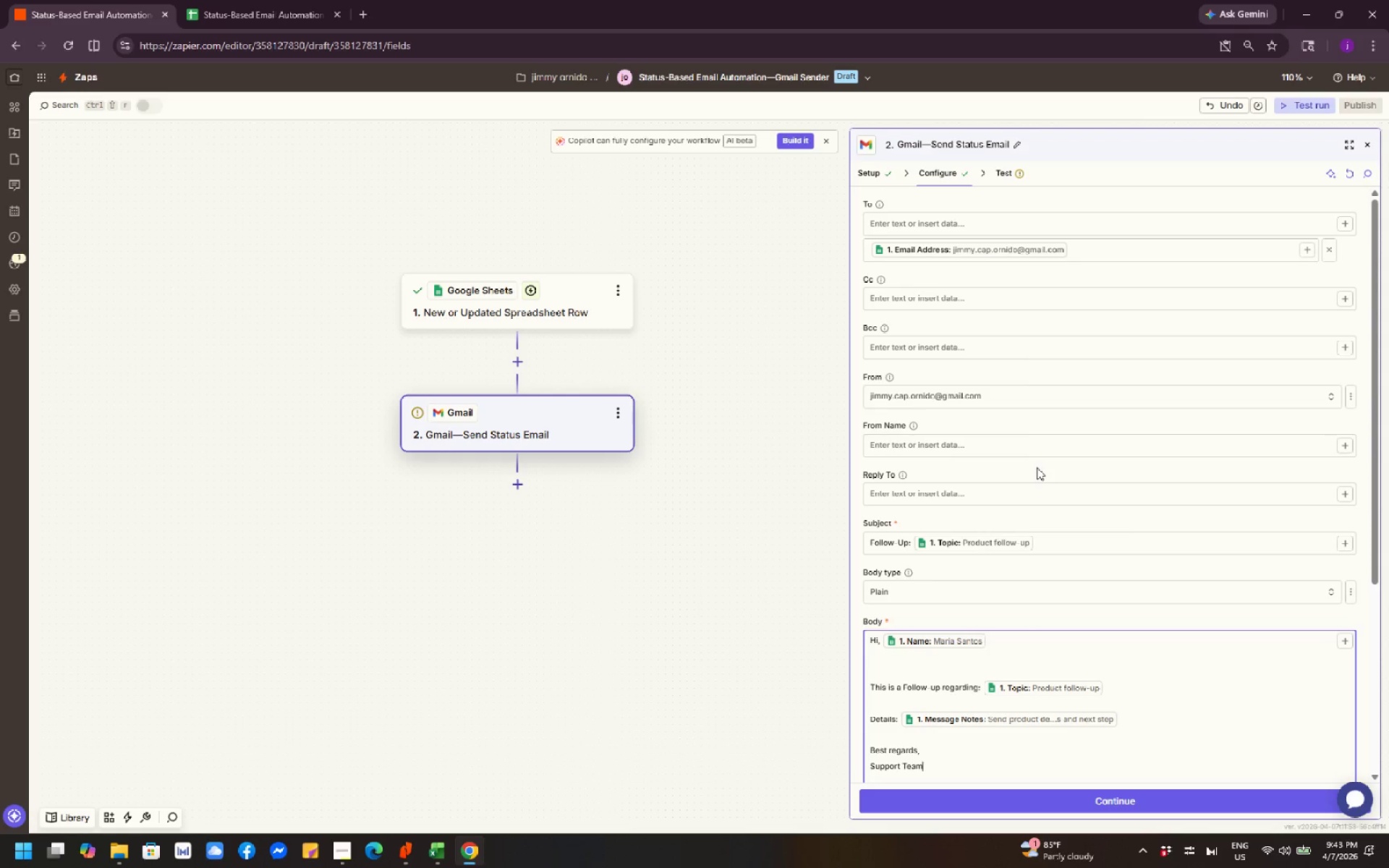 
scroll: coordinate [1037, 467], scroll_direction: down, amount: 4.0
 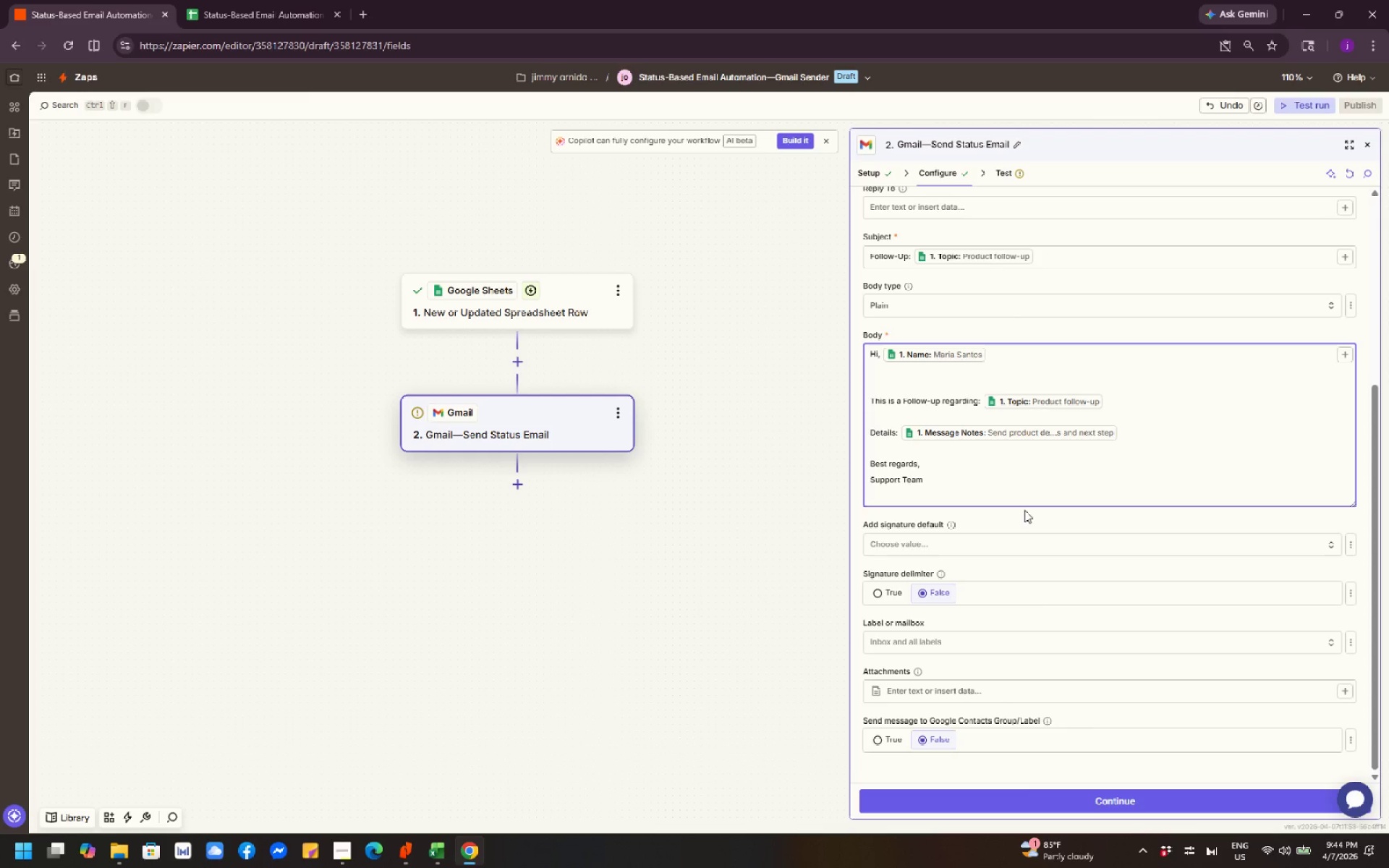 
wait(25.91)
 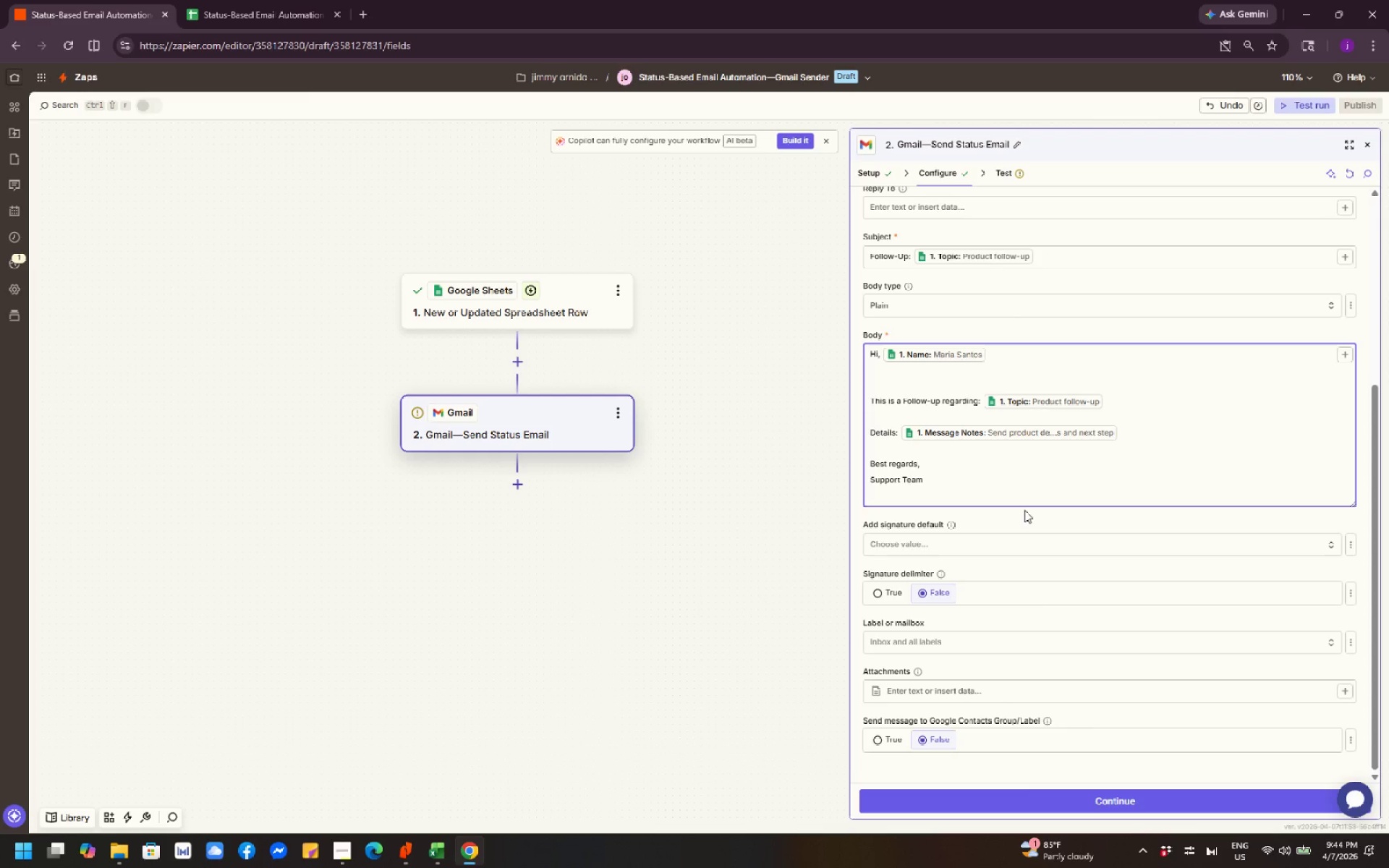 
key(PrintScreen)
 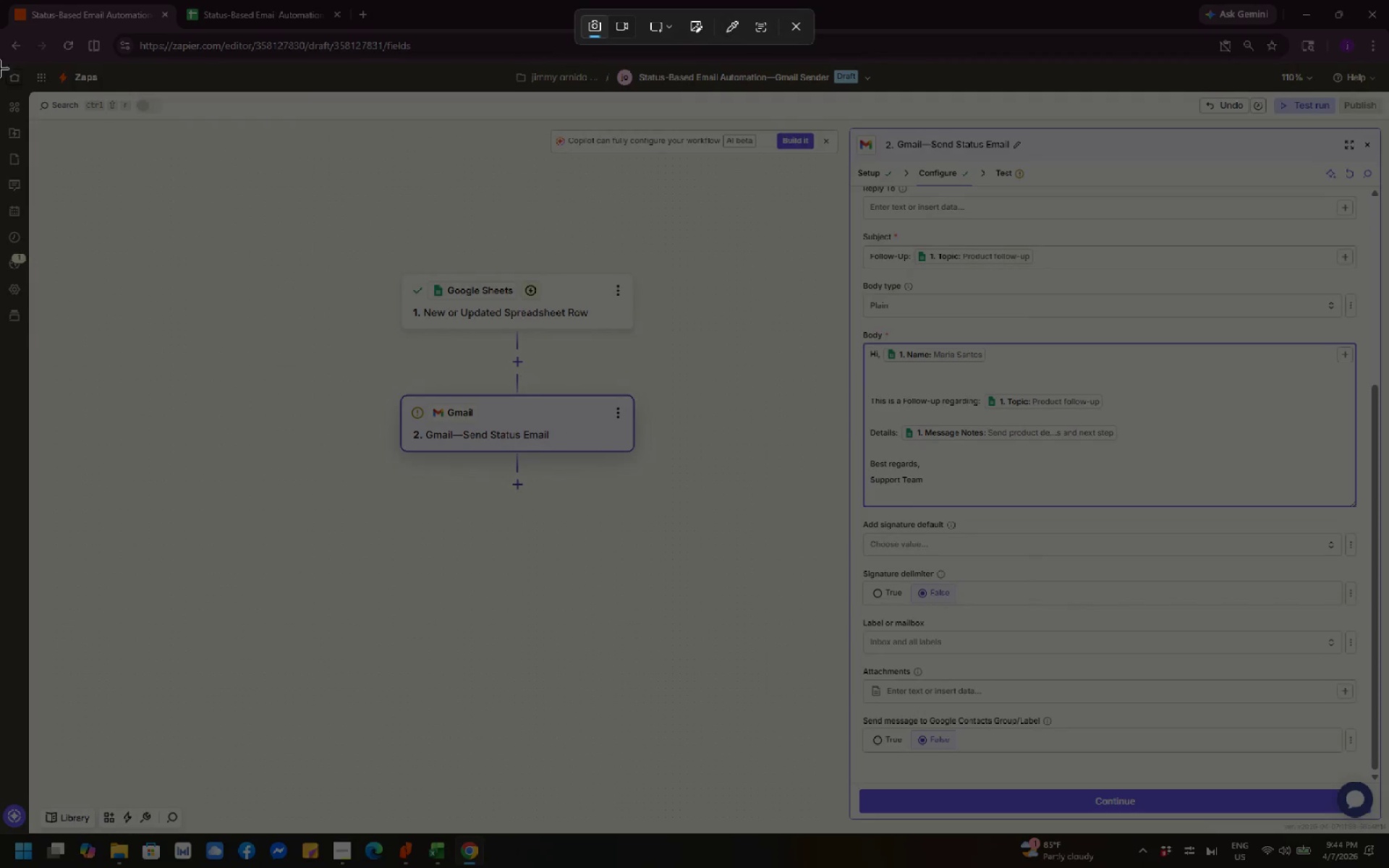 
left_click_drag(start_coordinate=[0, 0], to_coordinate=[1388, 867])
 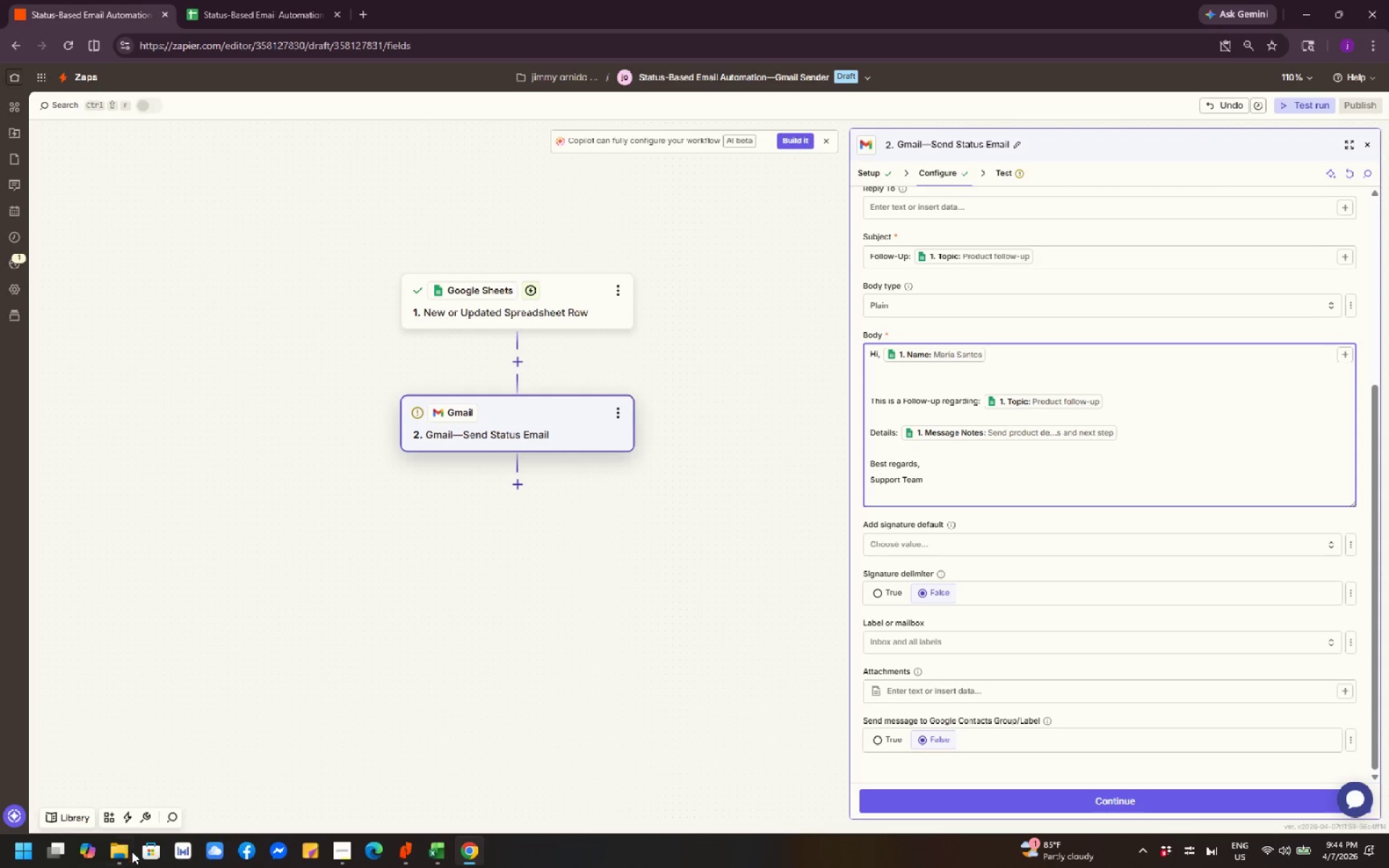 
left_click([129, 853])
 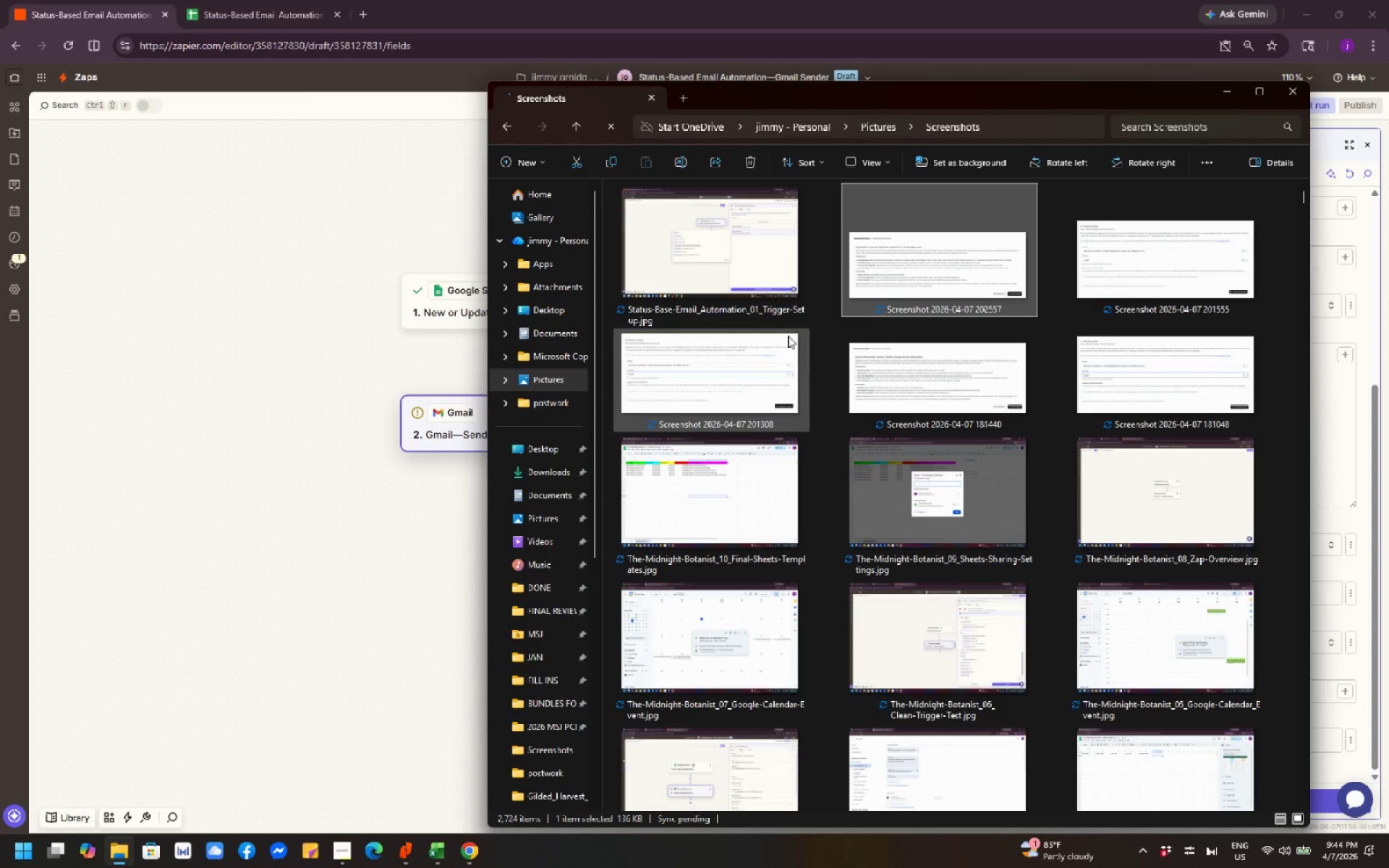 
left_click([752, 294])
 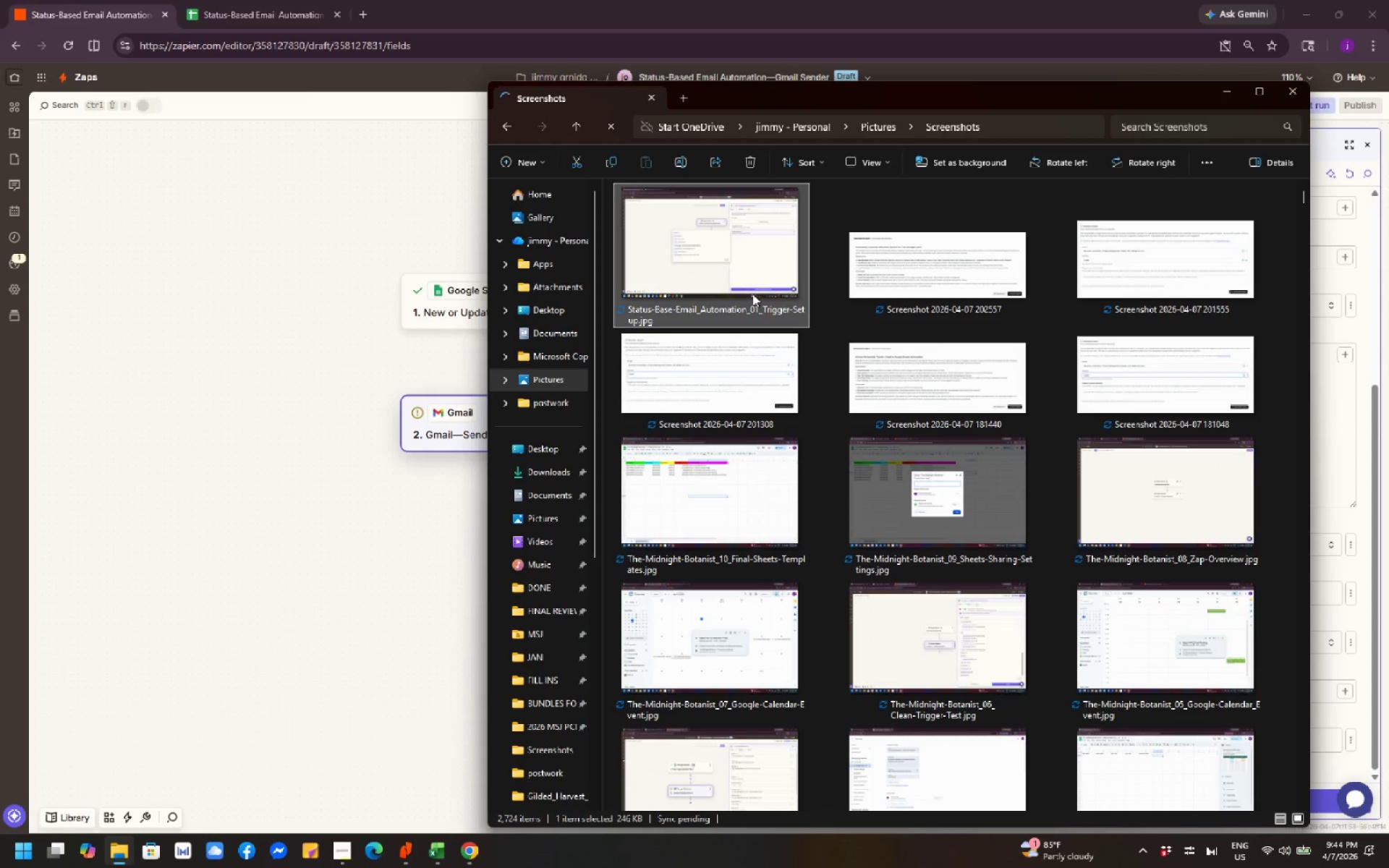 
key(F2)
 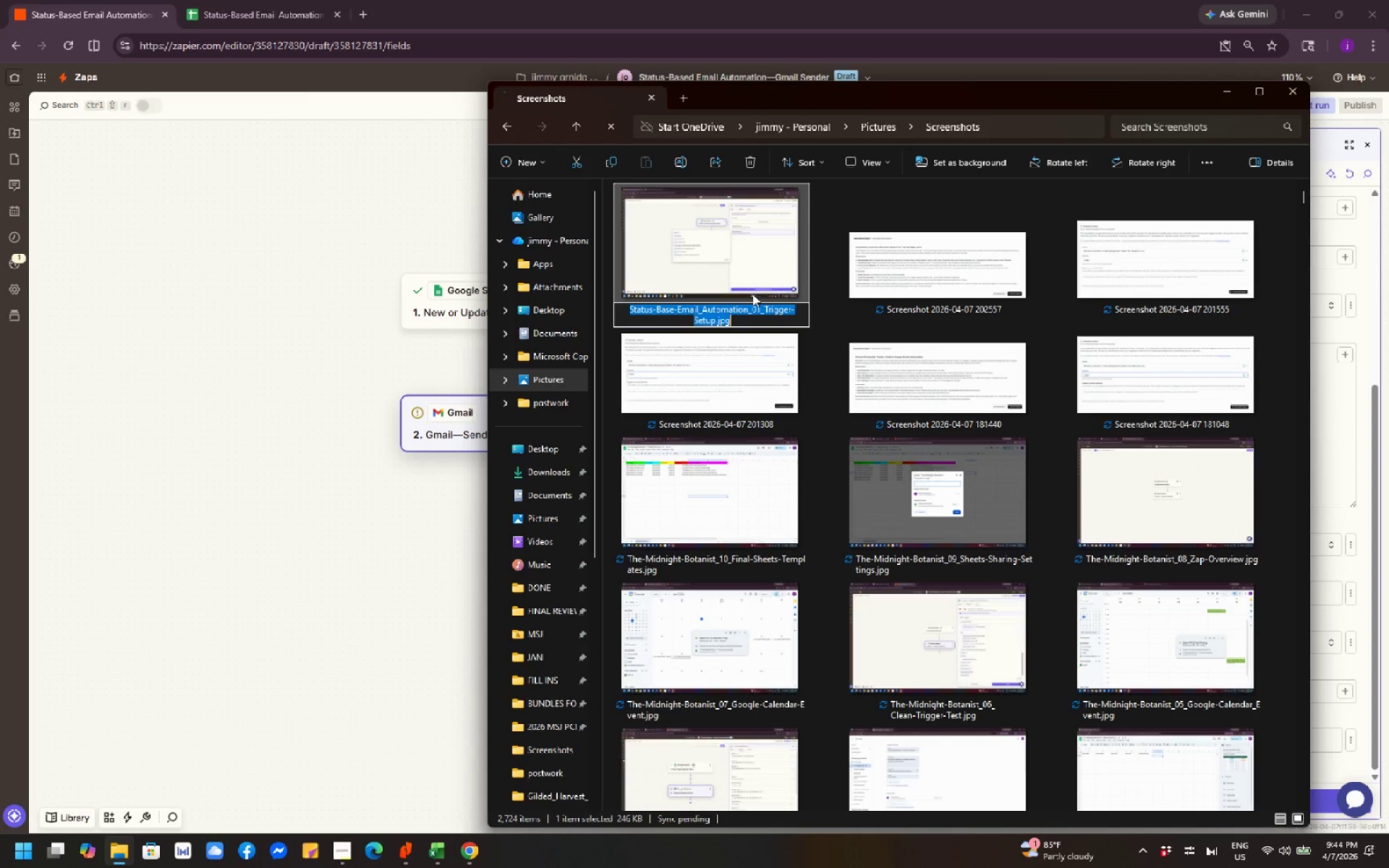 
key(Control+C)
 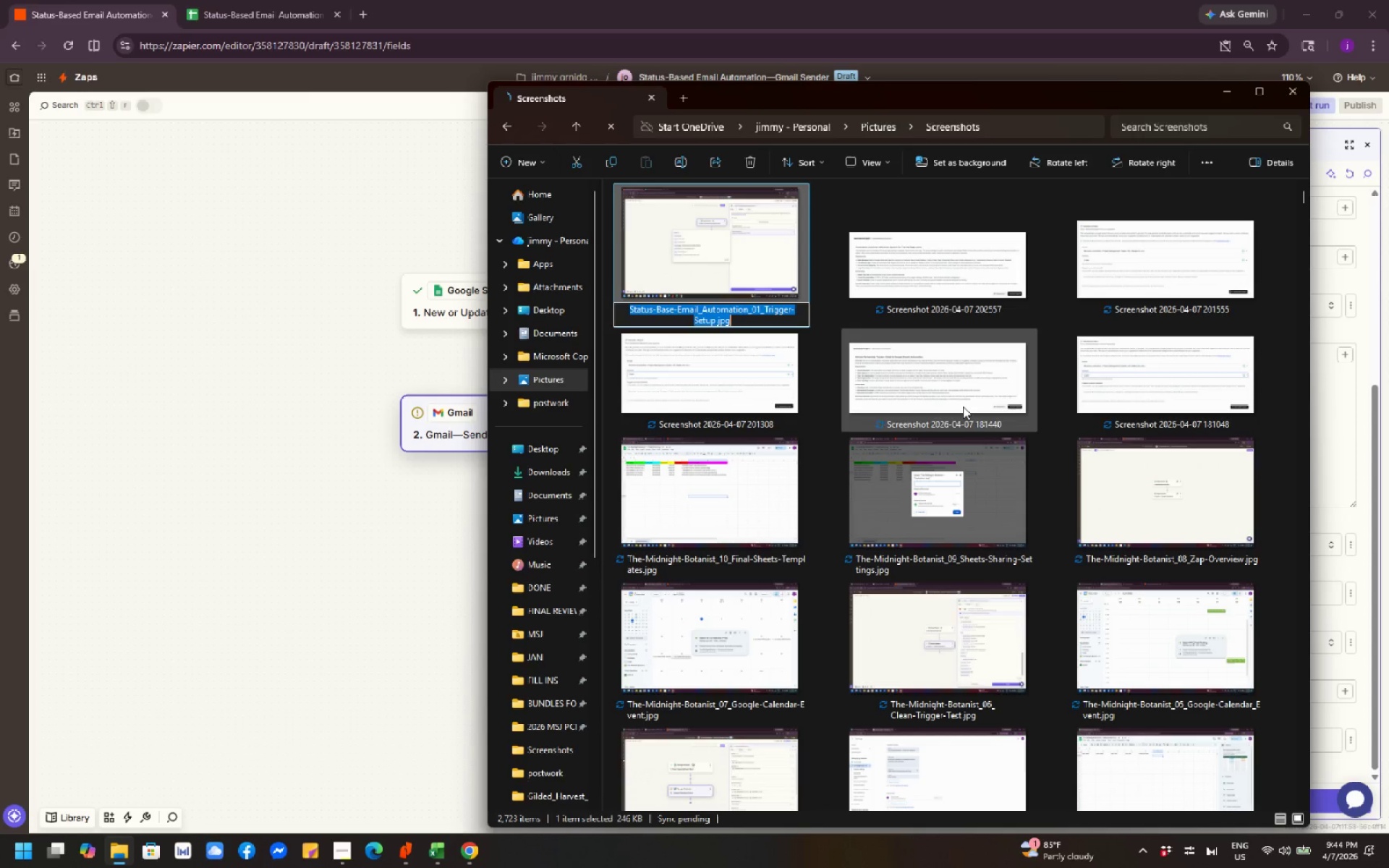 
left_click([939, 284])
 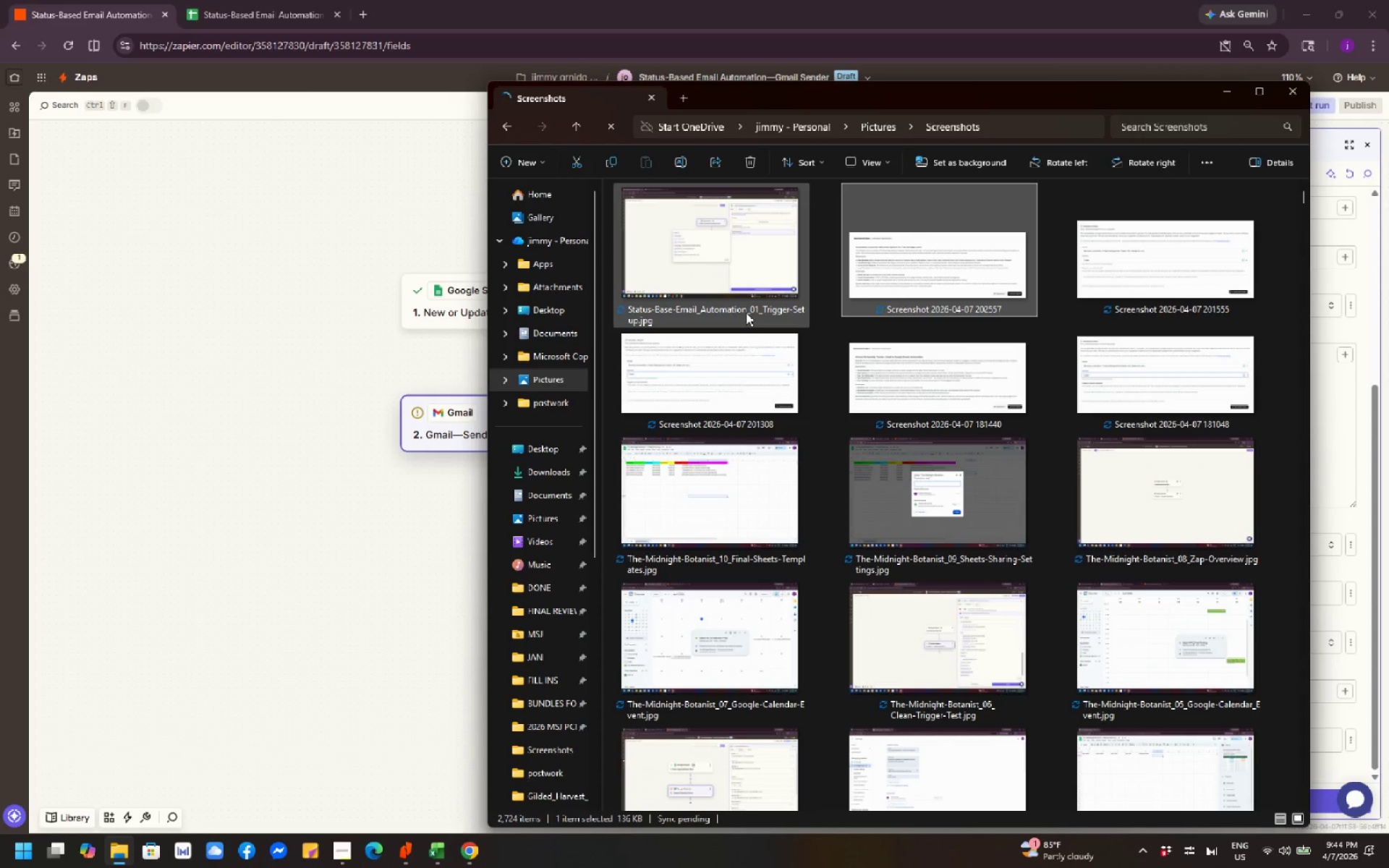 
left_click([865, 359])
 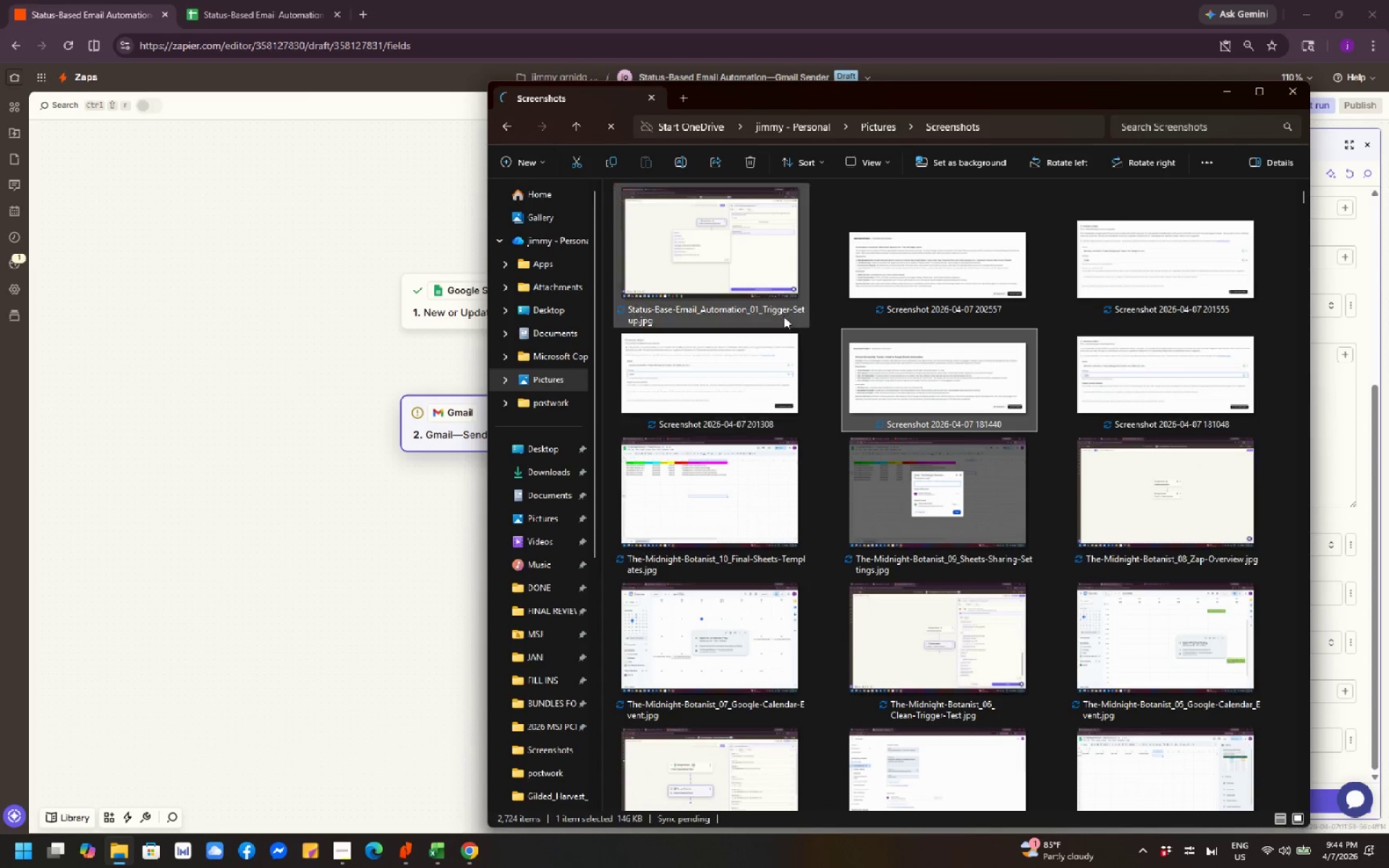 
left_click([765, 284])
 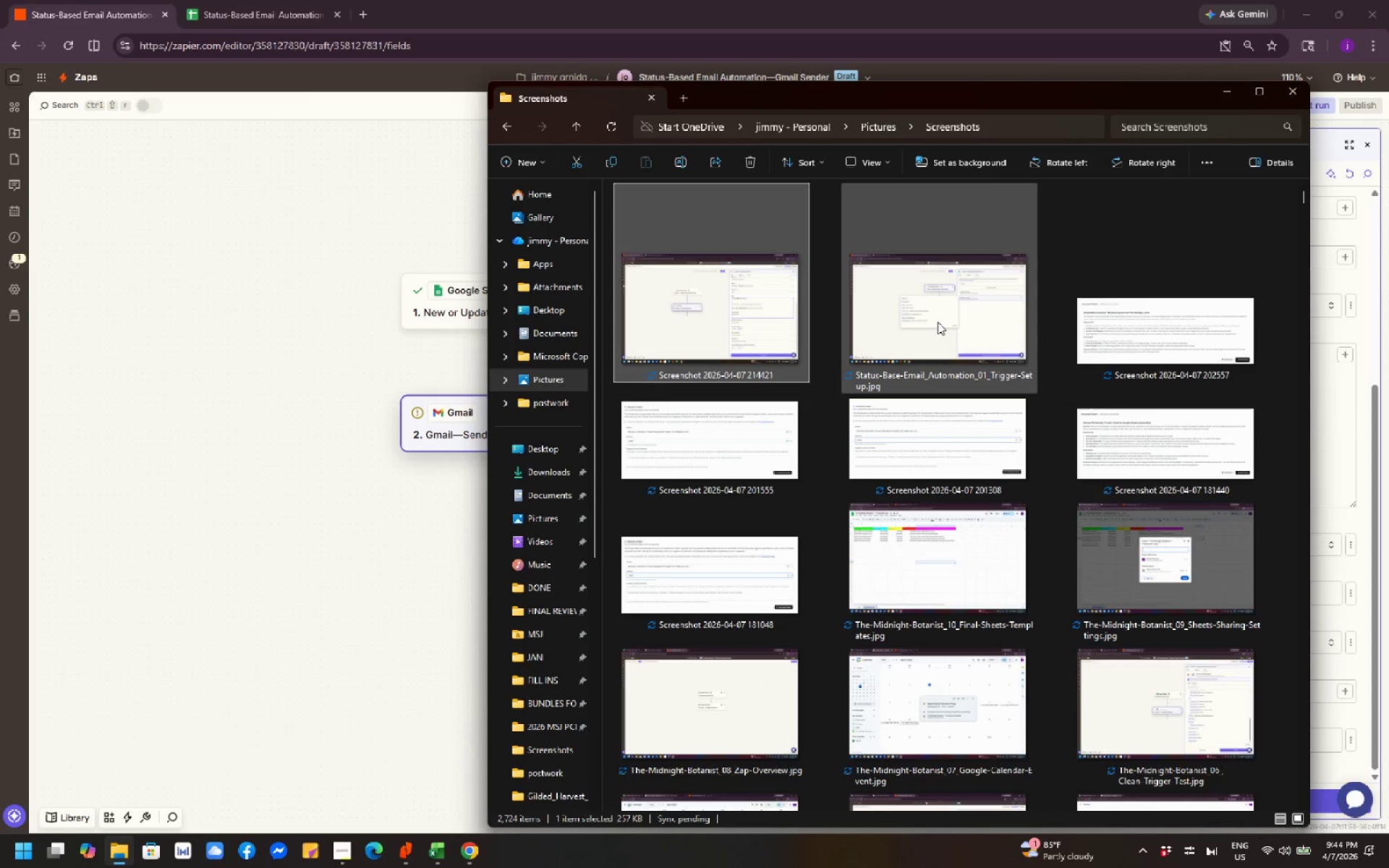 
left_click([941, 322])
 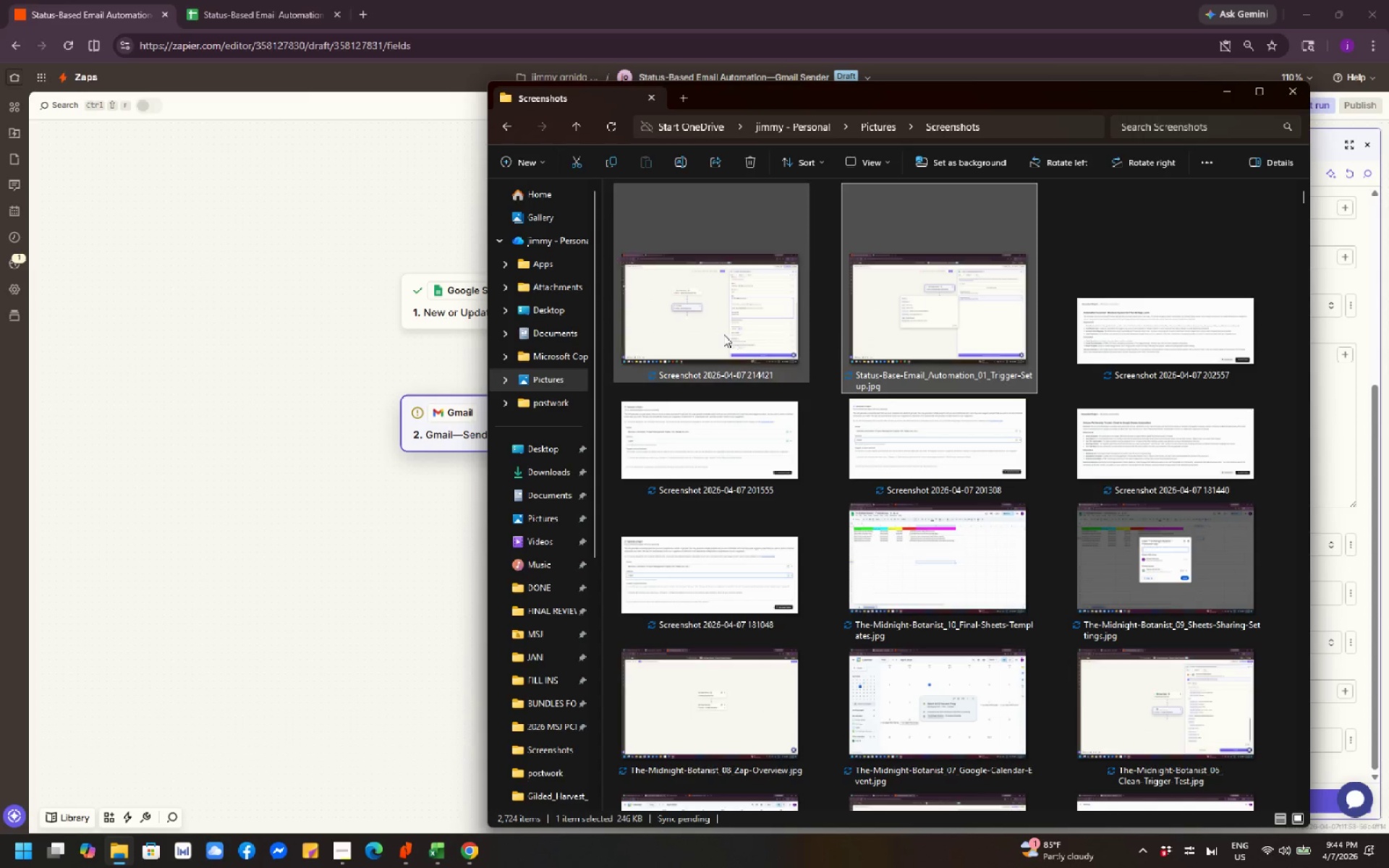 
left_click([723, 334])
 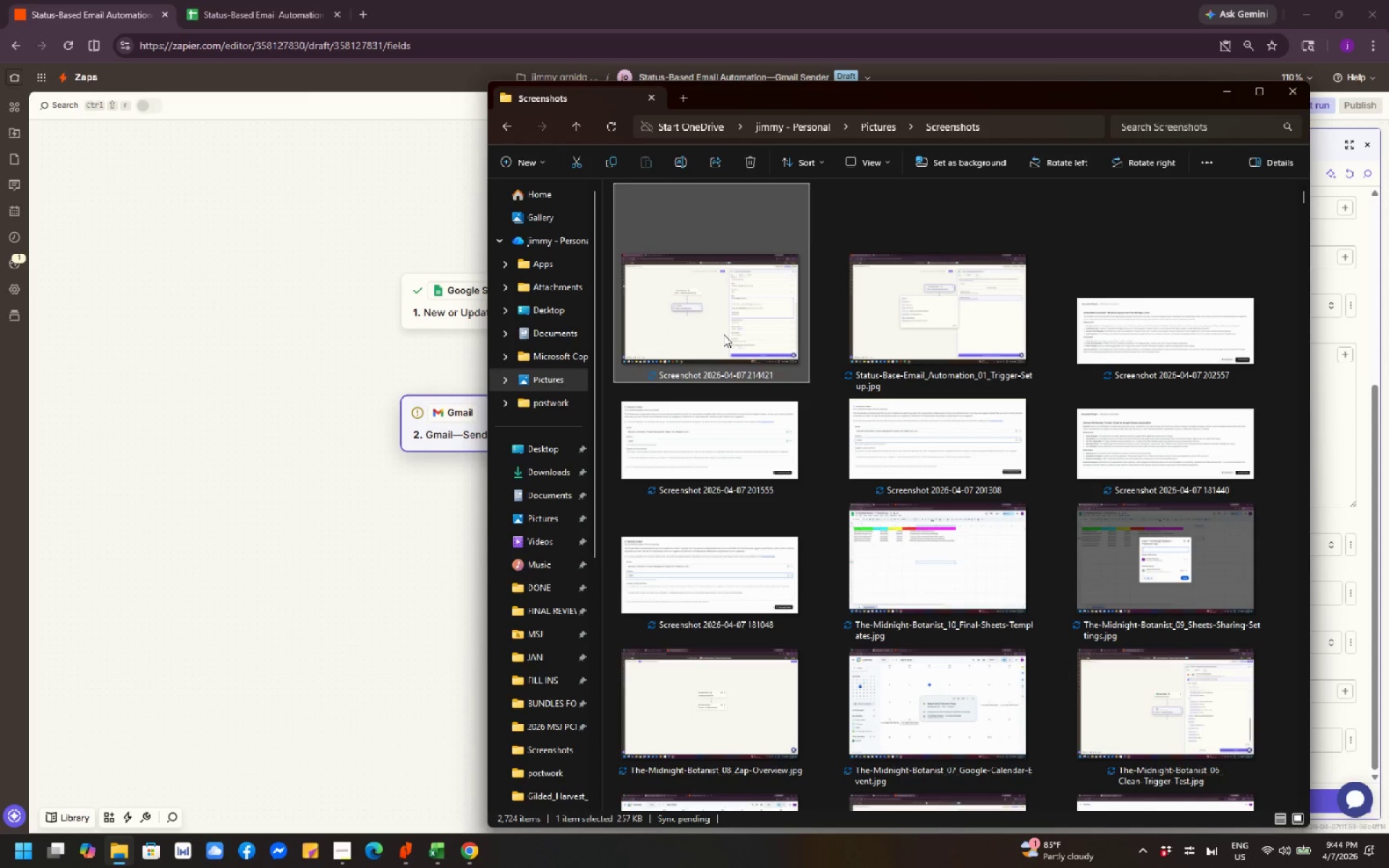 
key(F2)
 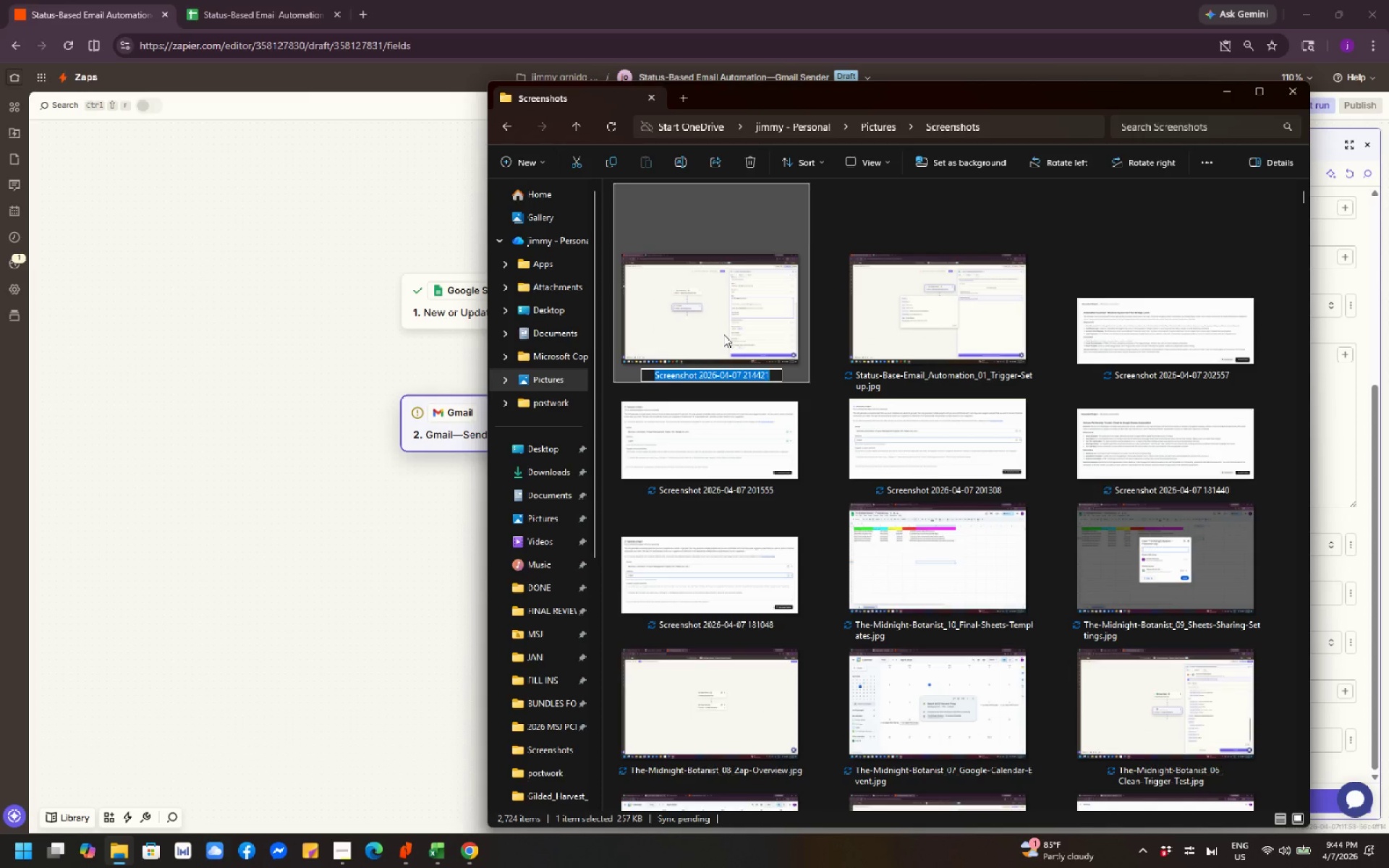 
key(Control+V)
 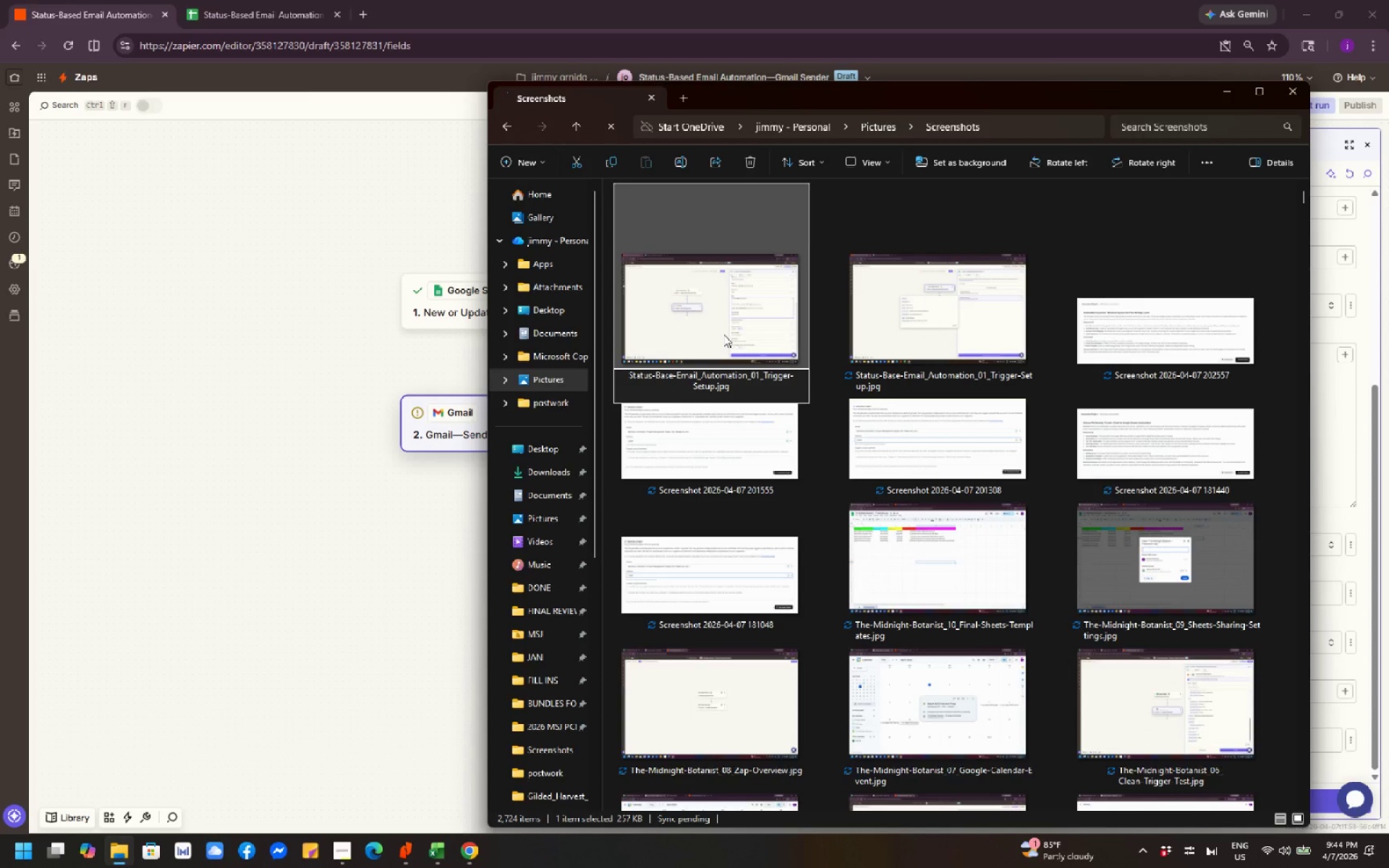 
key(Control+Shift+ArrowLeft)
 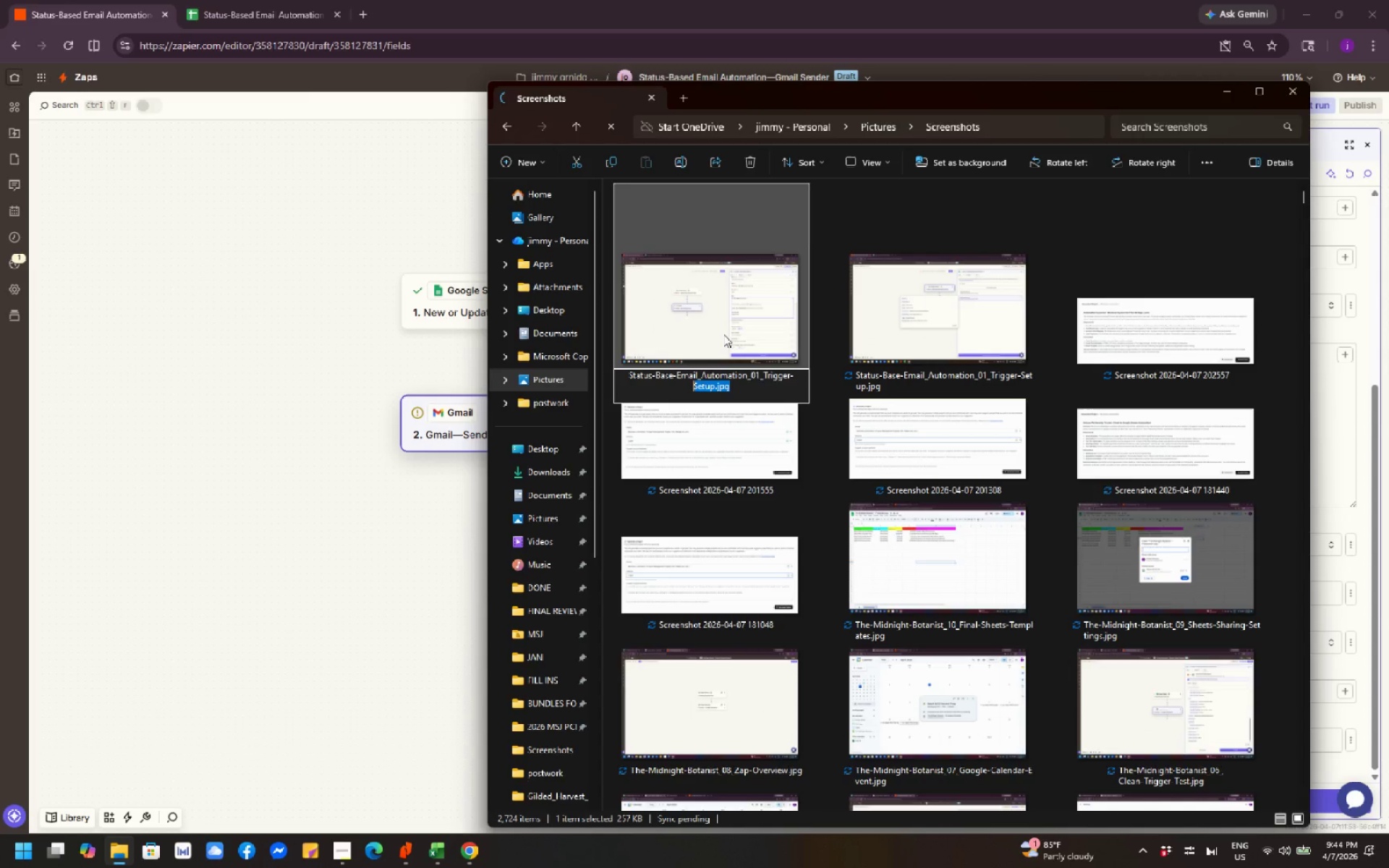 
key(Control+Shift+ArrowLeft)
 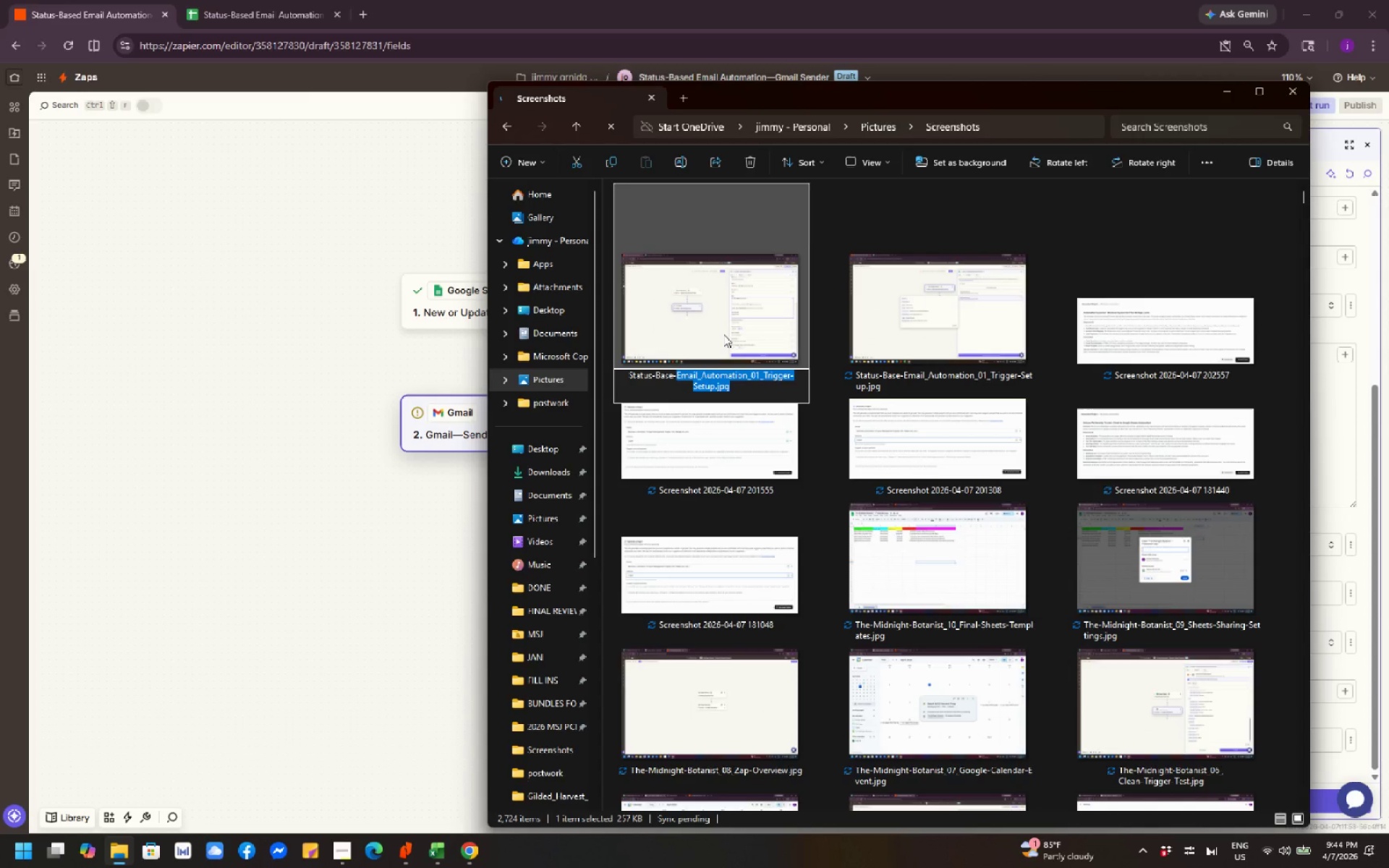 
key(Control+Shift+ArrowRight)
 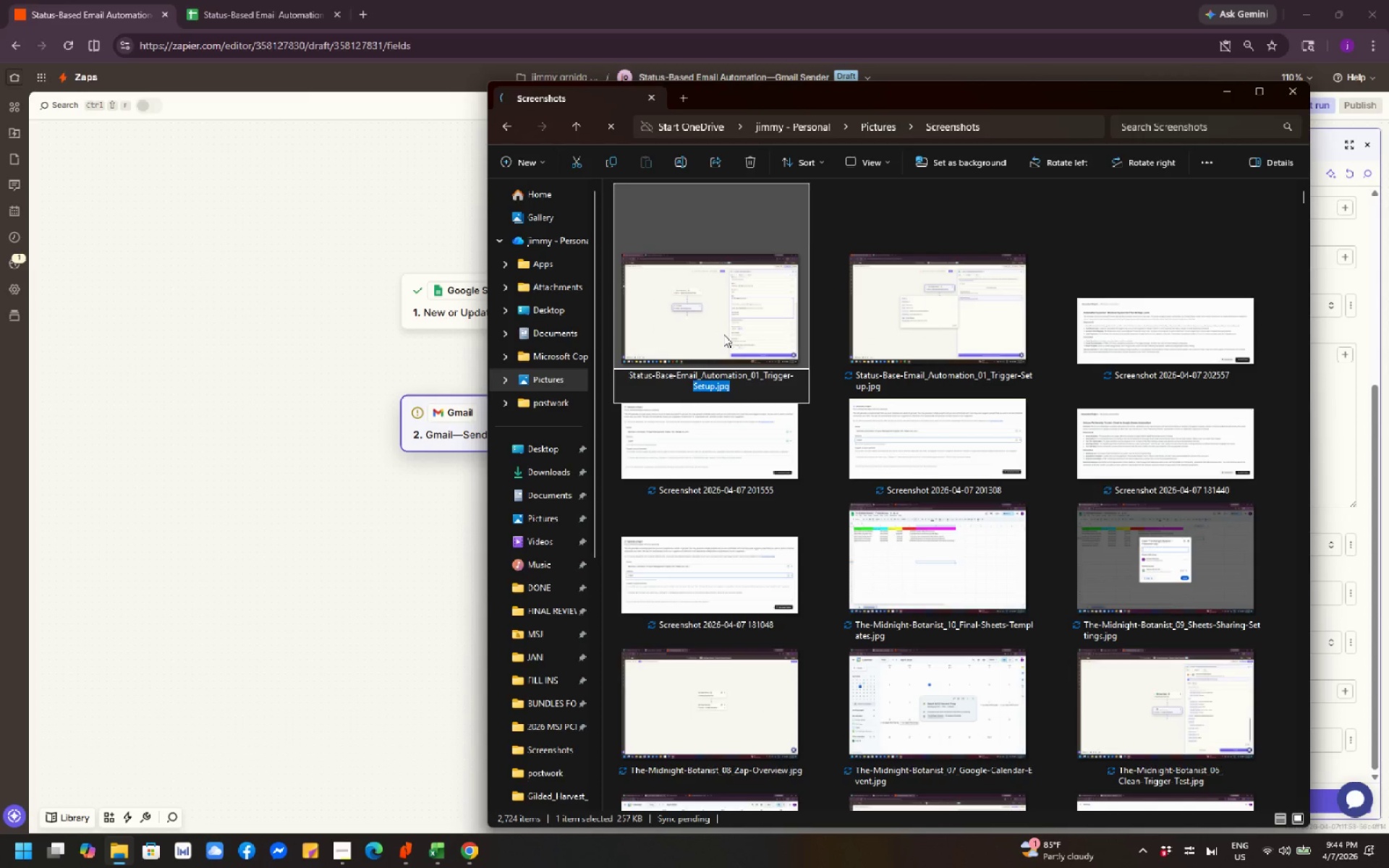 
key(Backspace)
 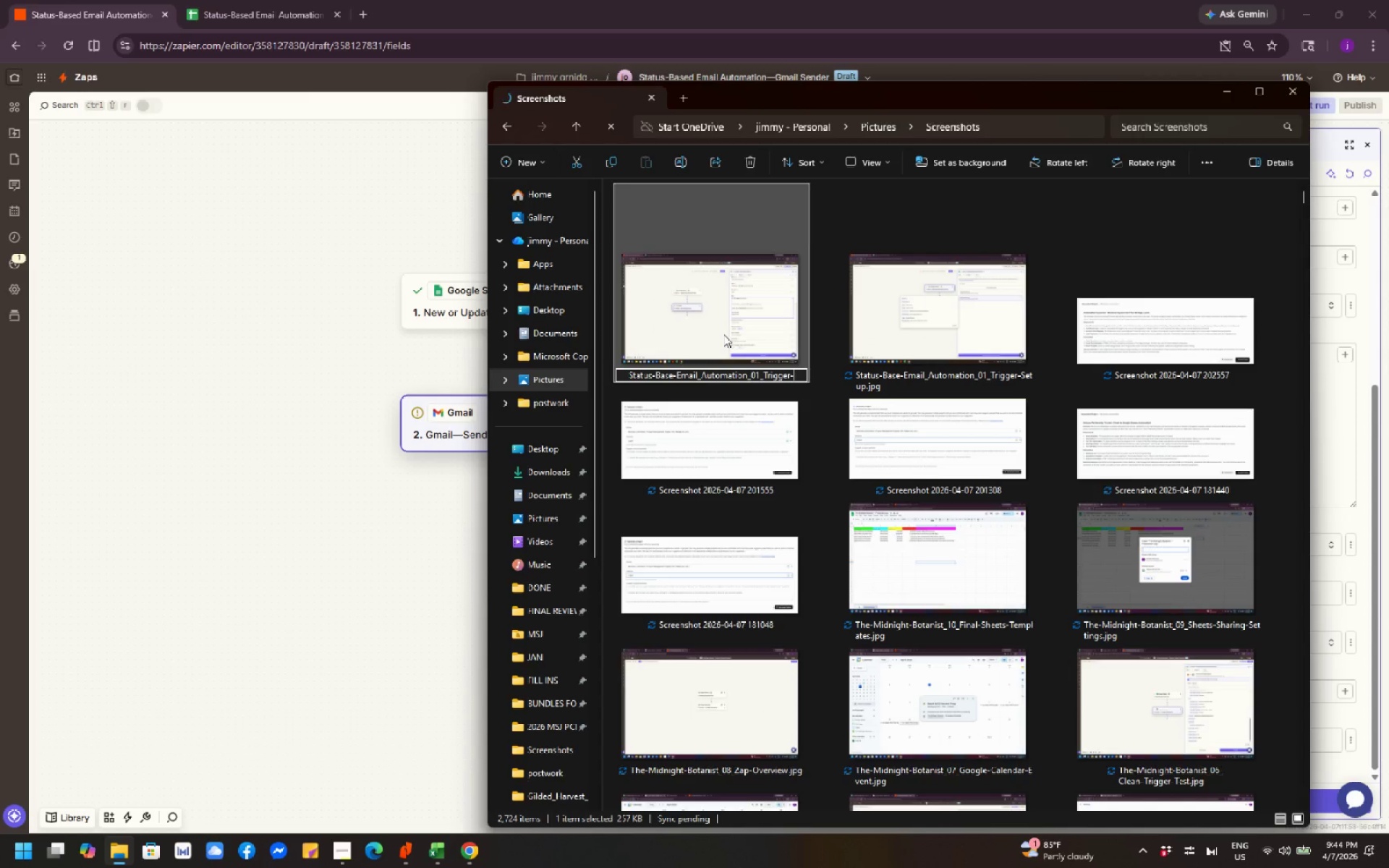 
key(Backspace)
 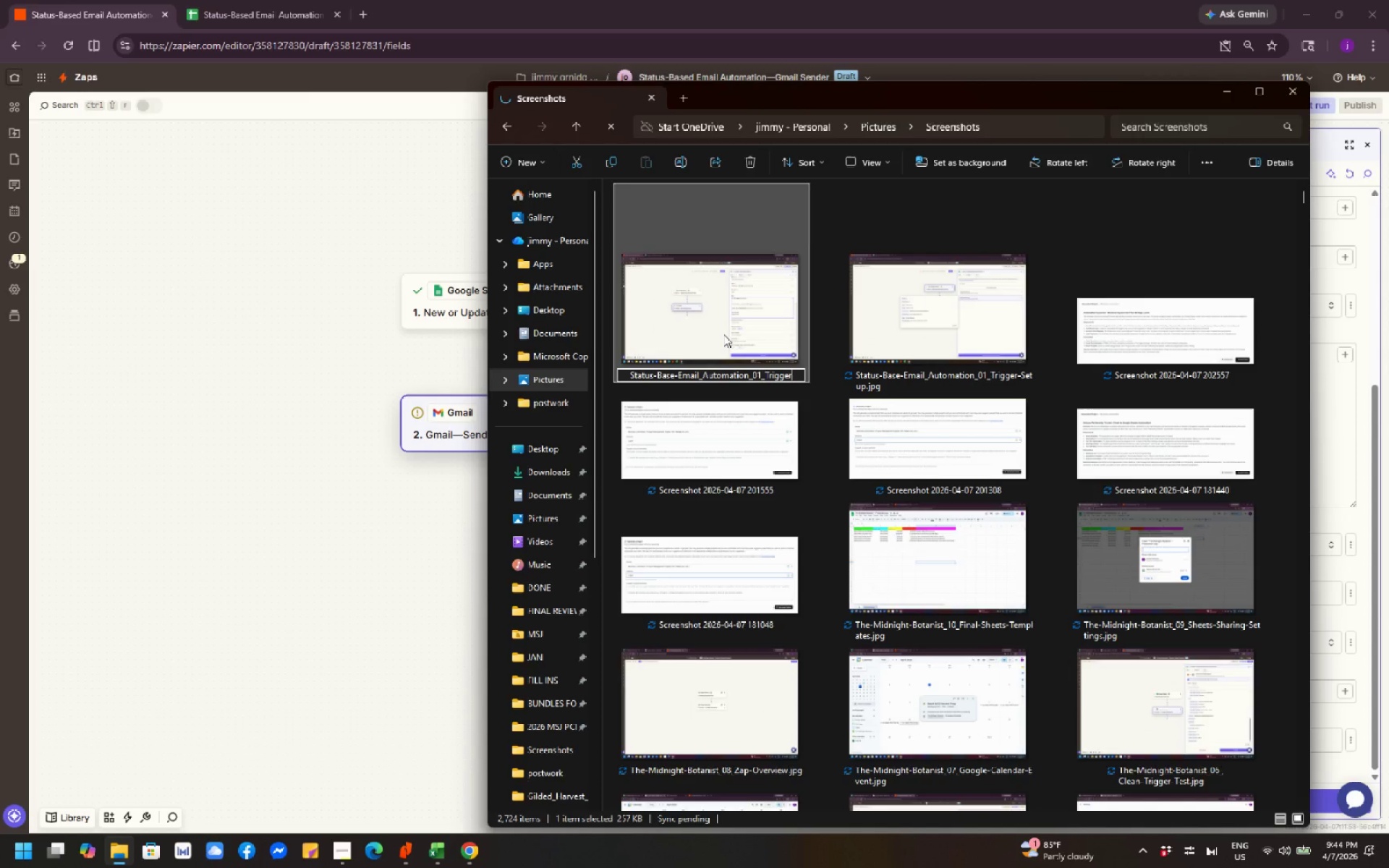 
key(Backspace)
 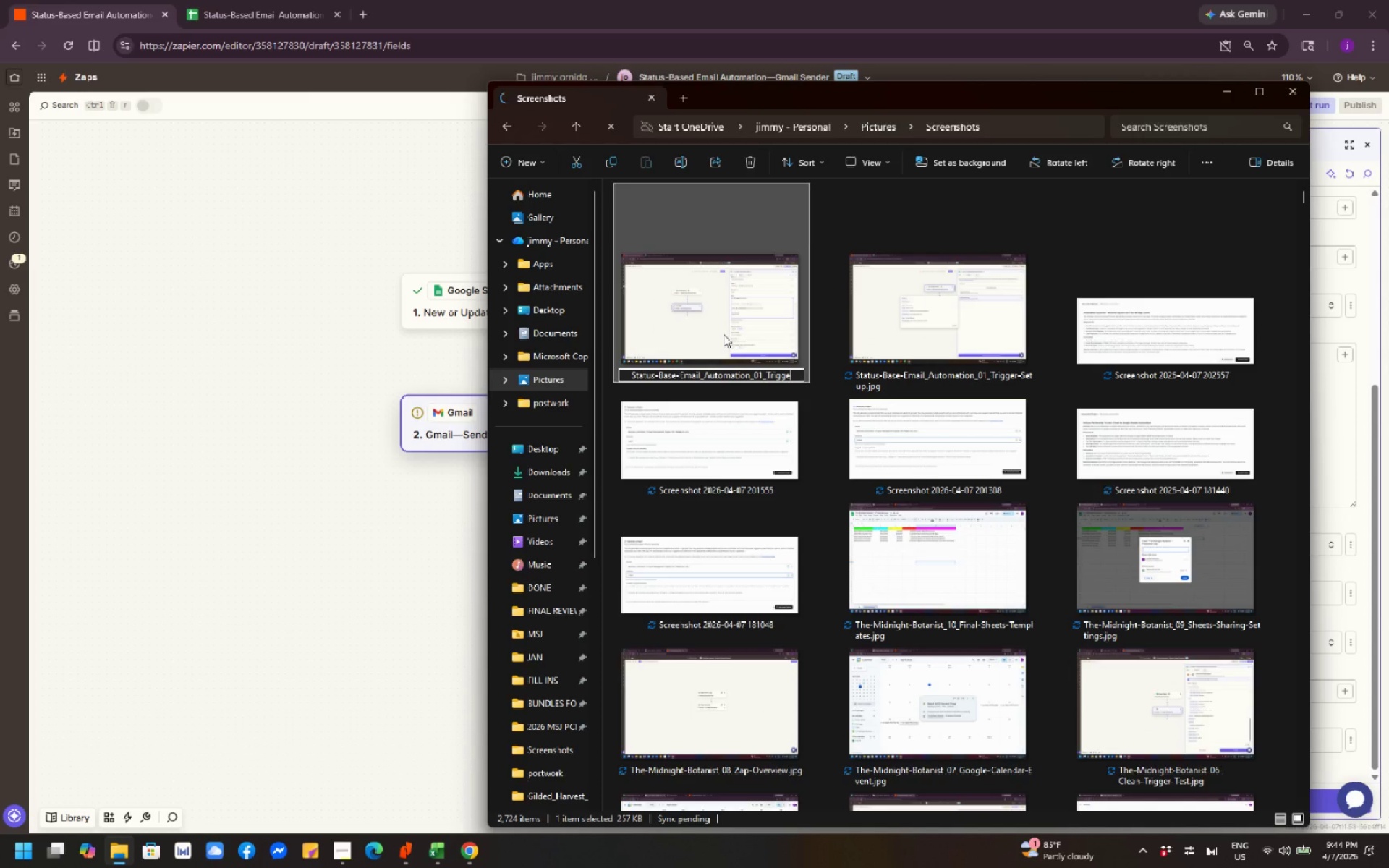 
key(Backspace)
 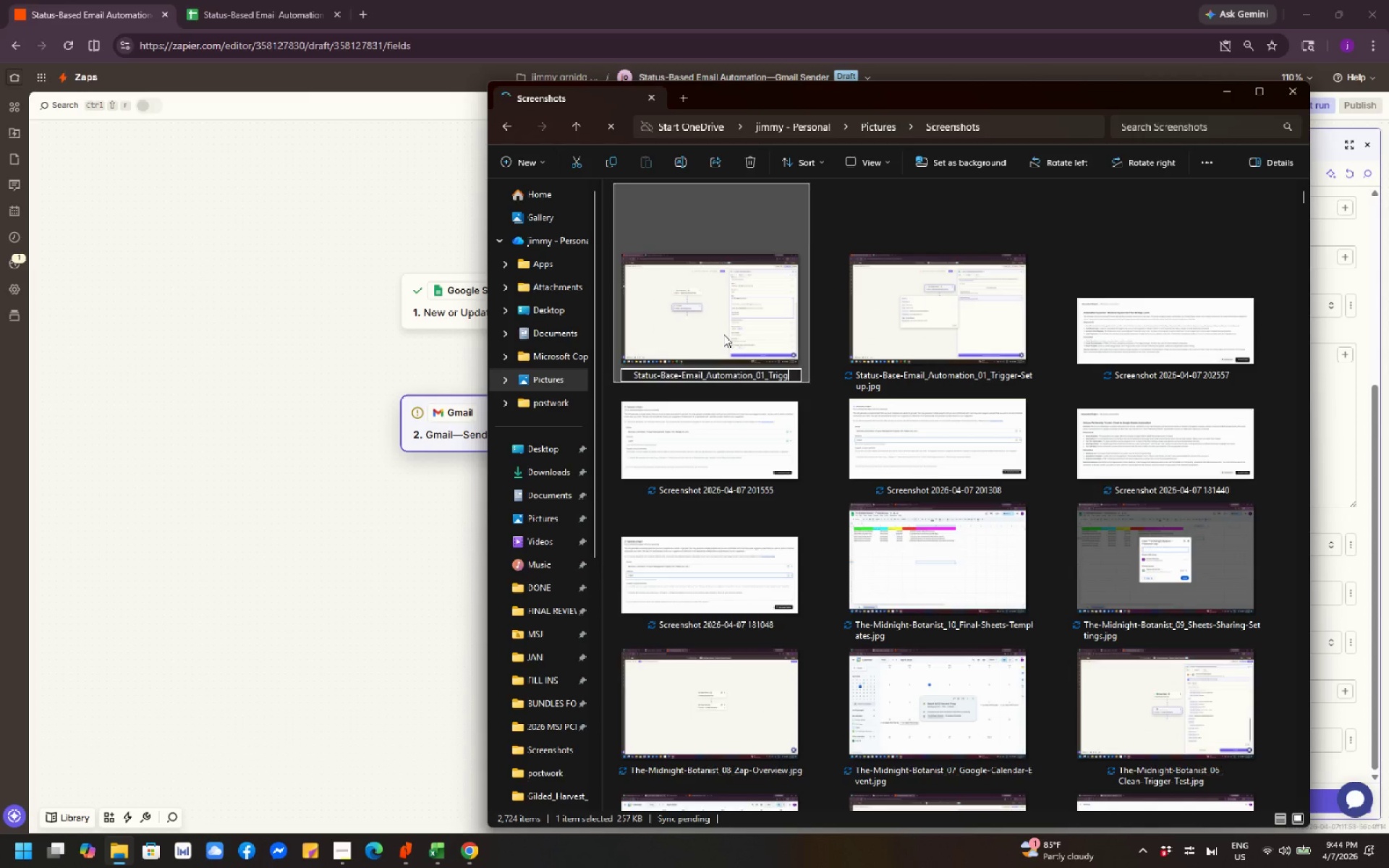 
key(Backspace)
 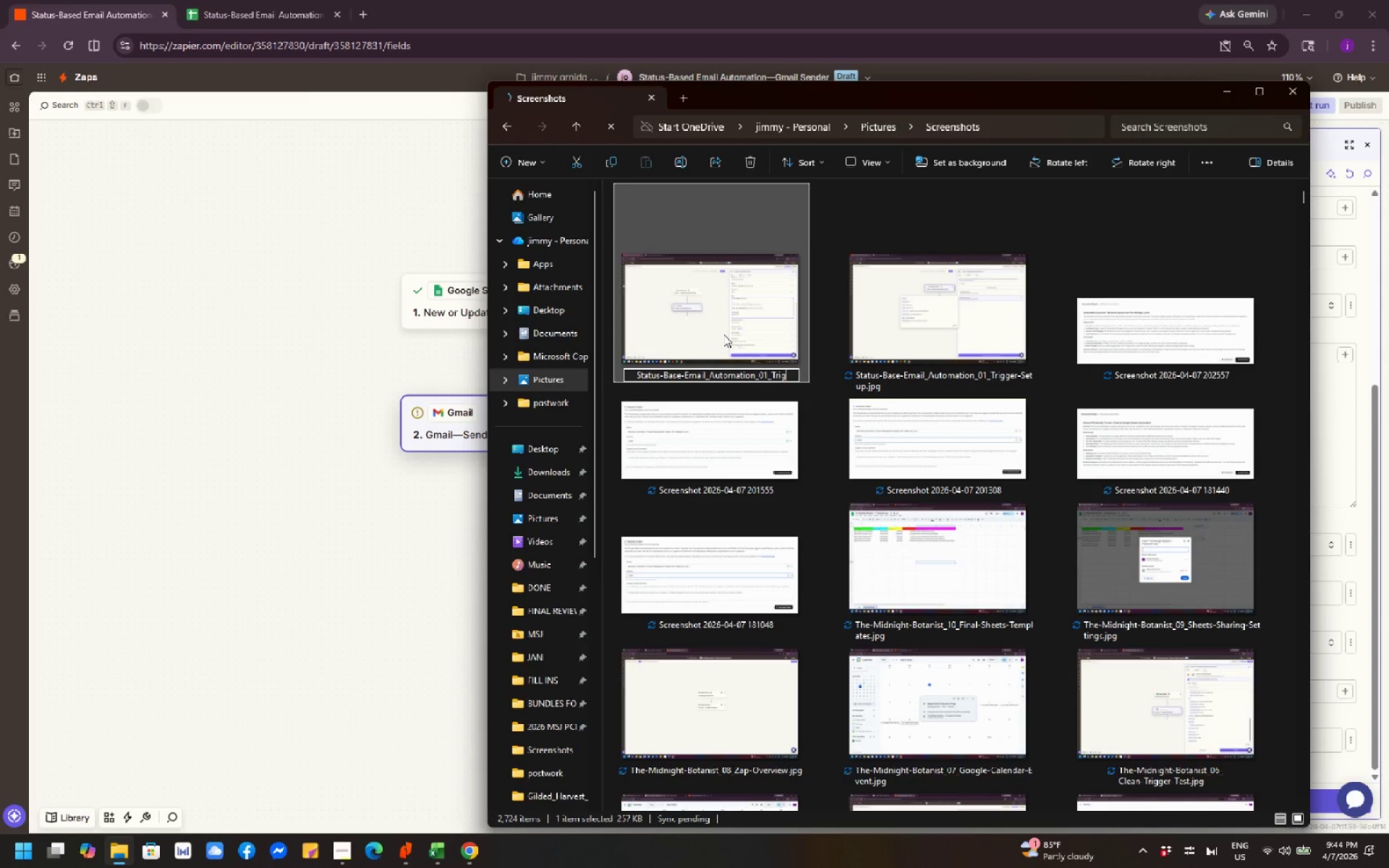 
key(Backspace)
 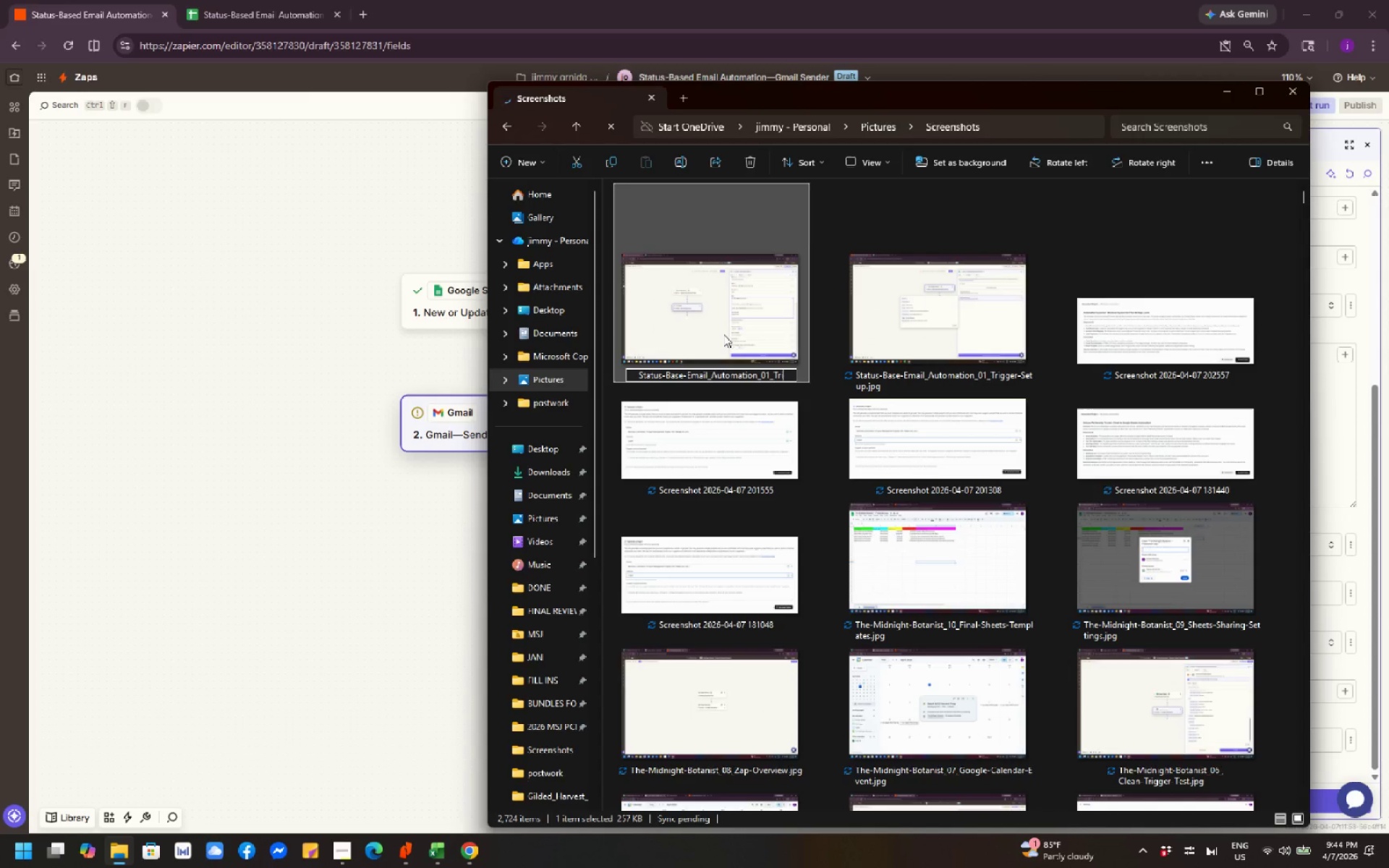 
key(Backspace)
 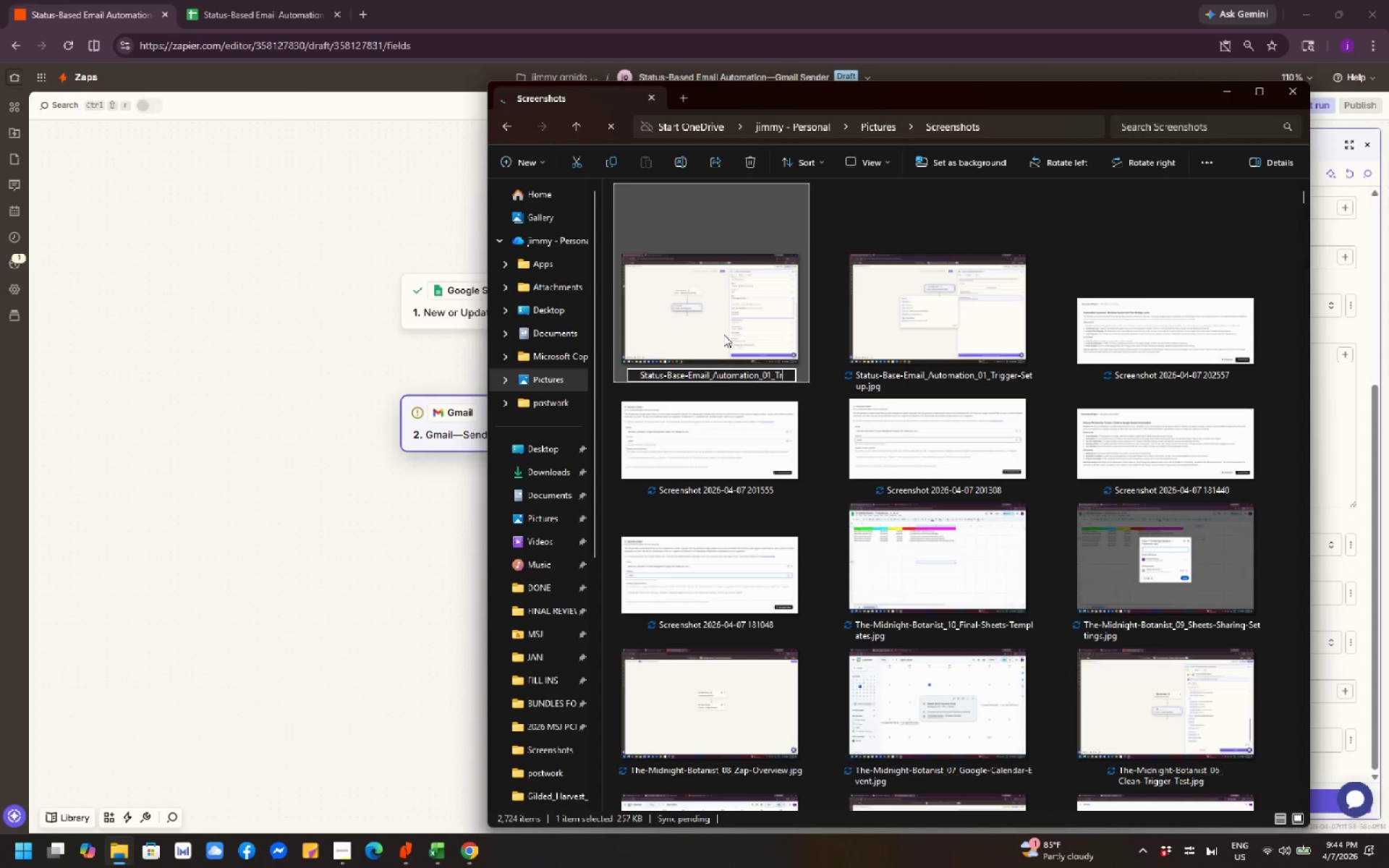 
key(Backspace)
 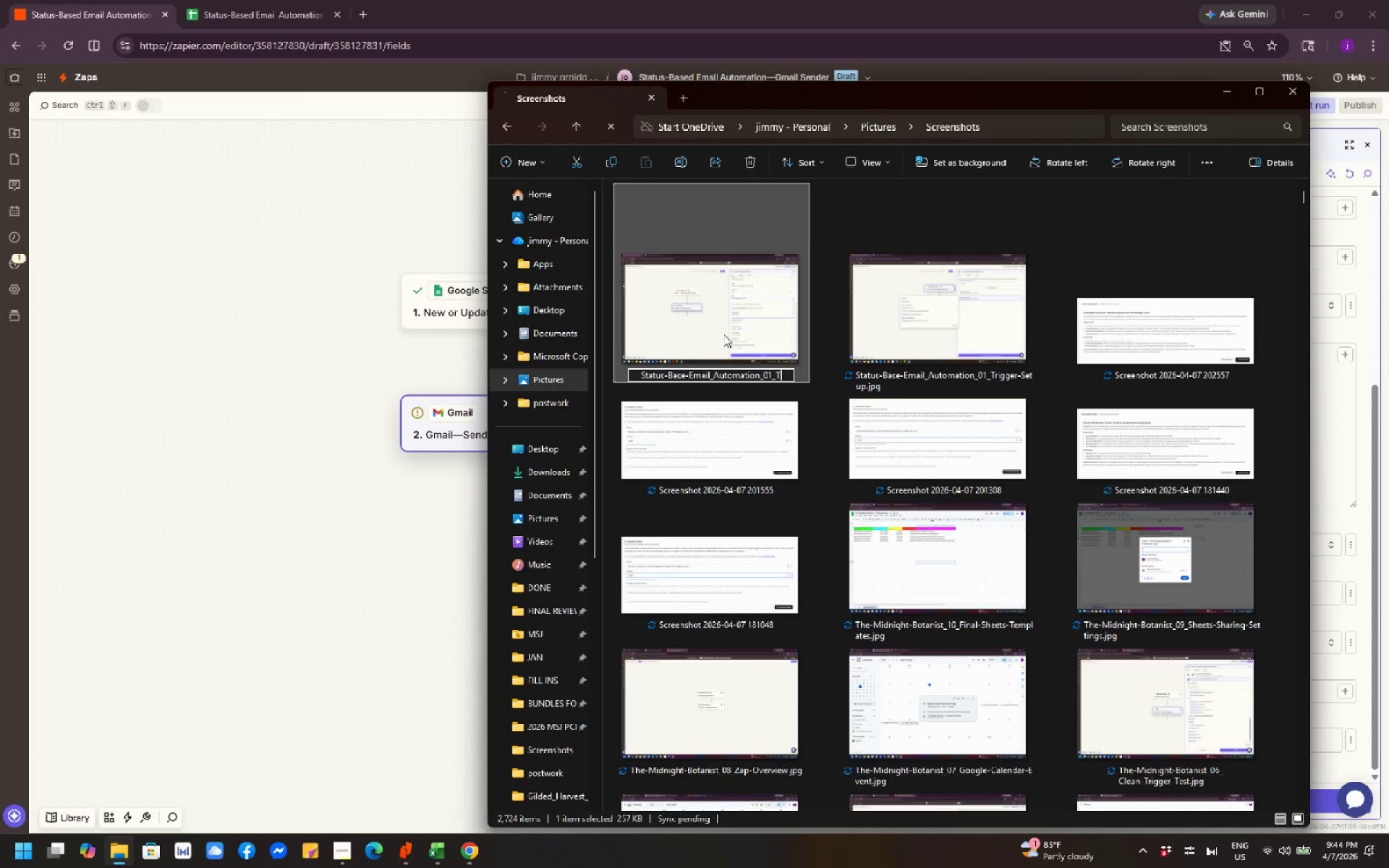 
key(Backspace)
 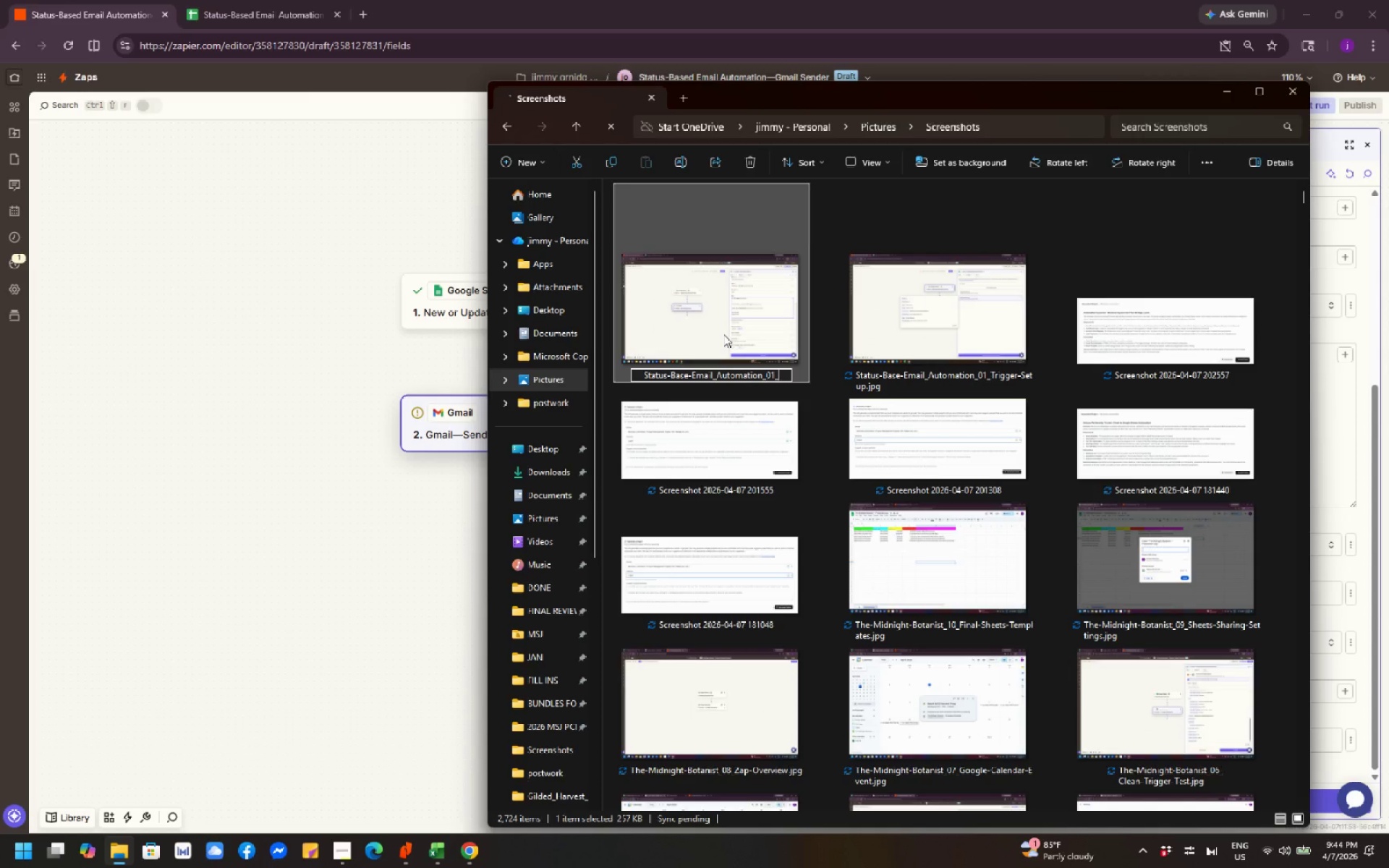 
key(Backspace)
 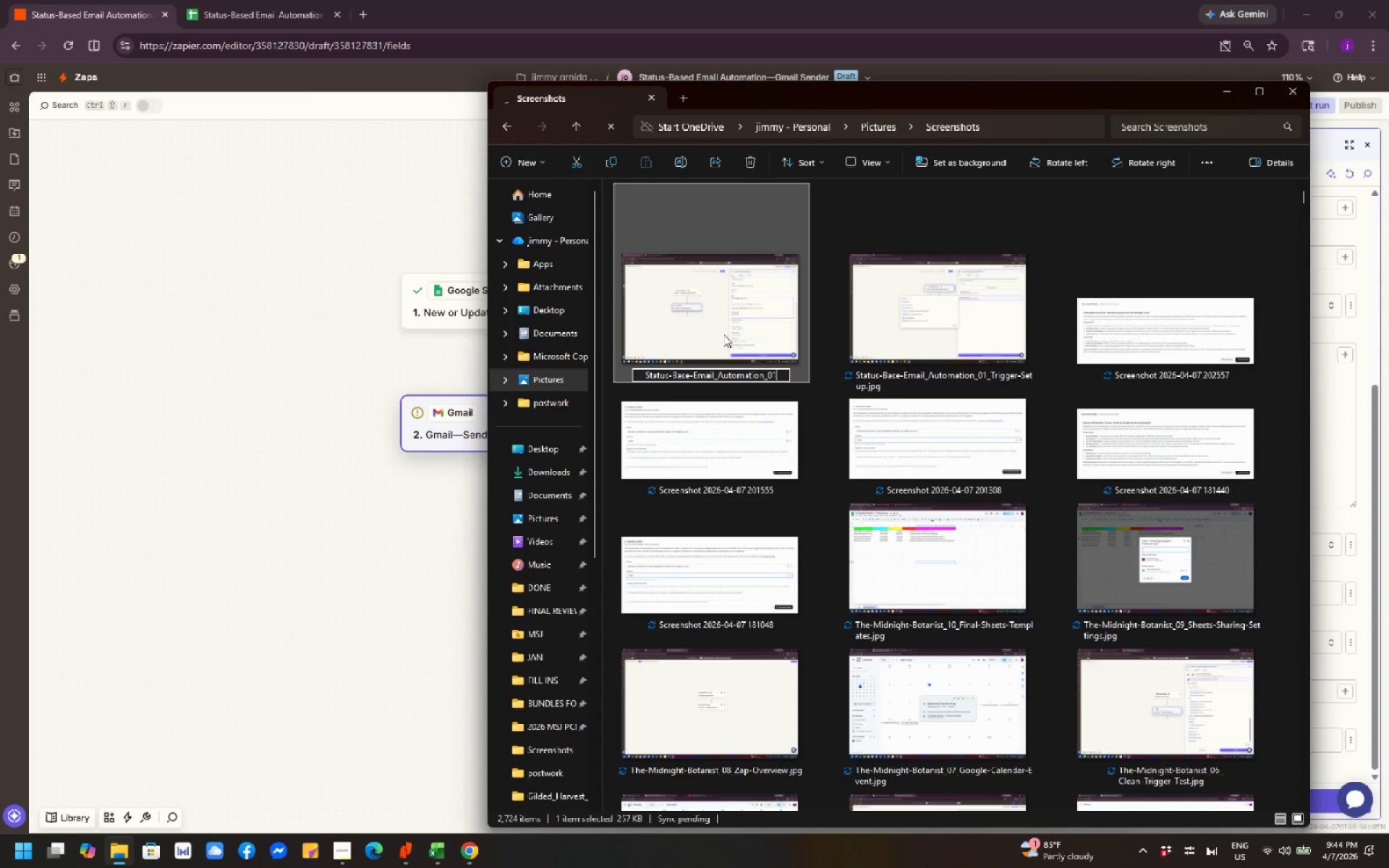 
key(Backspace)
 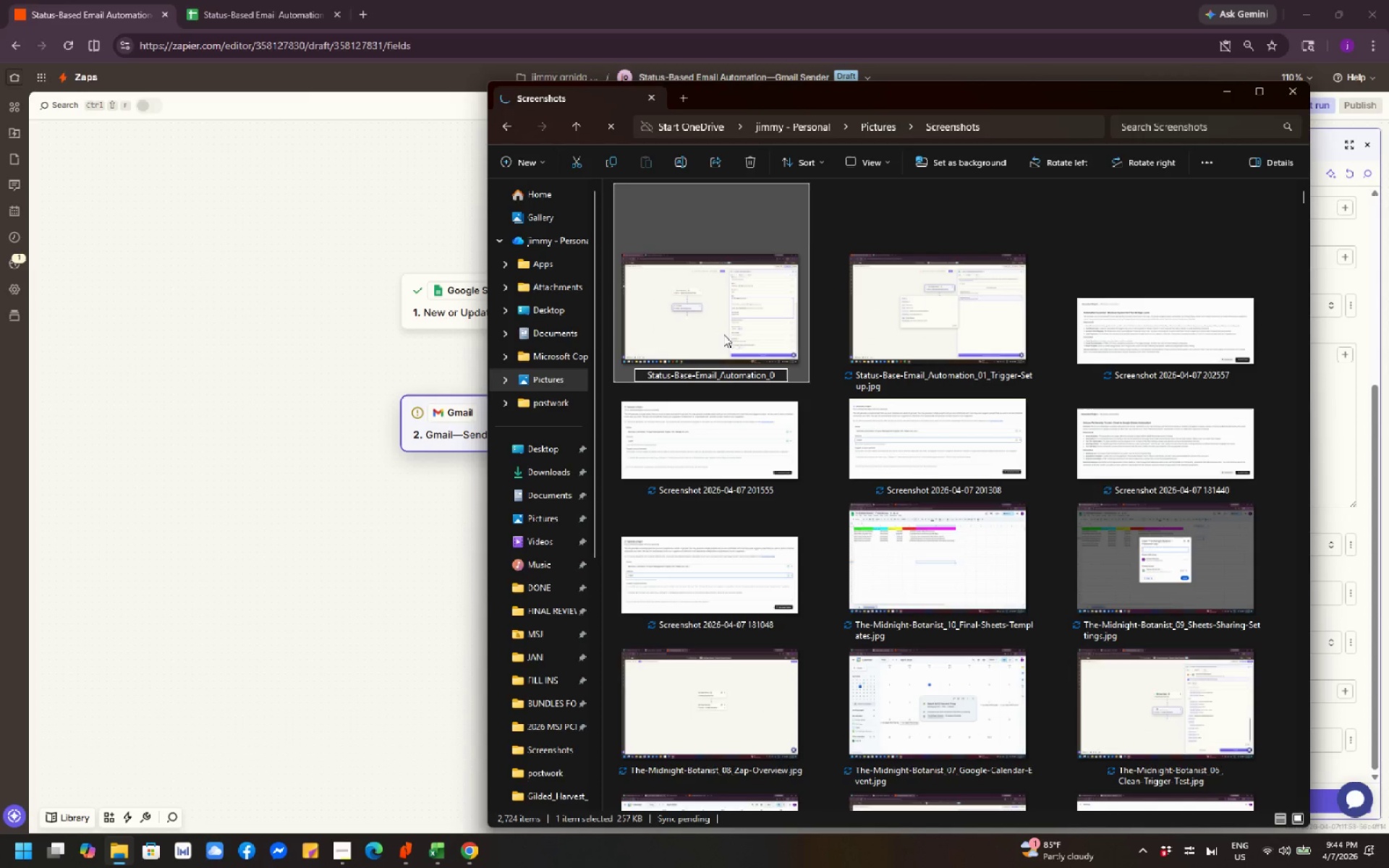 
key(Numpad2)
 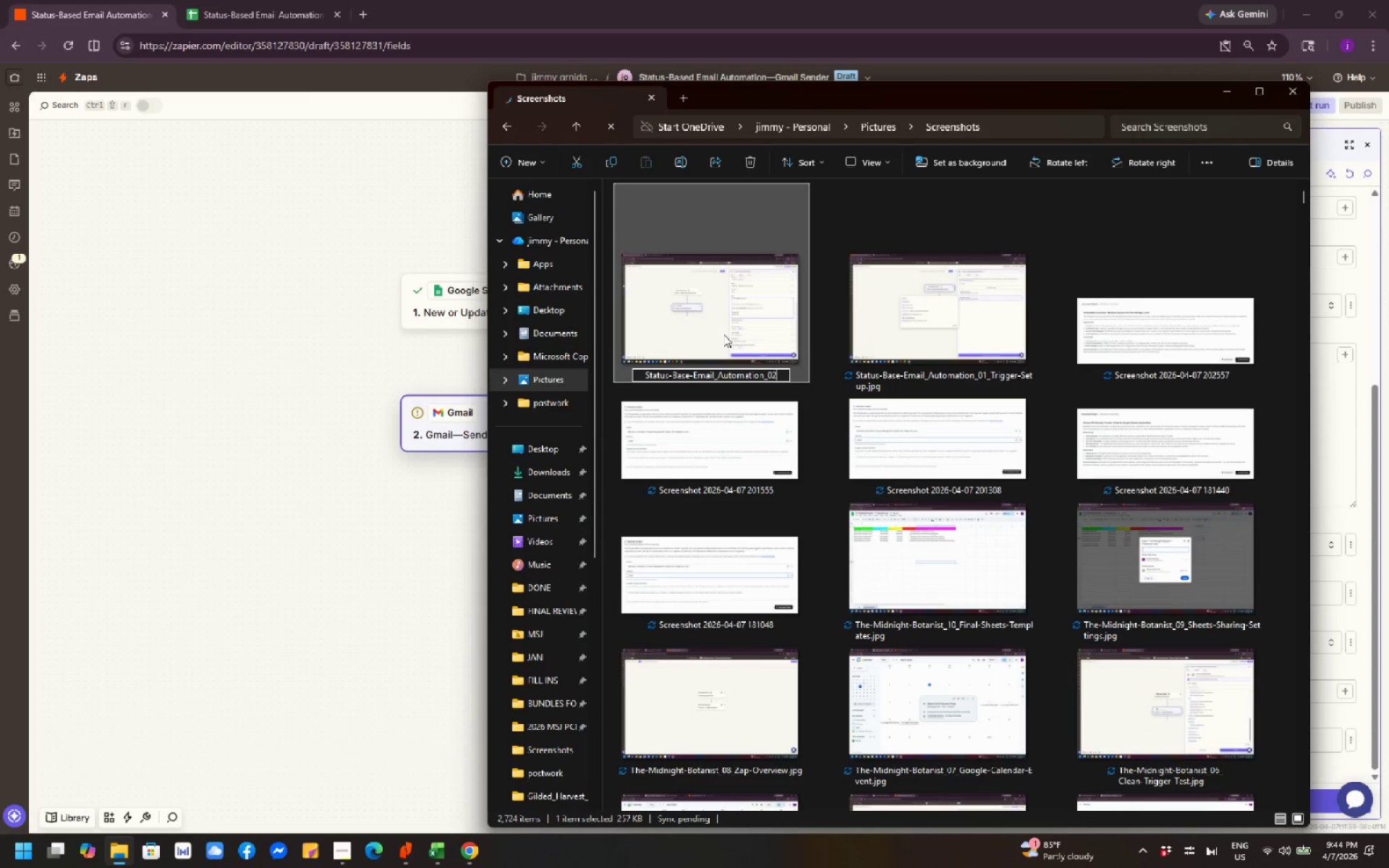 
key(Shift+ShiftLeft)
 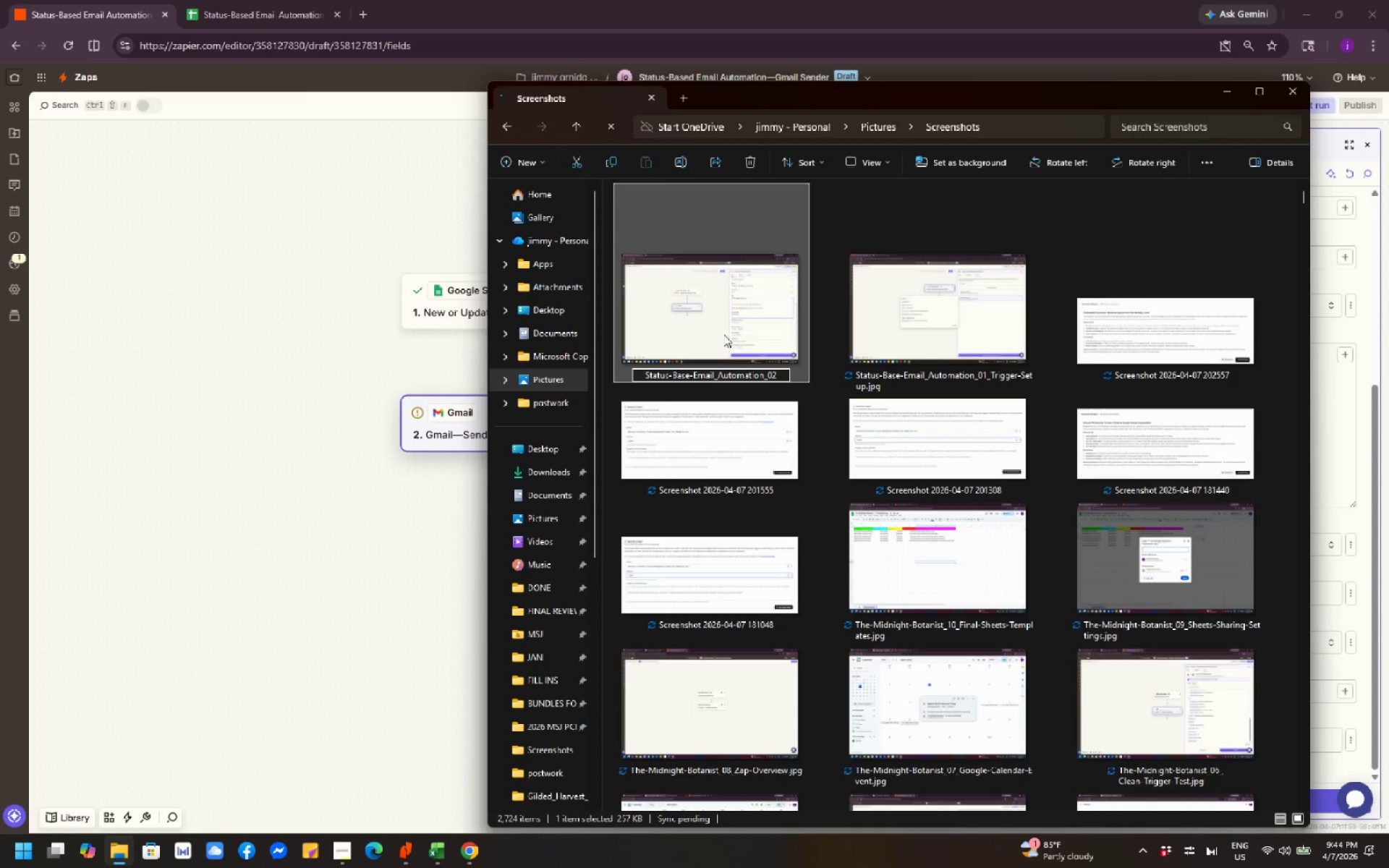 
key(Shift+Minus)
 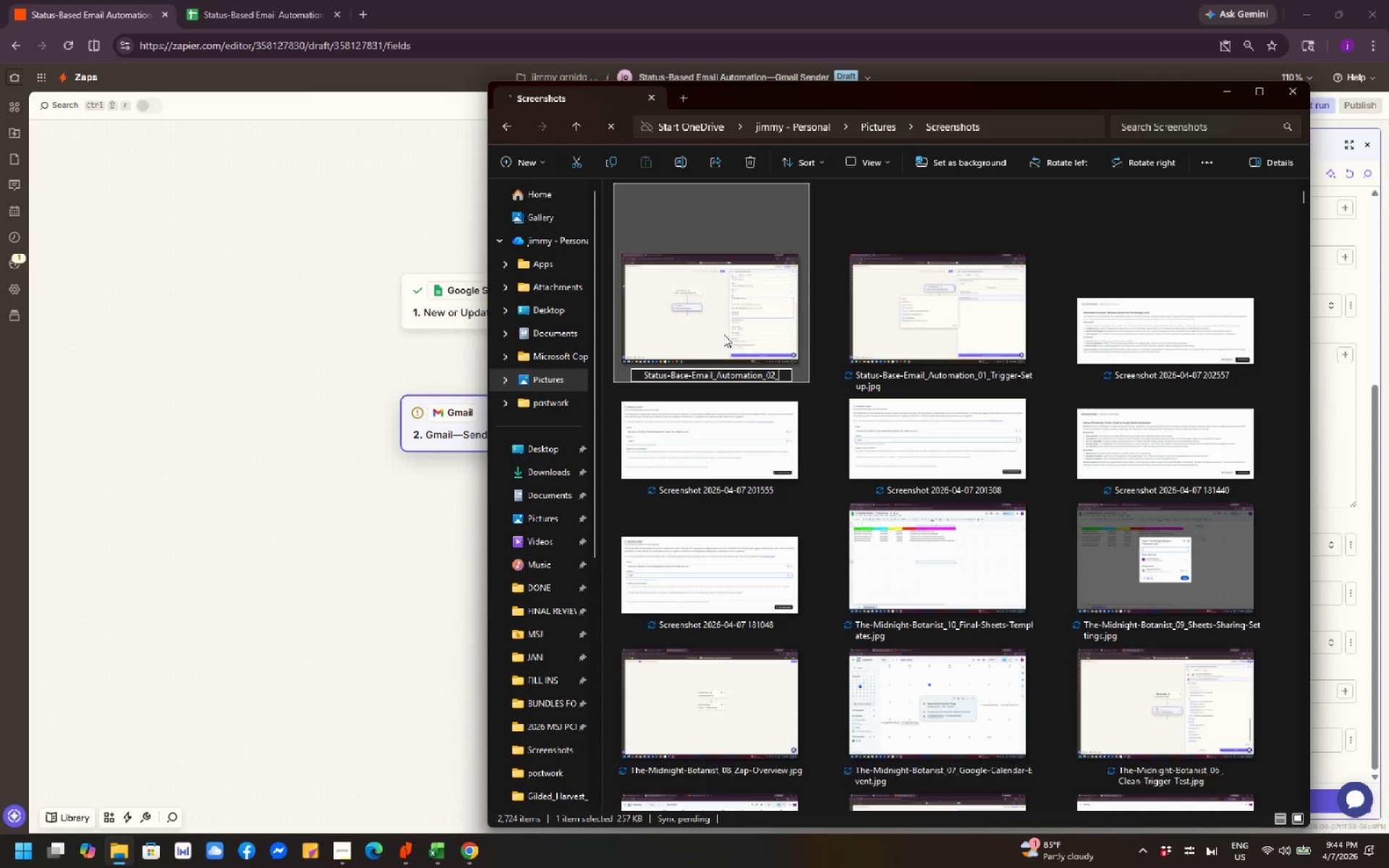 
type(Gmail-Action)
 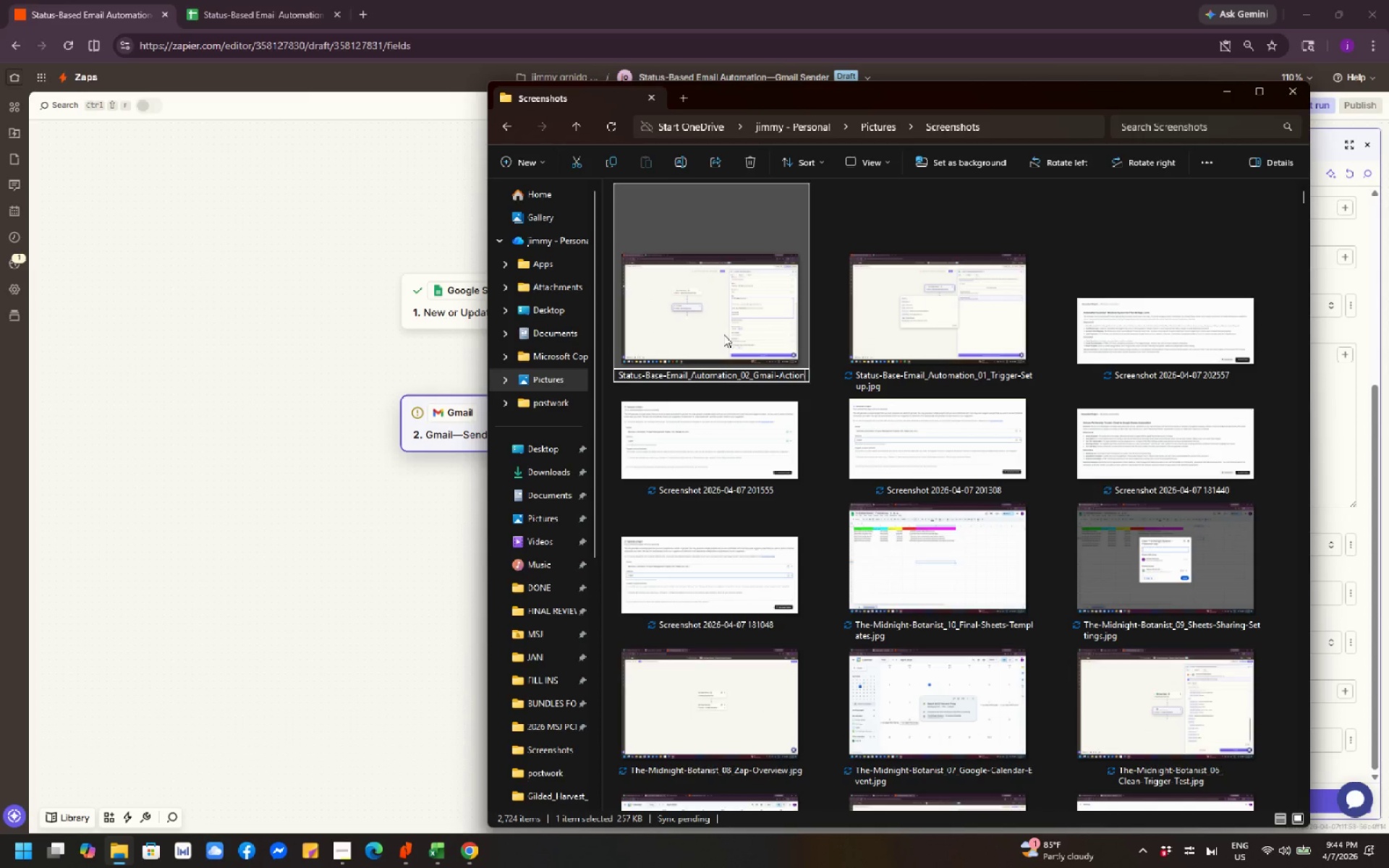 
type(.jpg)
 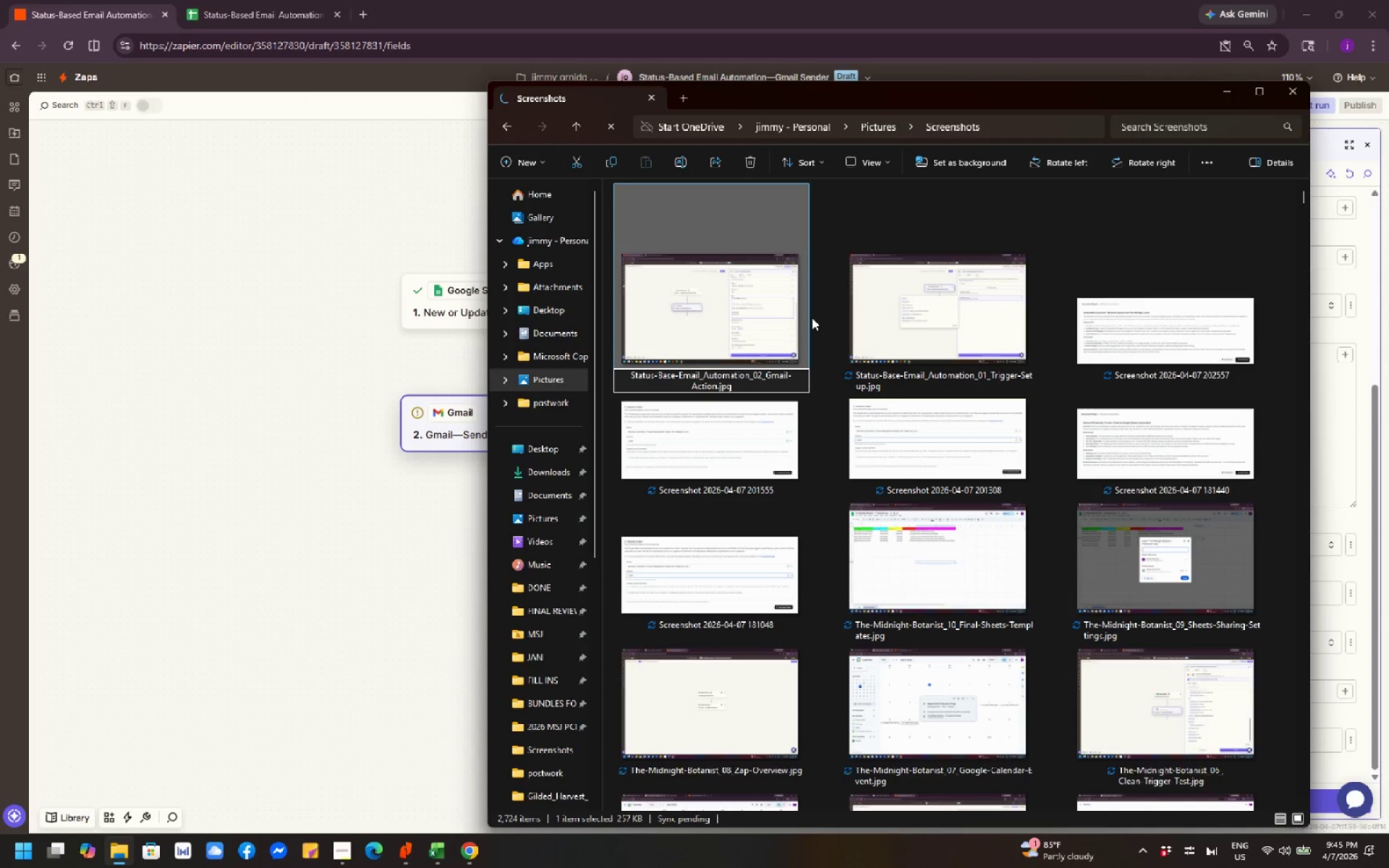 
wait(5.05)
 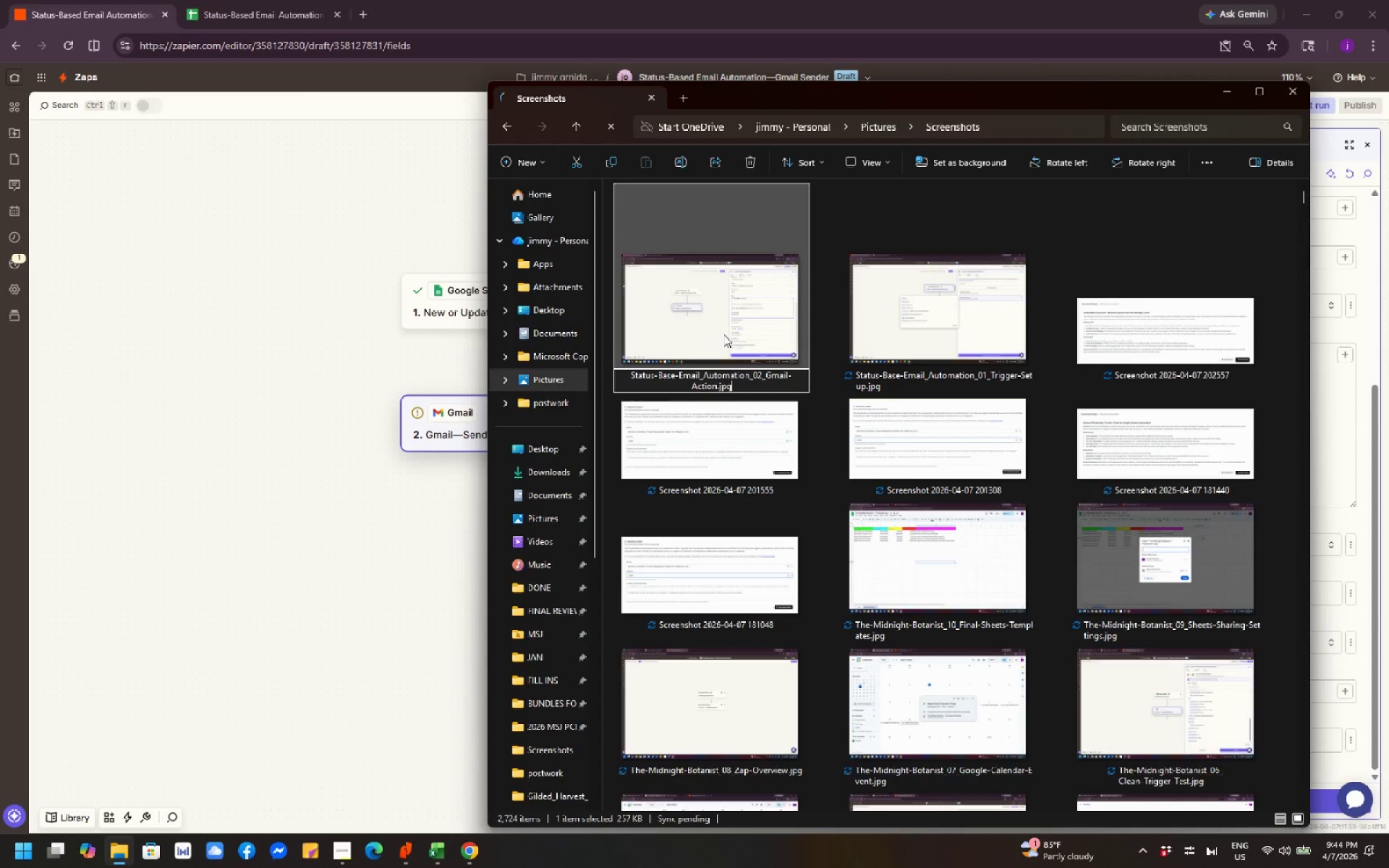 
left_click([870, 332])
 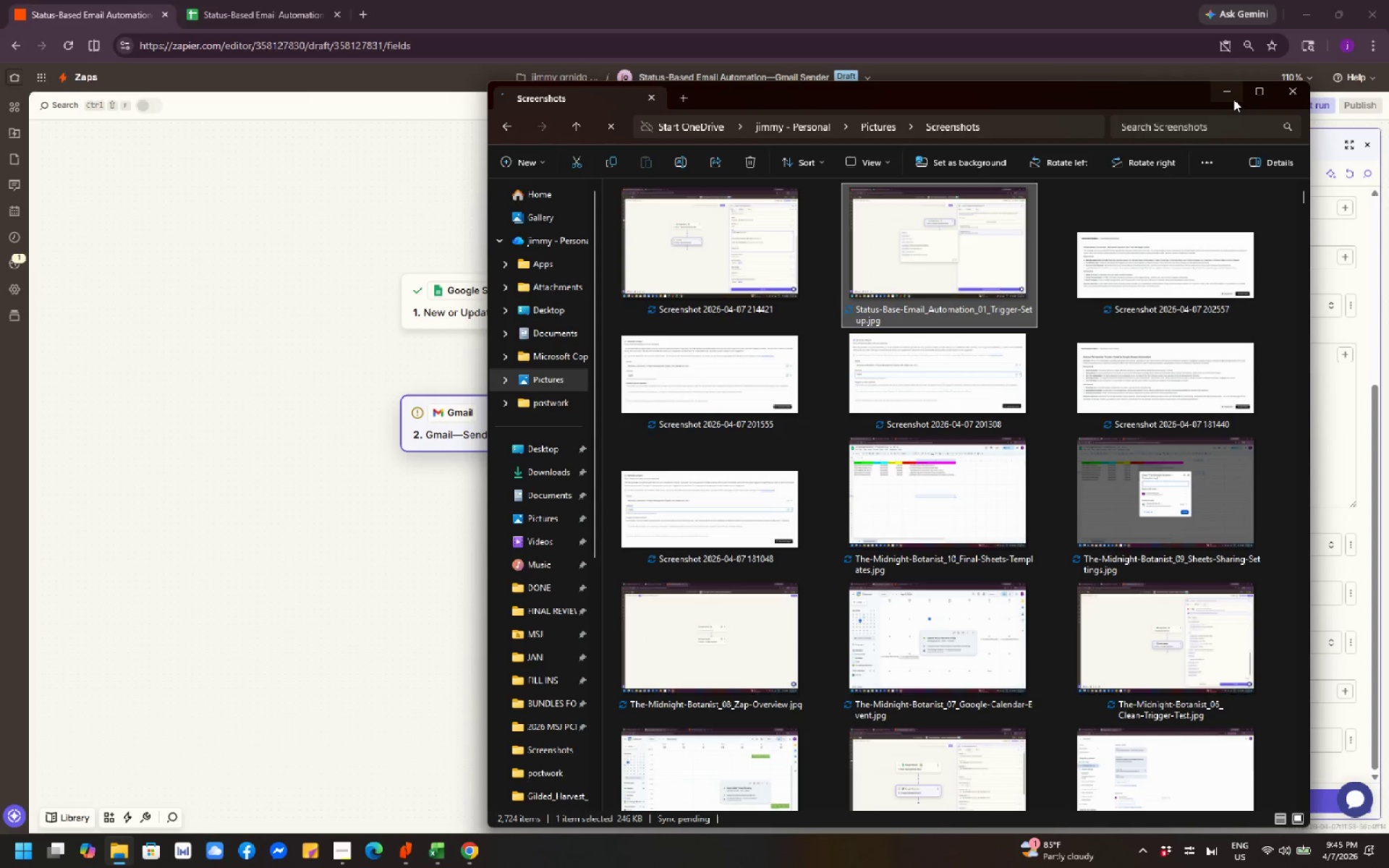 
left_click([1235, 84])
 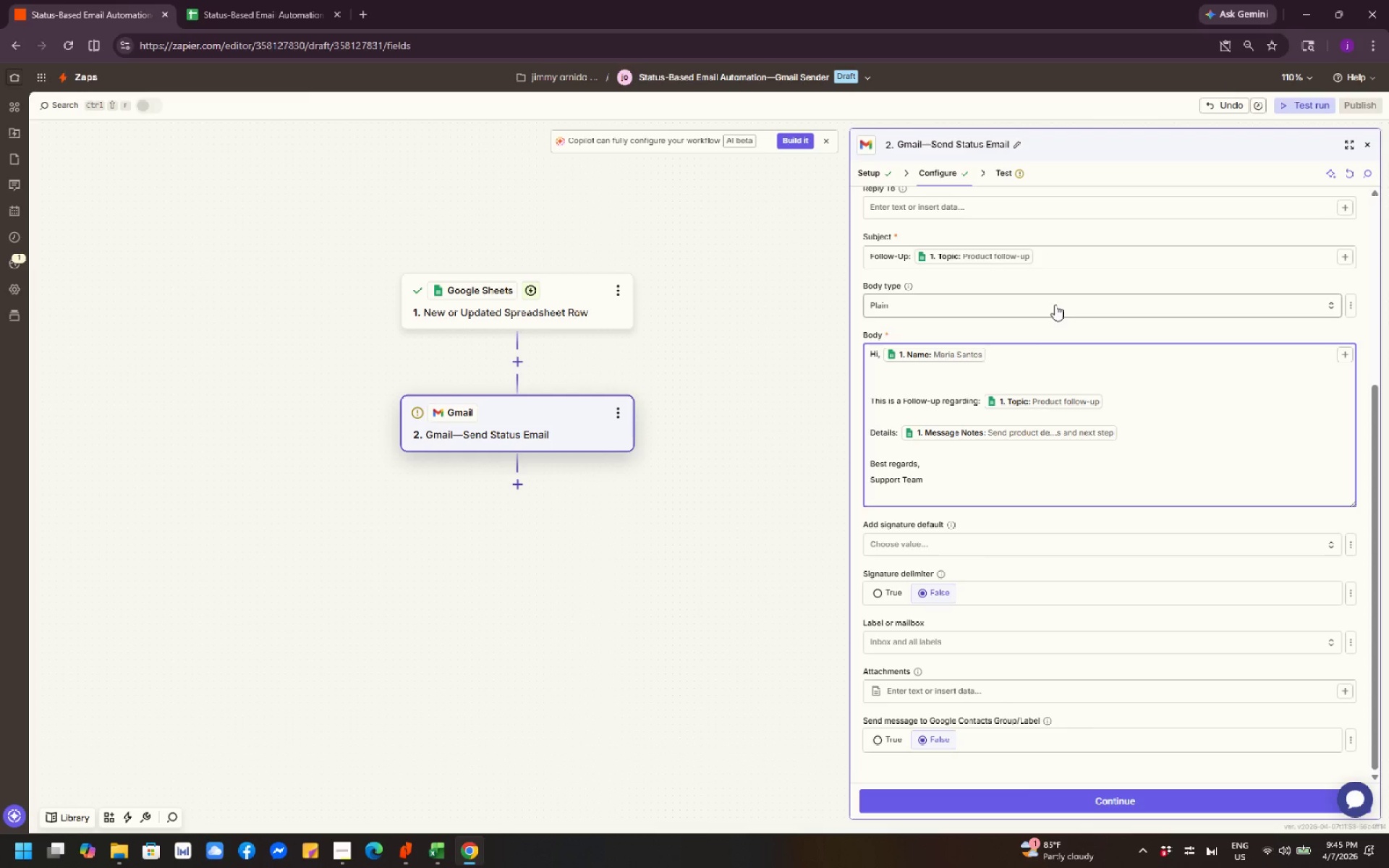 
wait(13.03)
 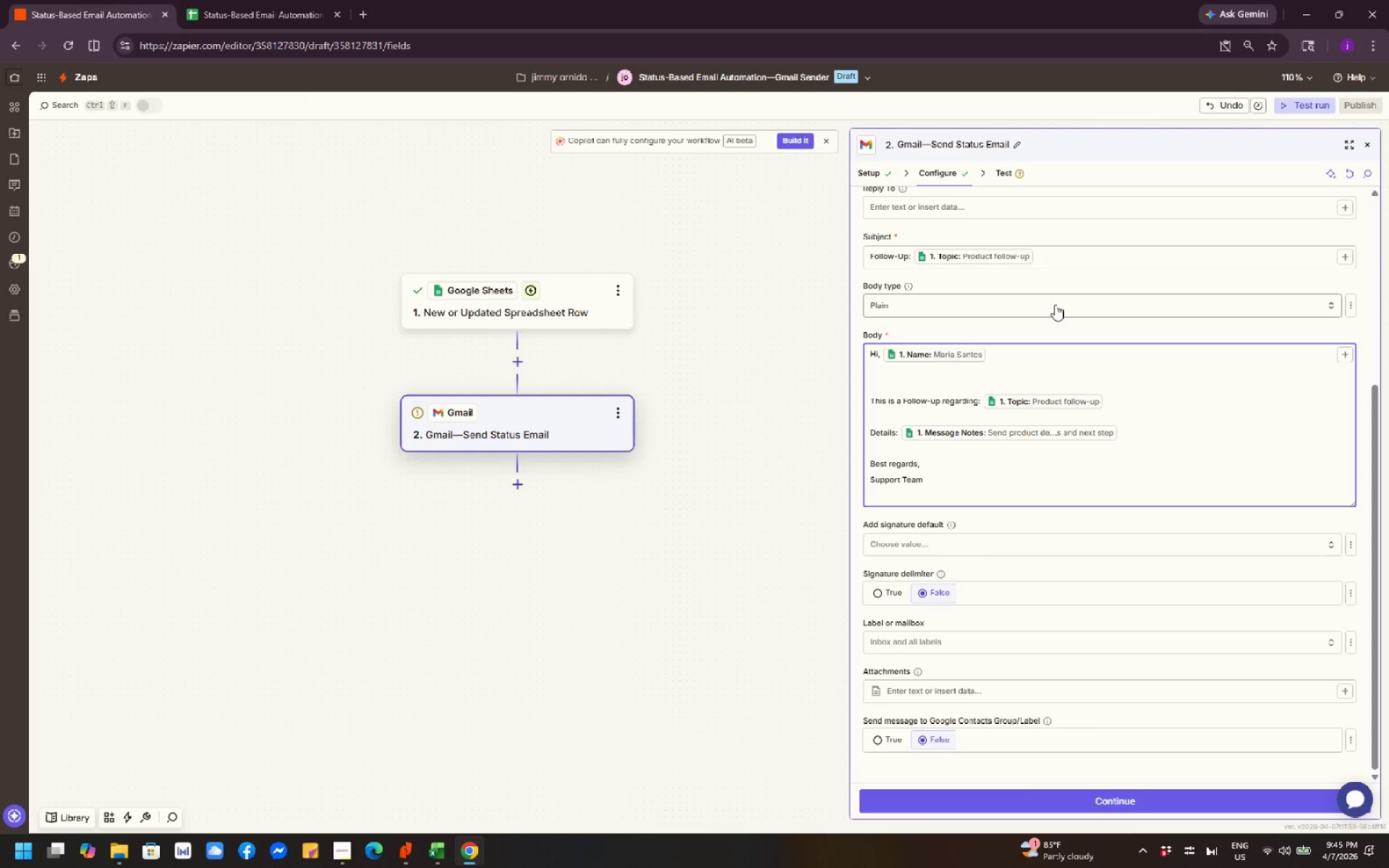 
scroll: coordinate [1133, 291], scroll_direction: up, amount: 2.0
 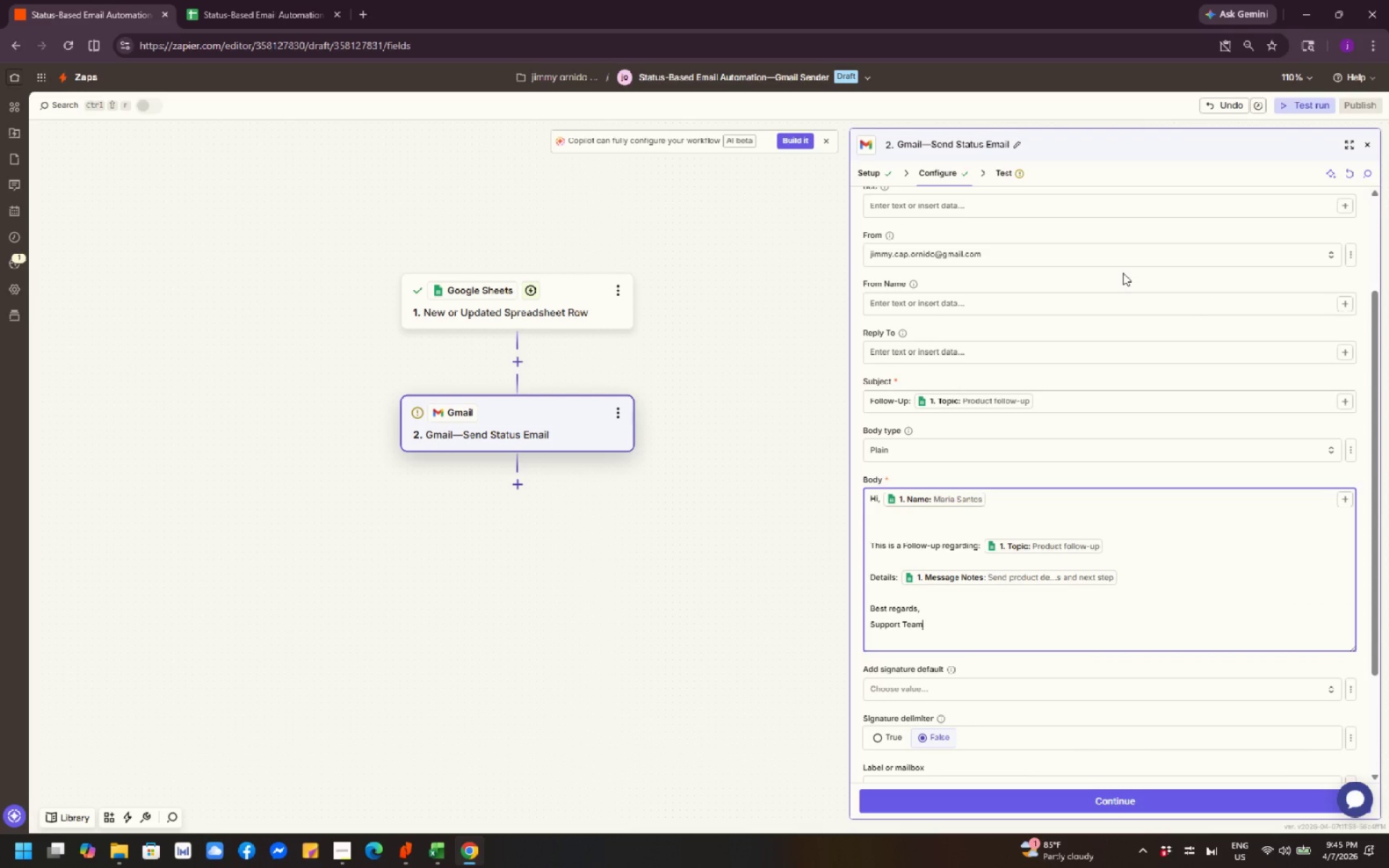 
wait(8.98)
 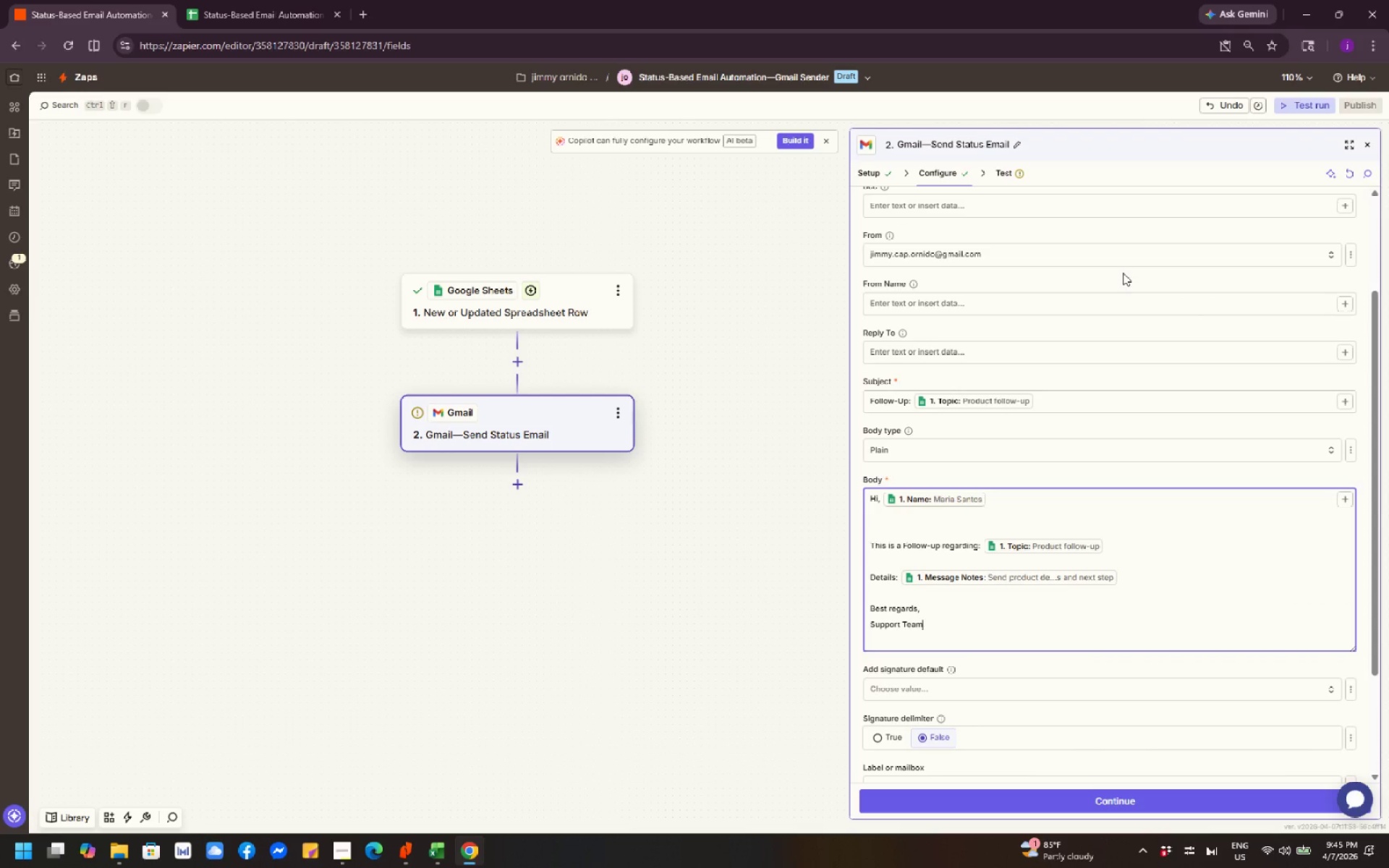 
left_click([1147, 799])
 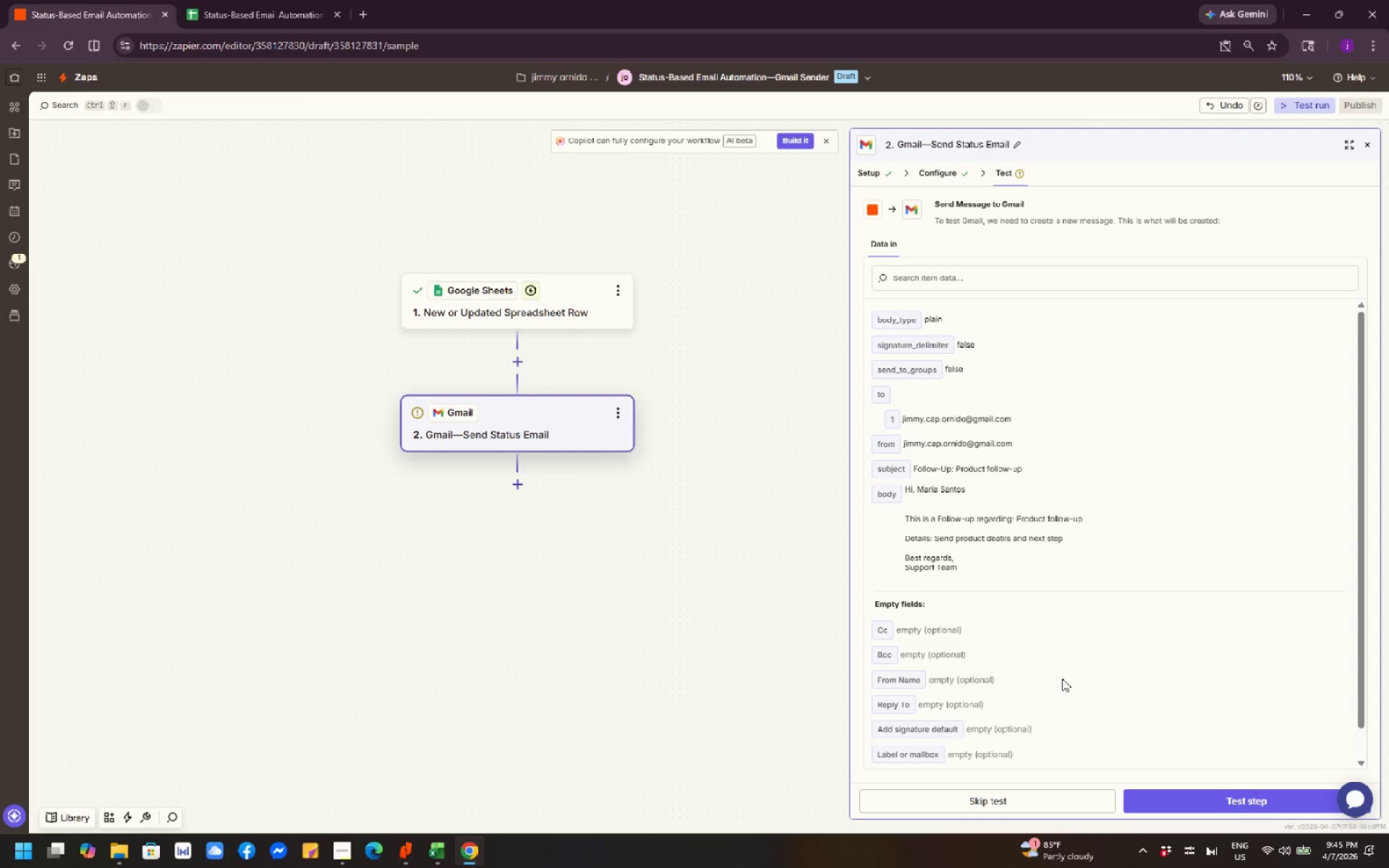 
wait(9.19)
 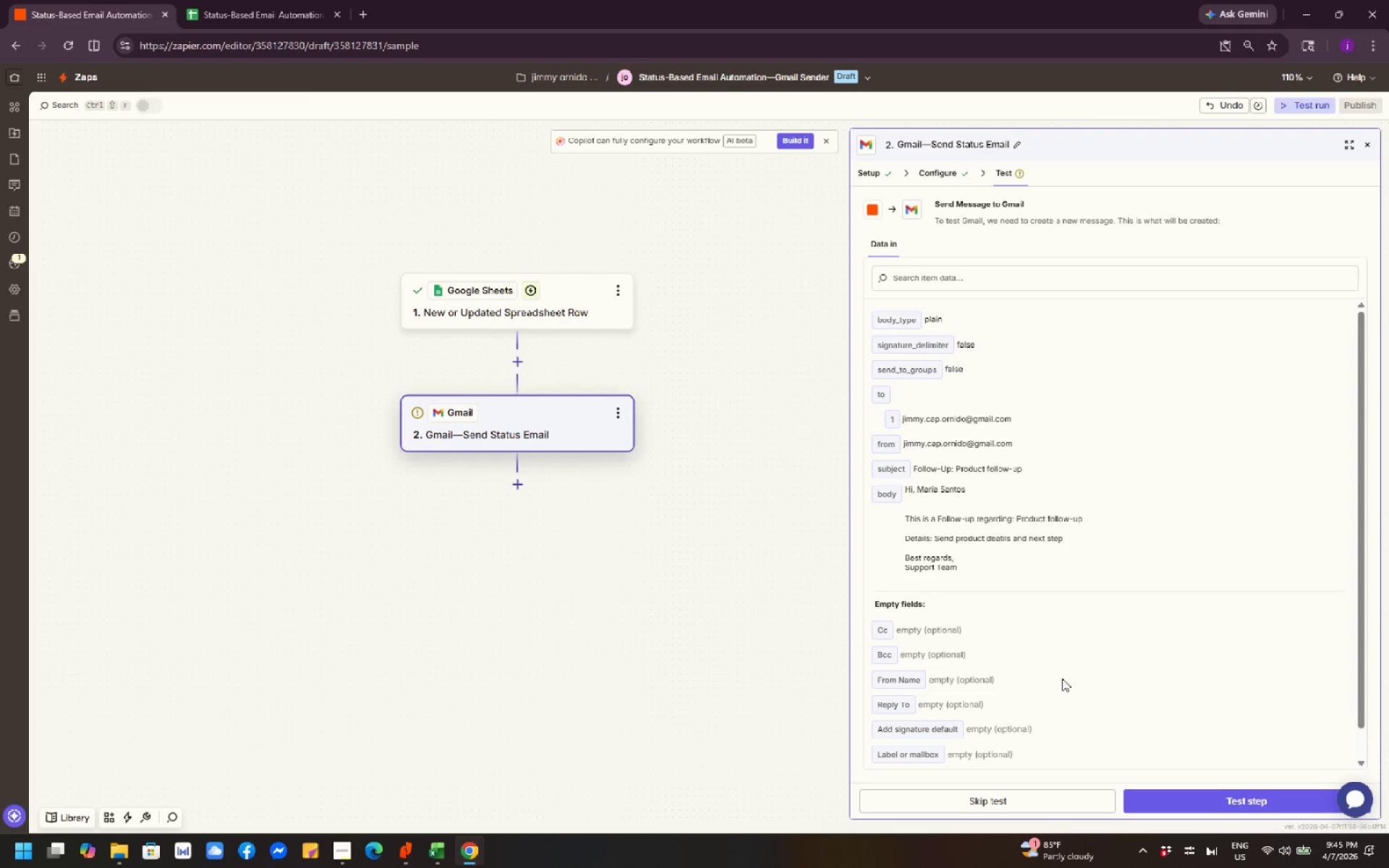 
scroll: coordinate [1123, 637], scroll_direction: down, amount: 1.0
 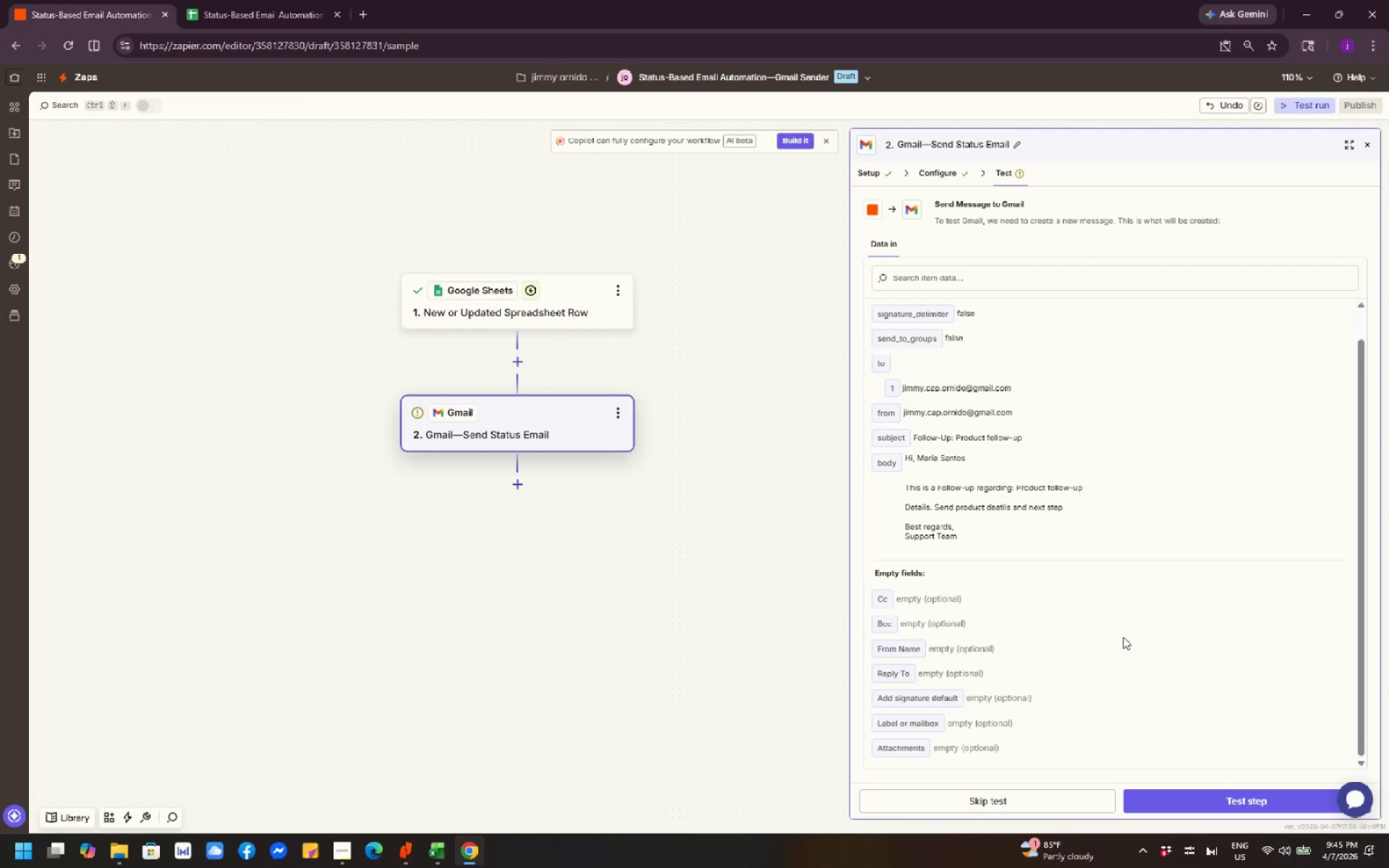 
scroll: coordinate [1123, 634], scroll_direction: up, amount: 1.0
 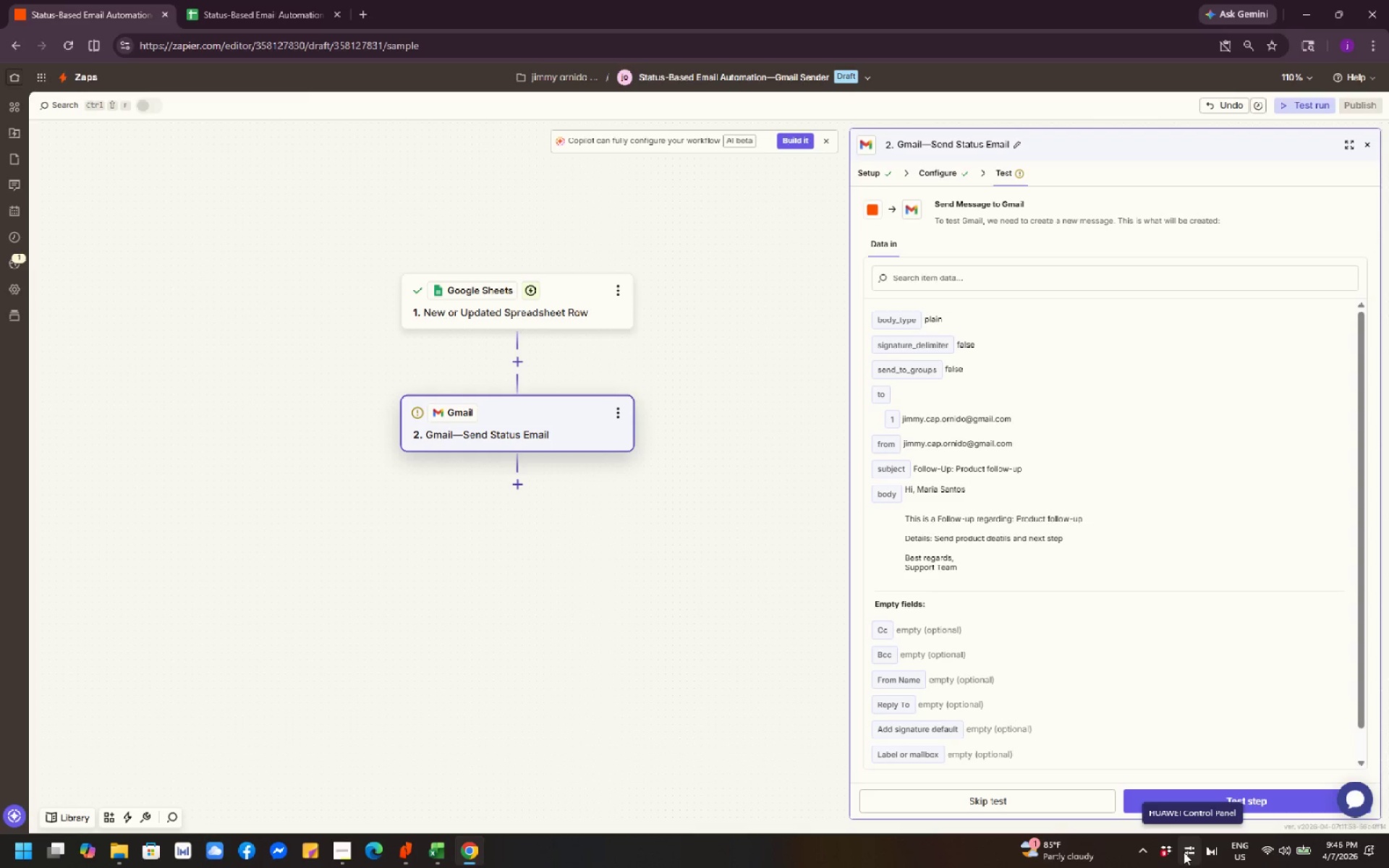 
wait(53.15)
 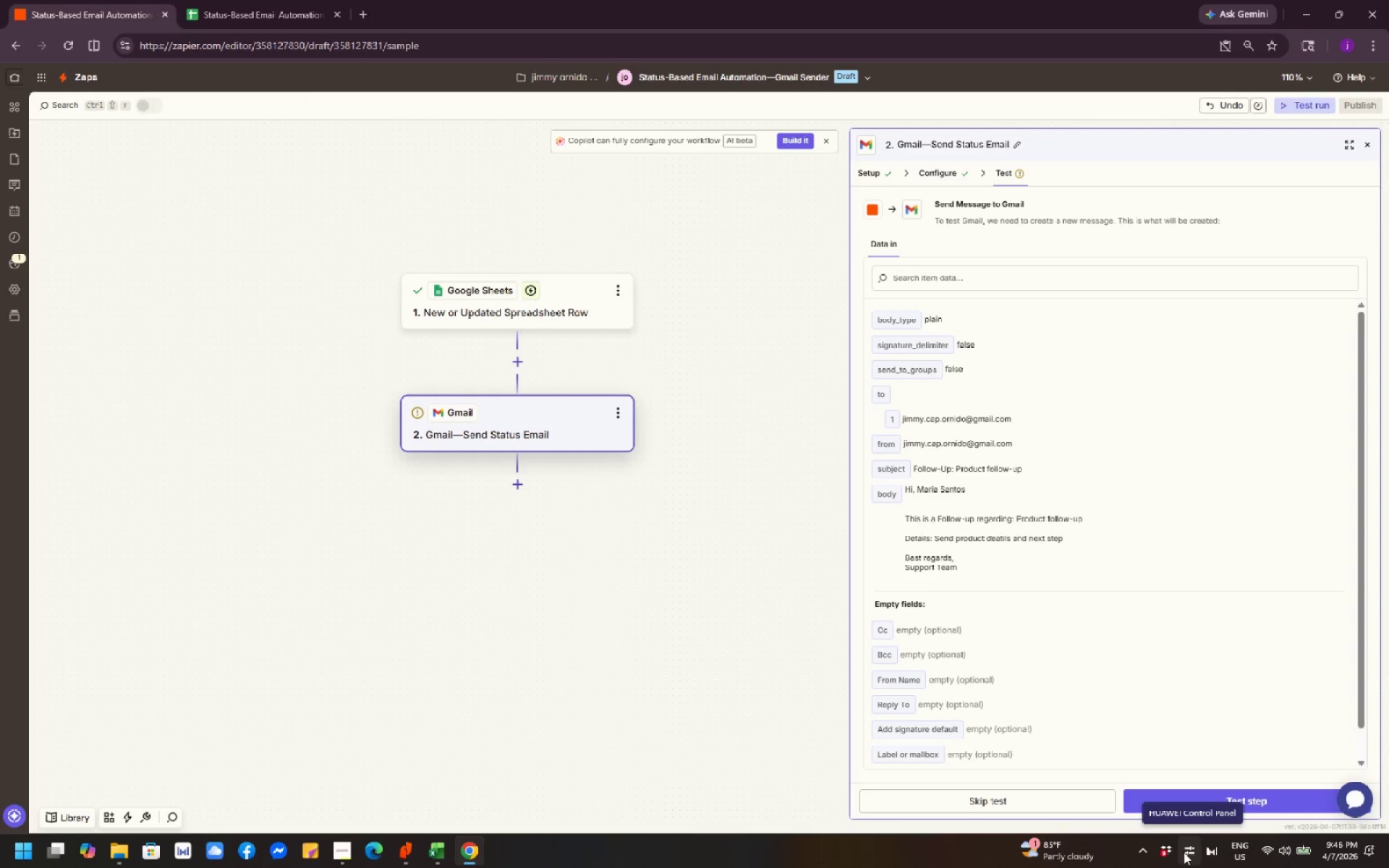 
scroll: coordinate [1245, 654], scroll_direction: down, amount: 3.0
 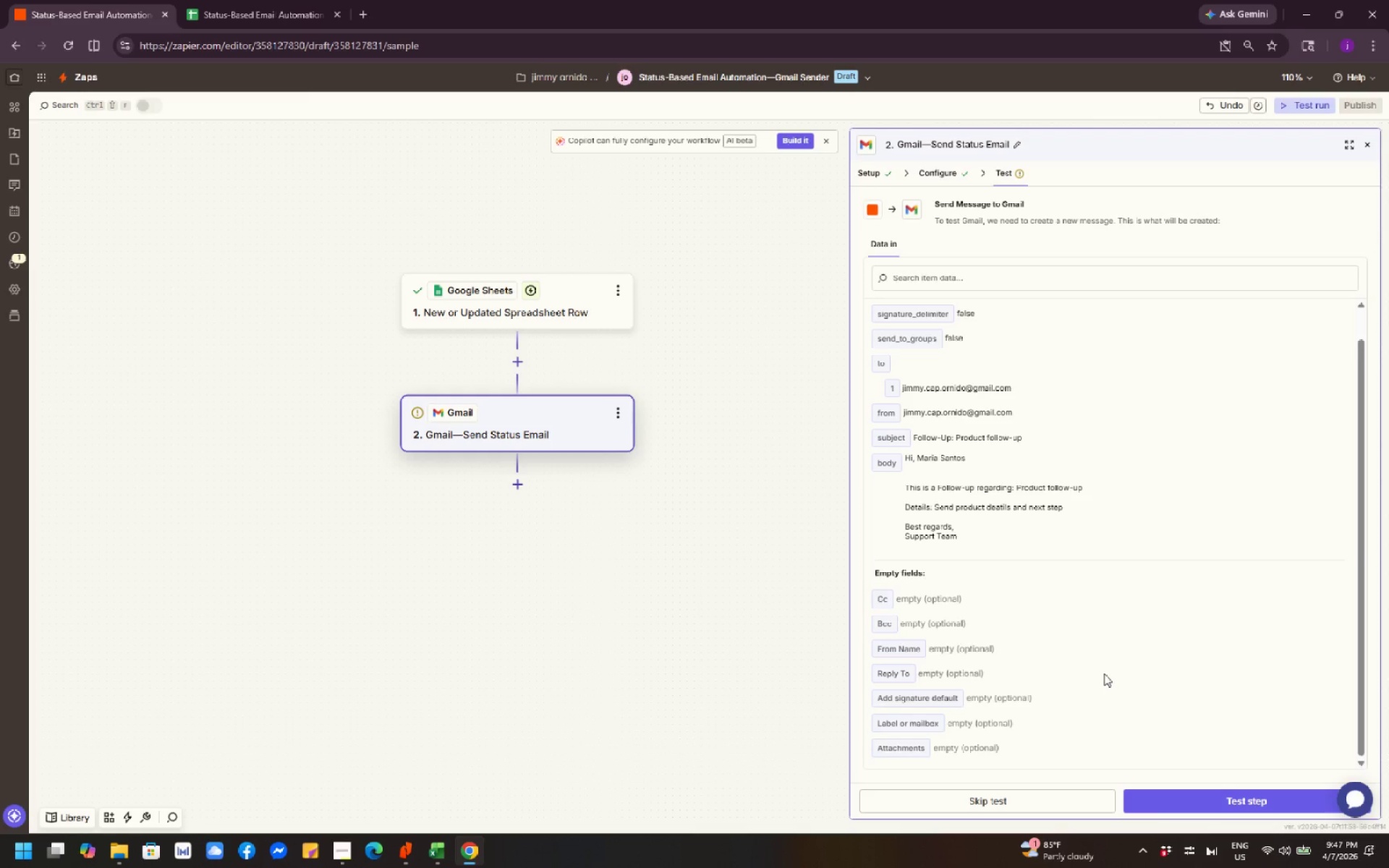 
wait(35.97)
 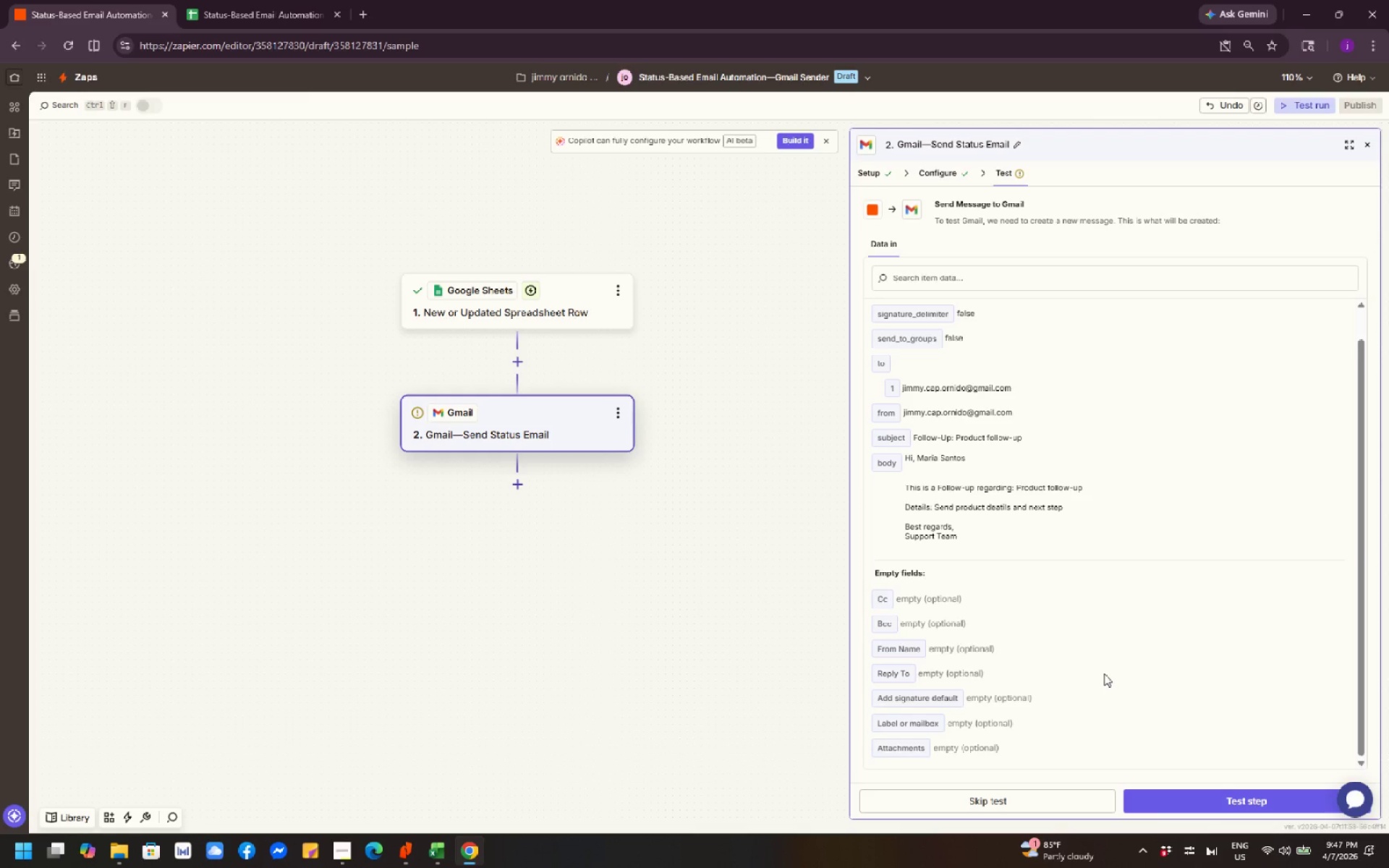 
scroll: coordinate [1093, 652], scroll_direction: down, amount: 5.0
 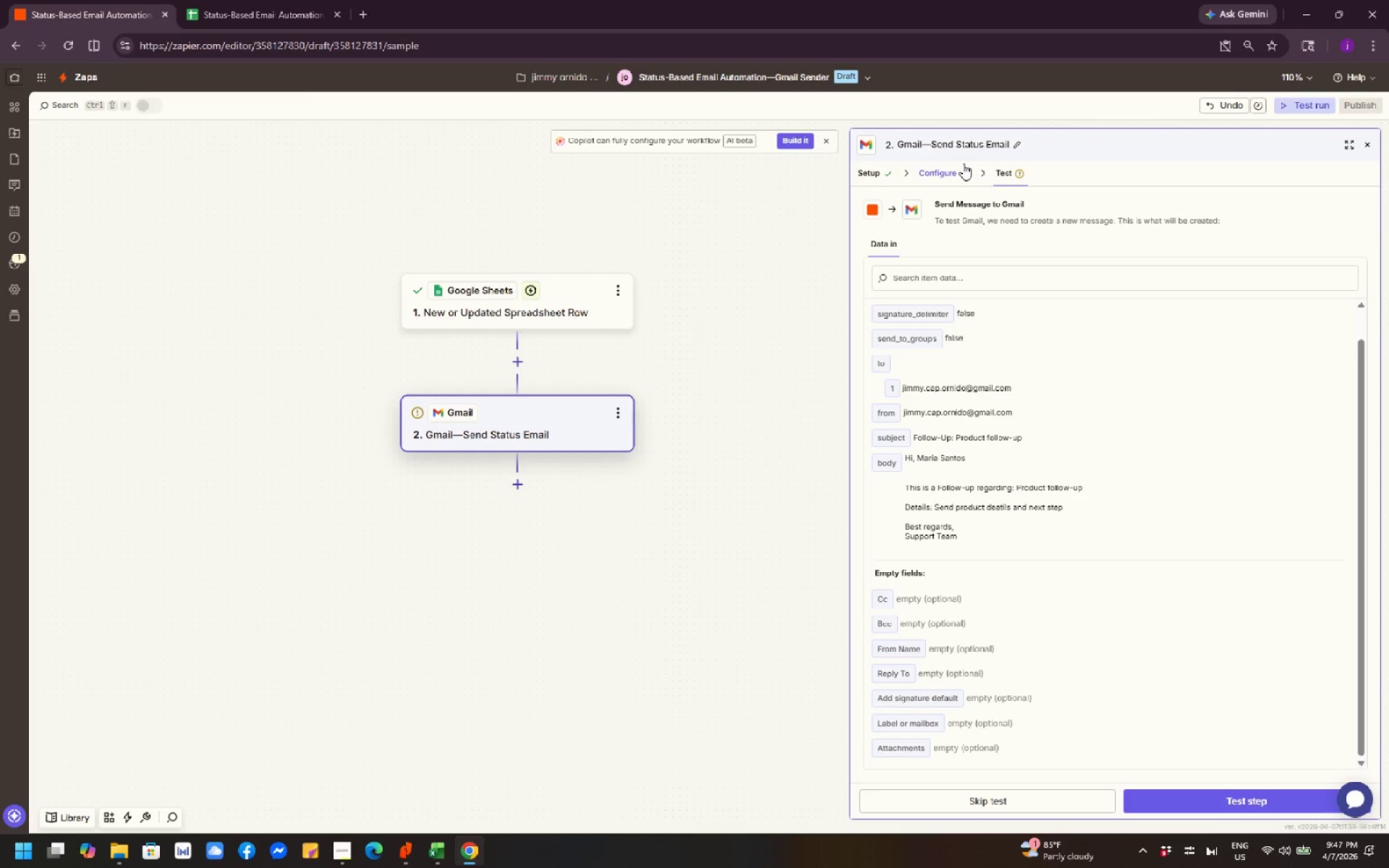 
left_click([951, 165])
 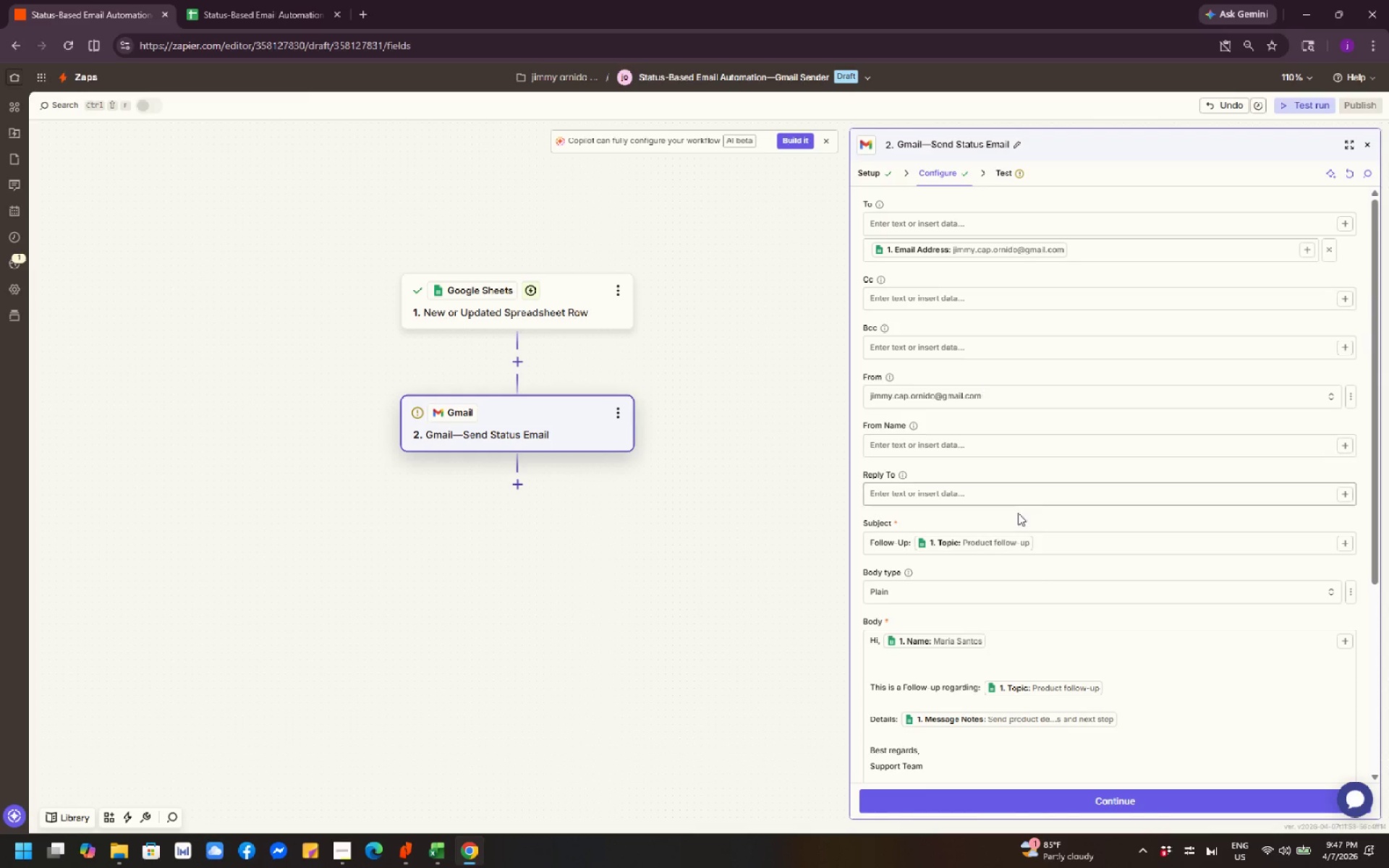 
scroll: coordinate [1042, 565], scroll_direction: down, amount: 12.0
 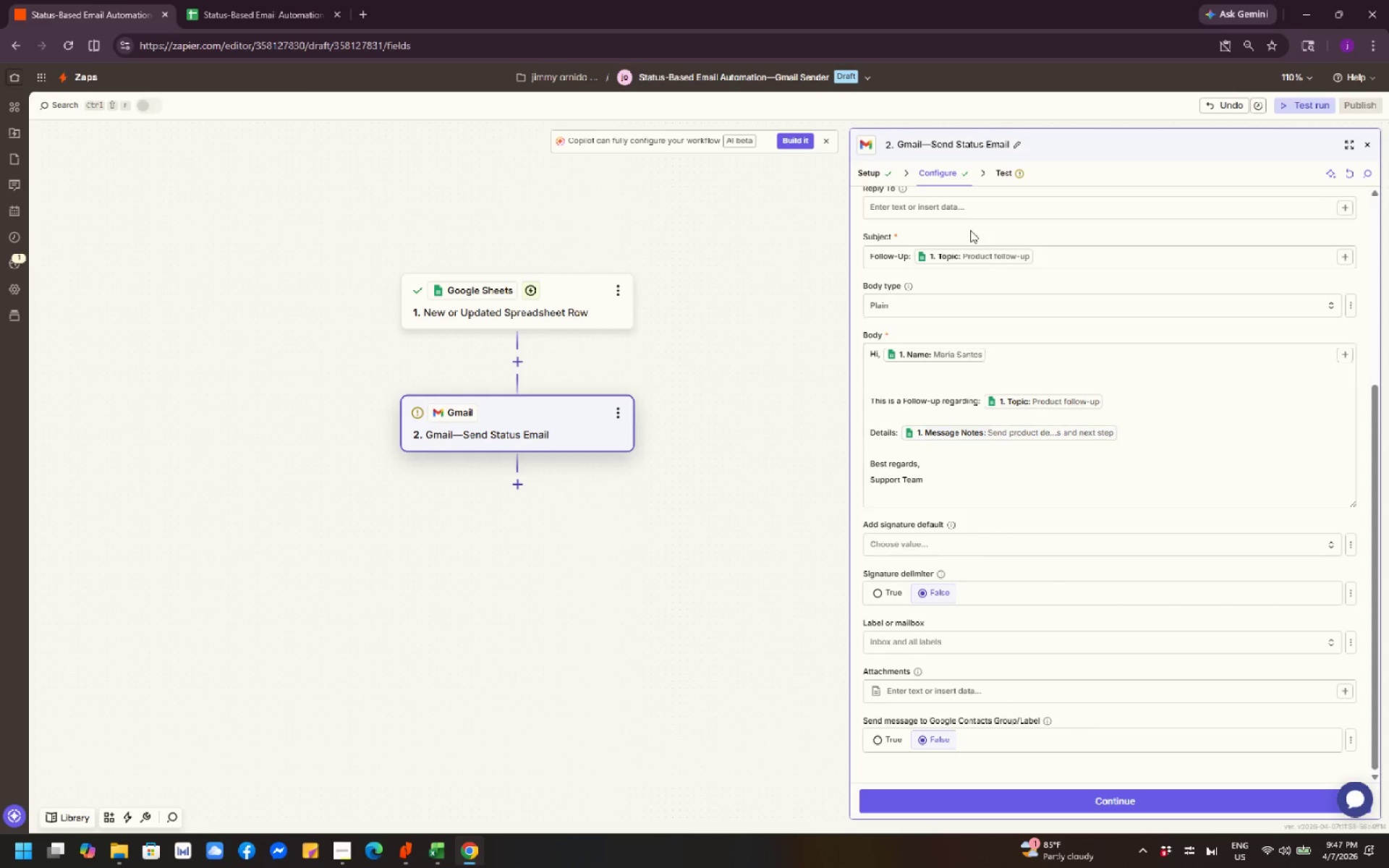 
left_click([1004, 167])
 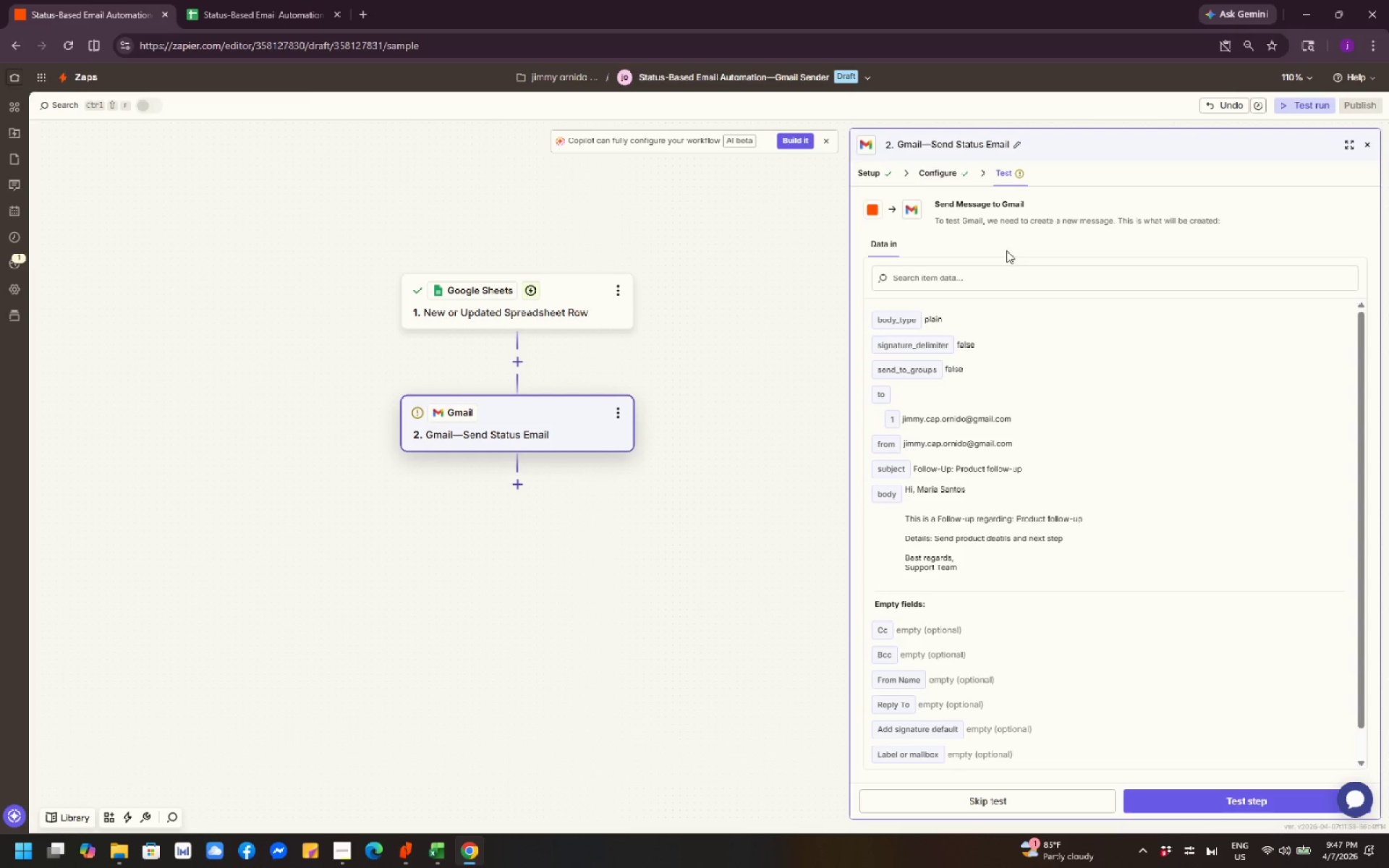 
wait(7.8)
 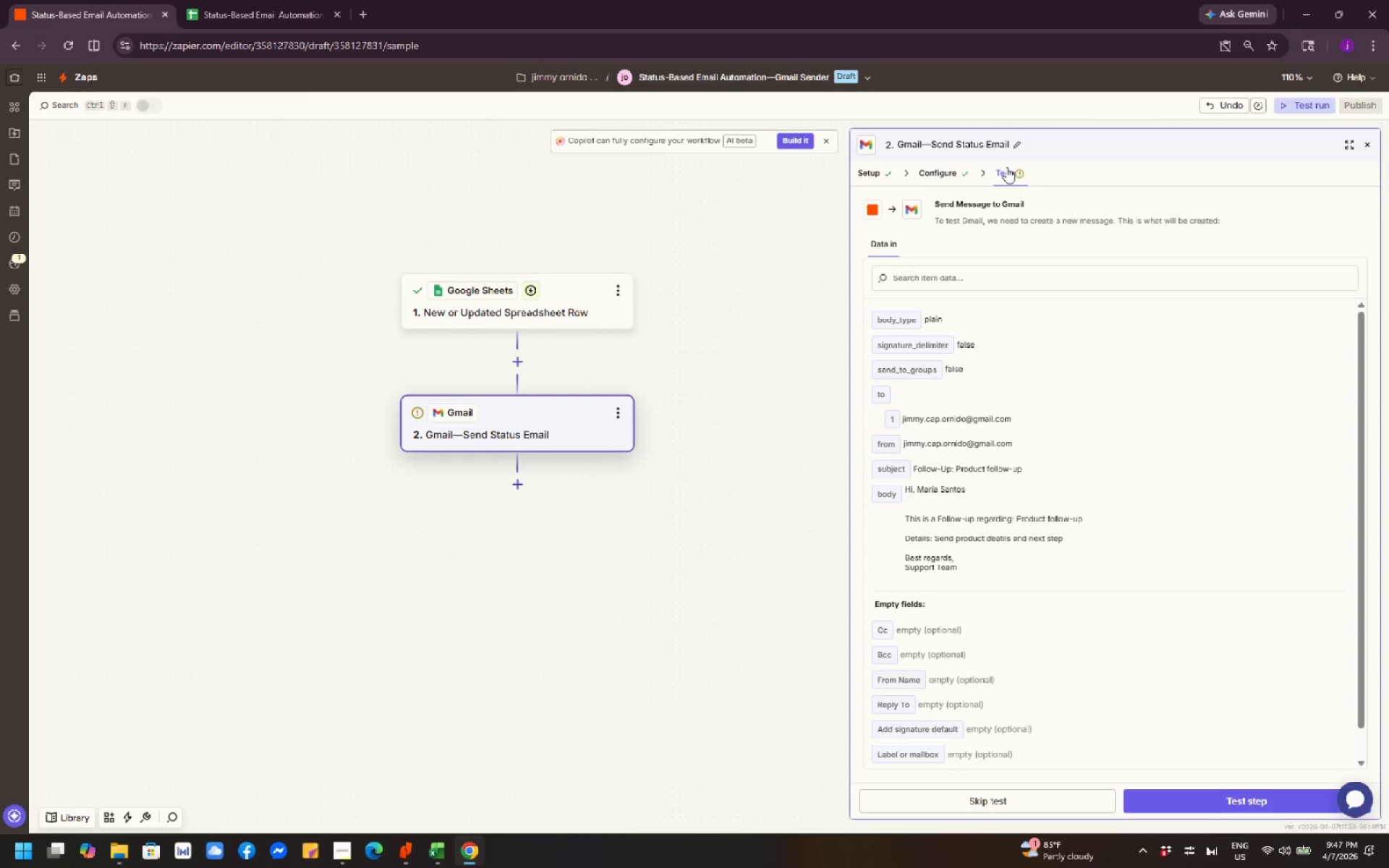 
left_click([930, 164])
 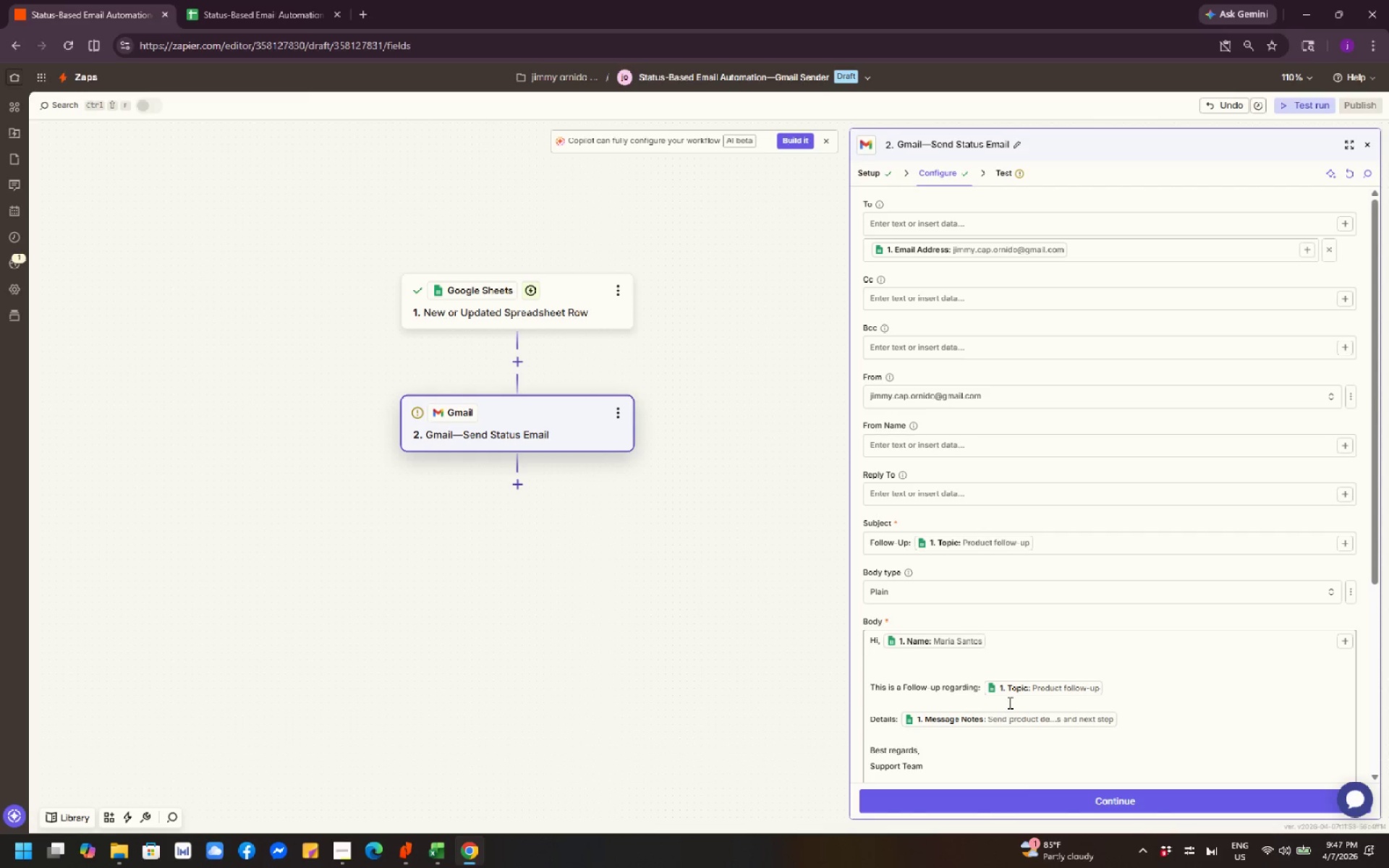 
scroll: coordinate [1026, 688], scroll_direction: down, amount: 6.0
 